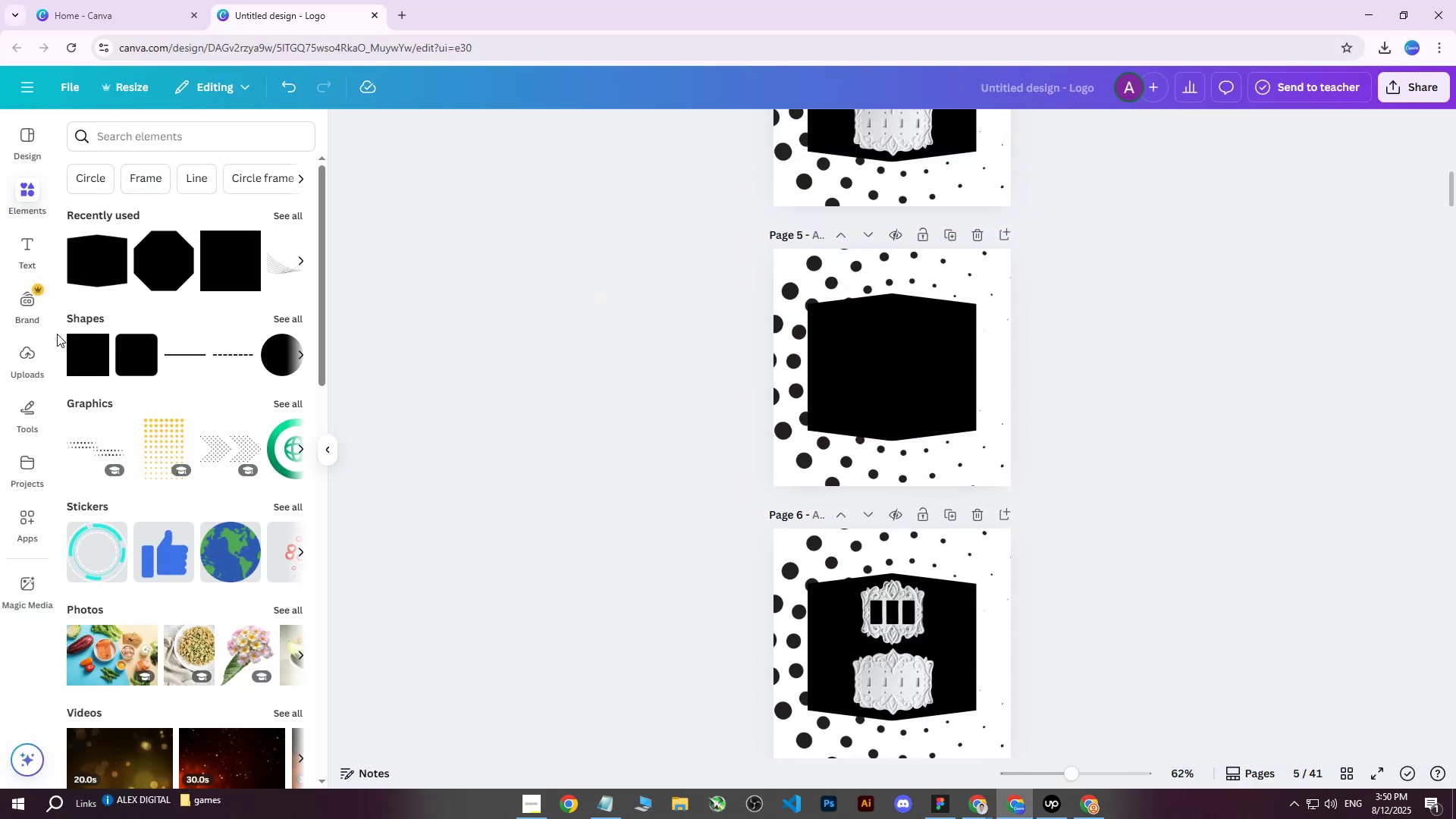 
left_click([20, 348])
 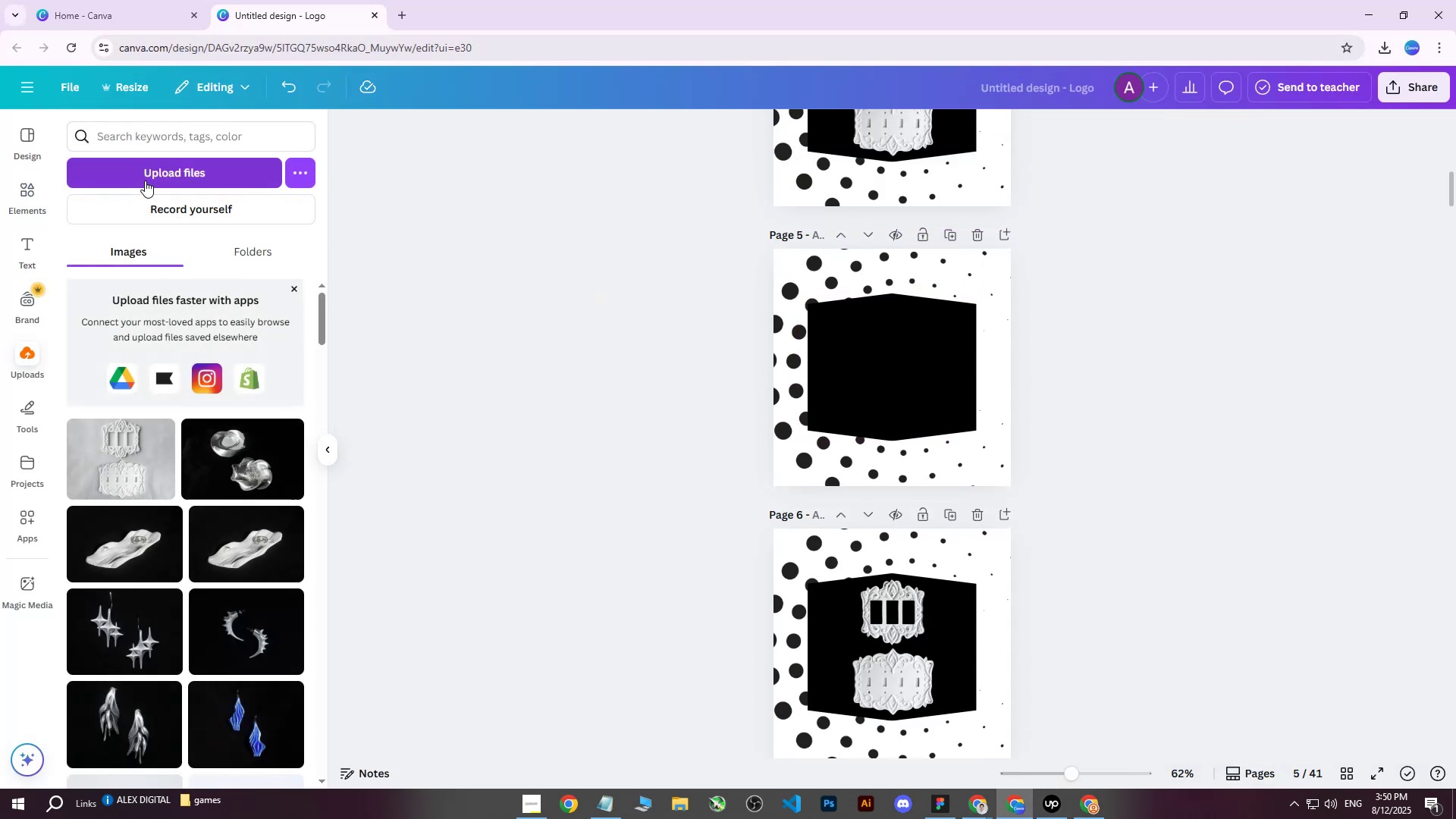 
left_click([145, 180])
 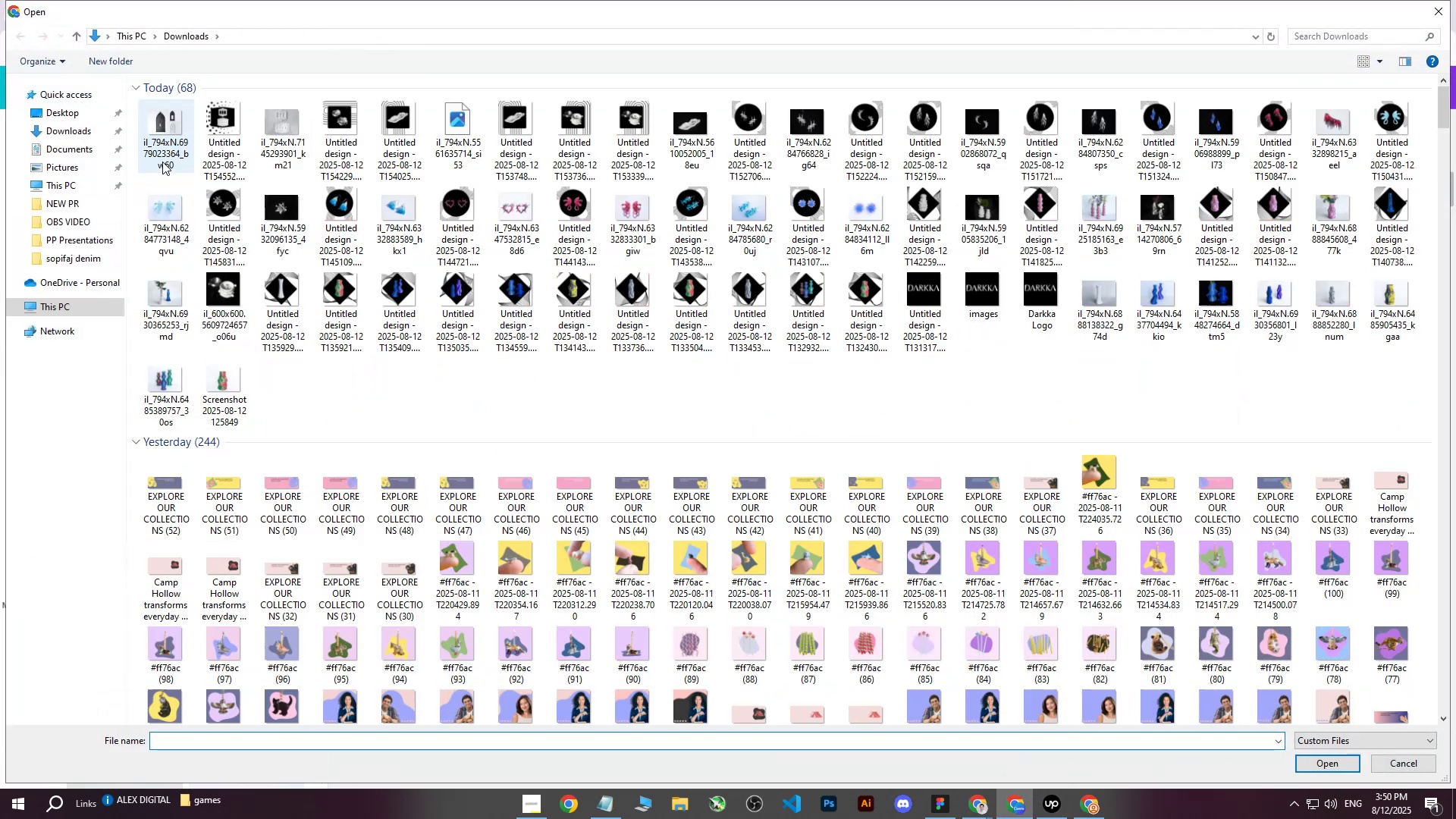 
left_click([167, 133])
 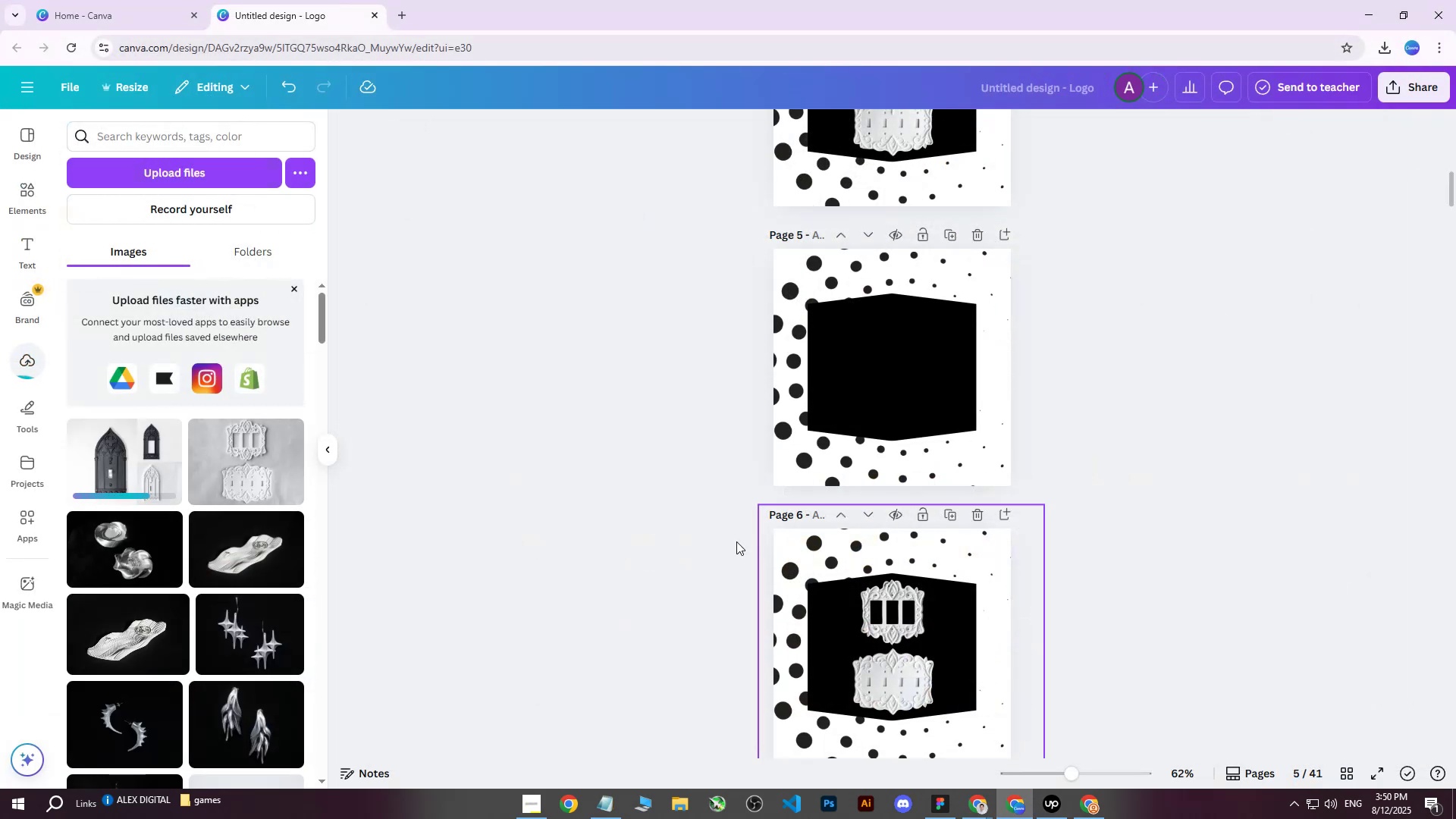 
left_click([120, 451])
 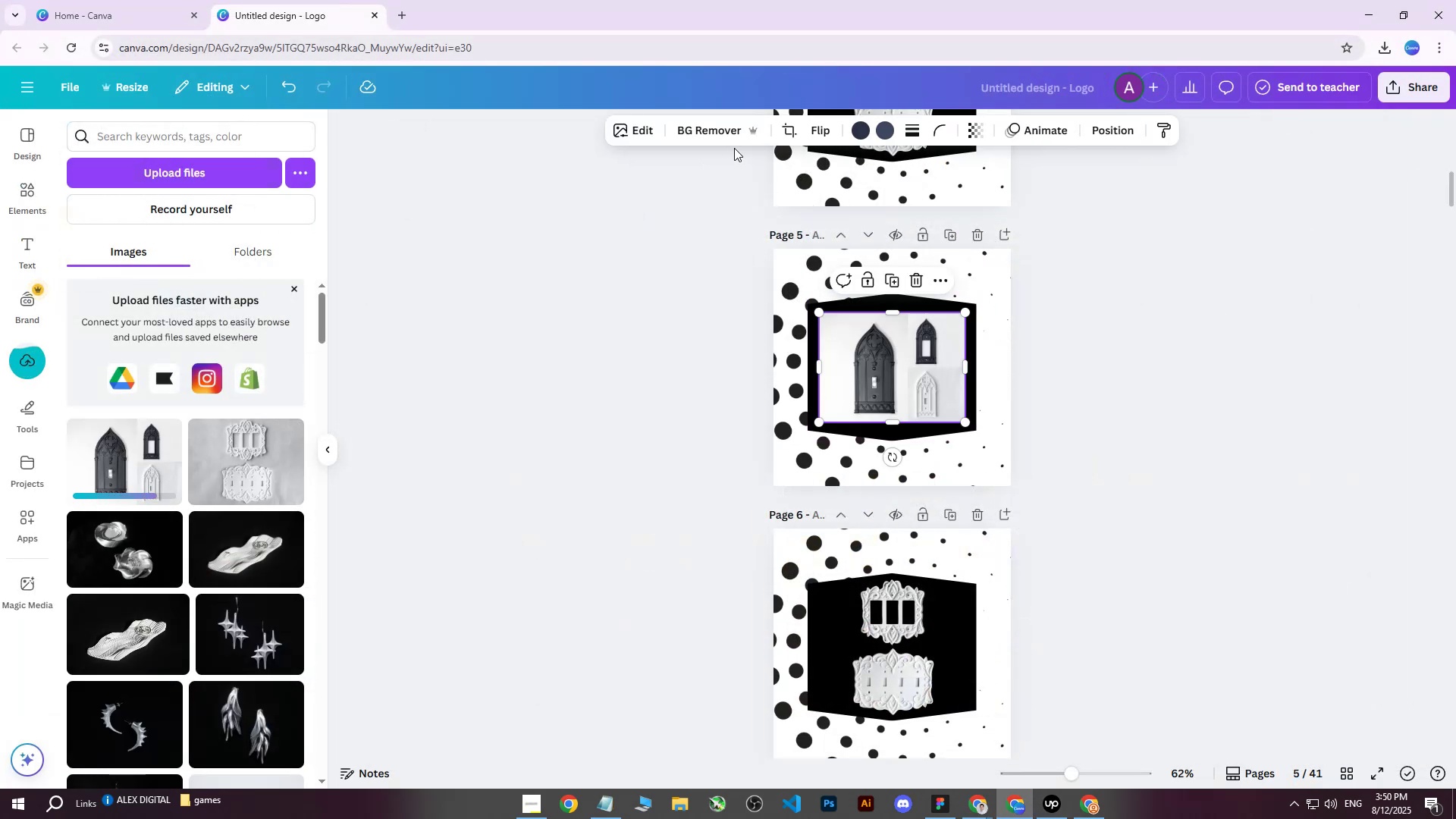 
left_click([721, 121])
 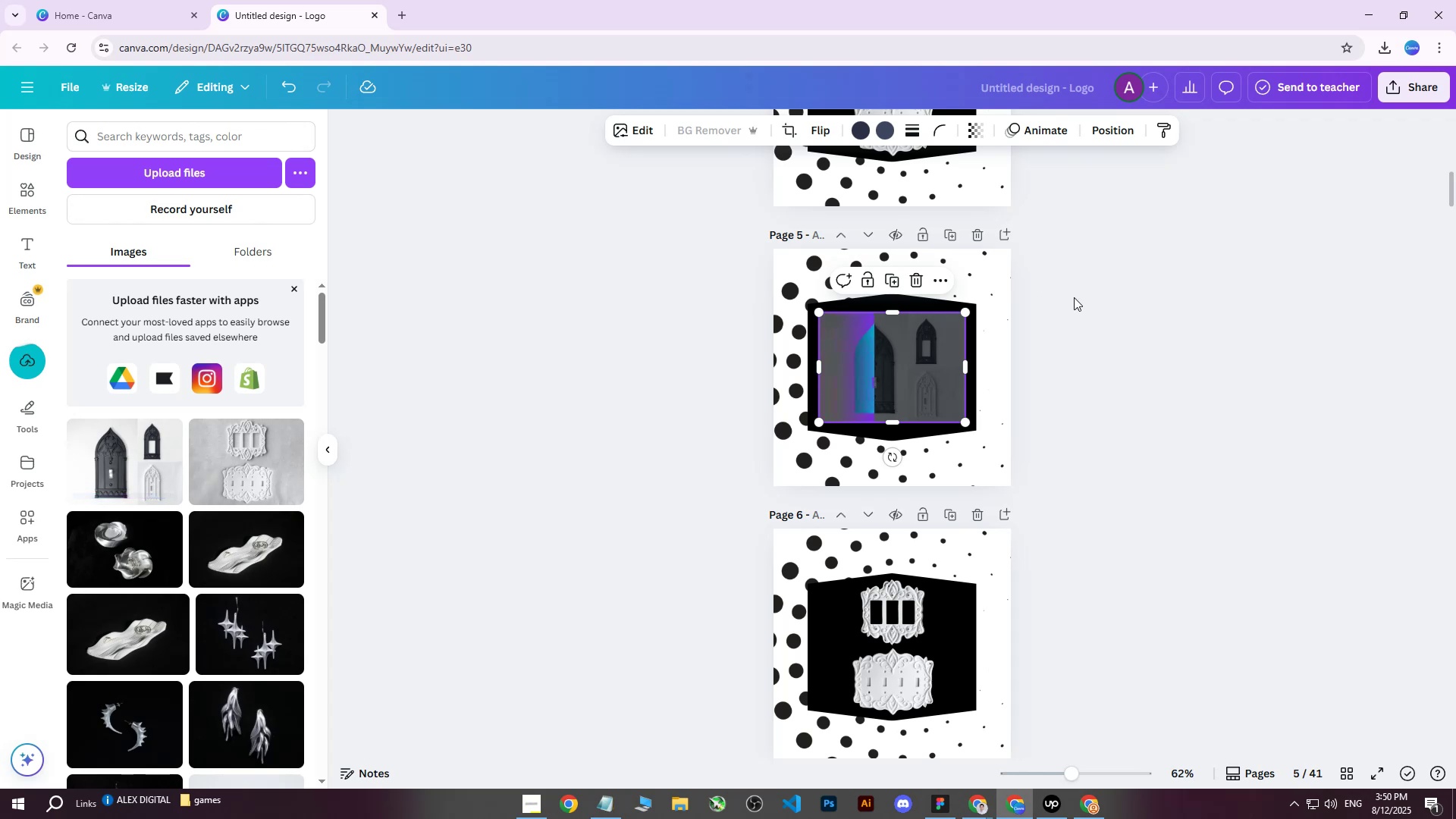 
hold_key(key=ControlLeft, duration=1.0)
scroll: coordinate [1086, 316], scroll_direction: up, amount: 4.0
 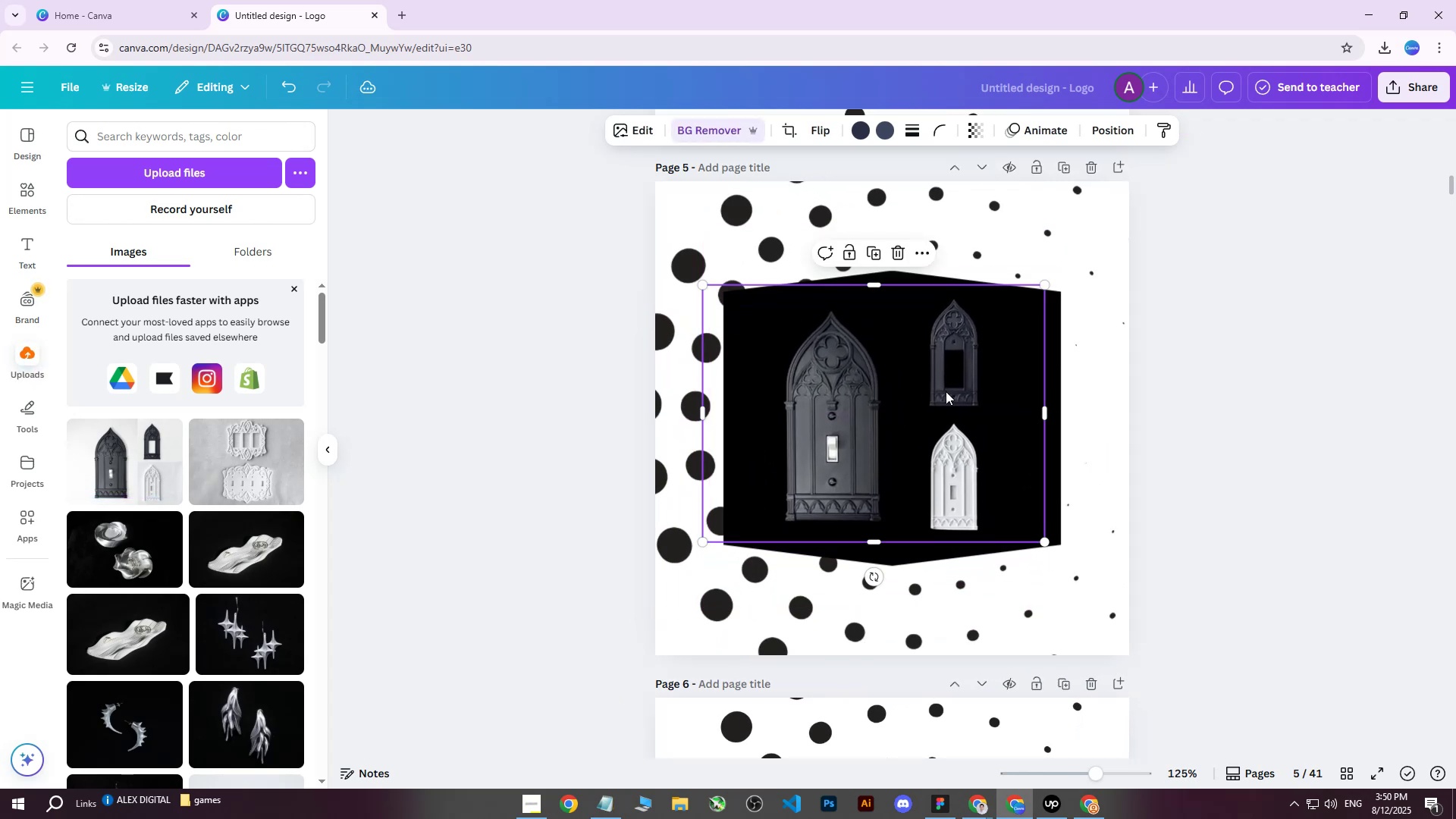 
wait(7.05)
 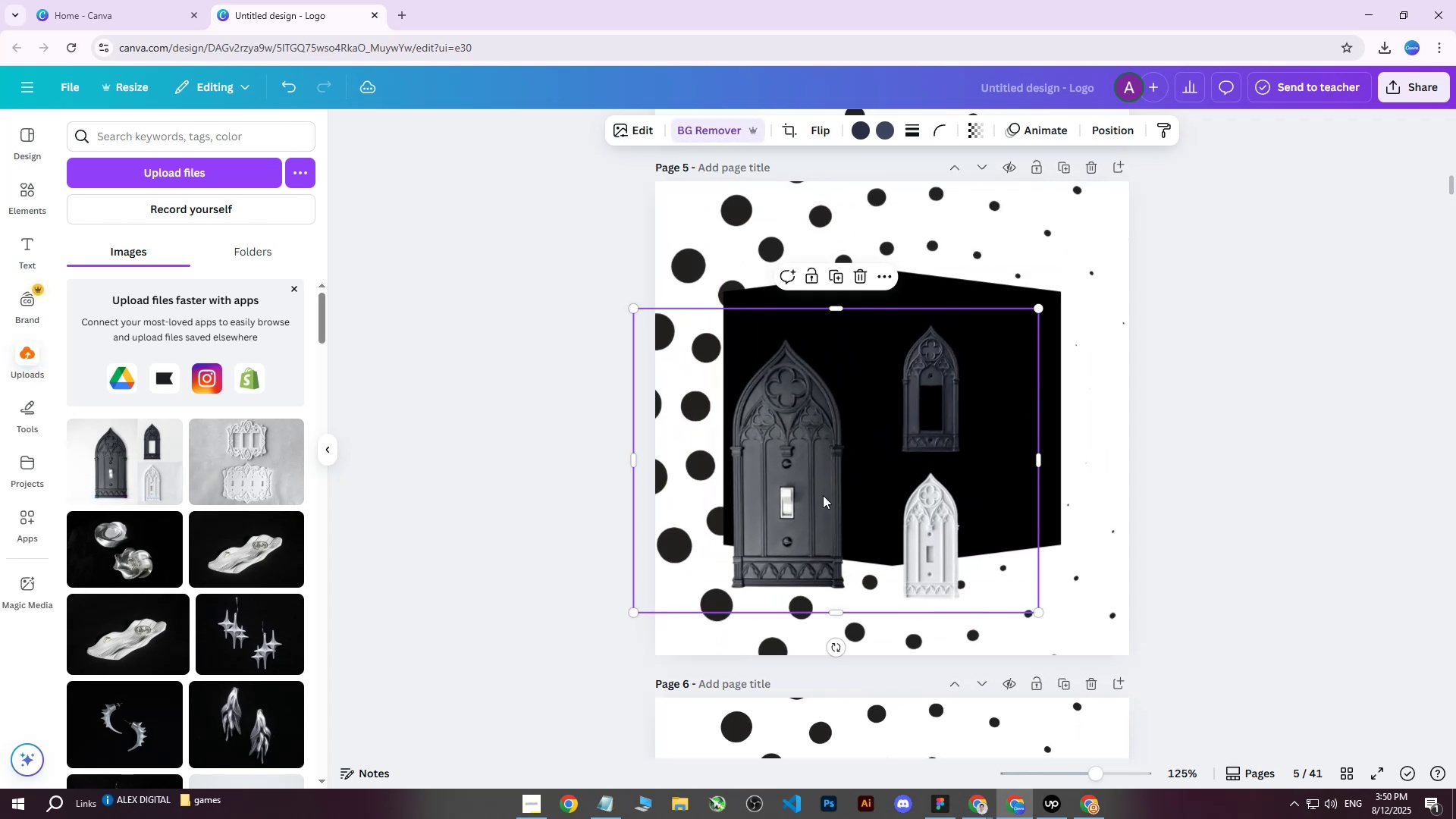 
double_click([1239, 353])
 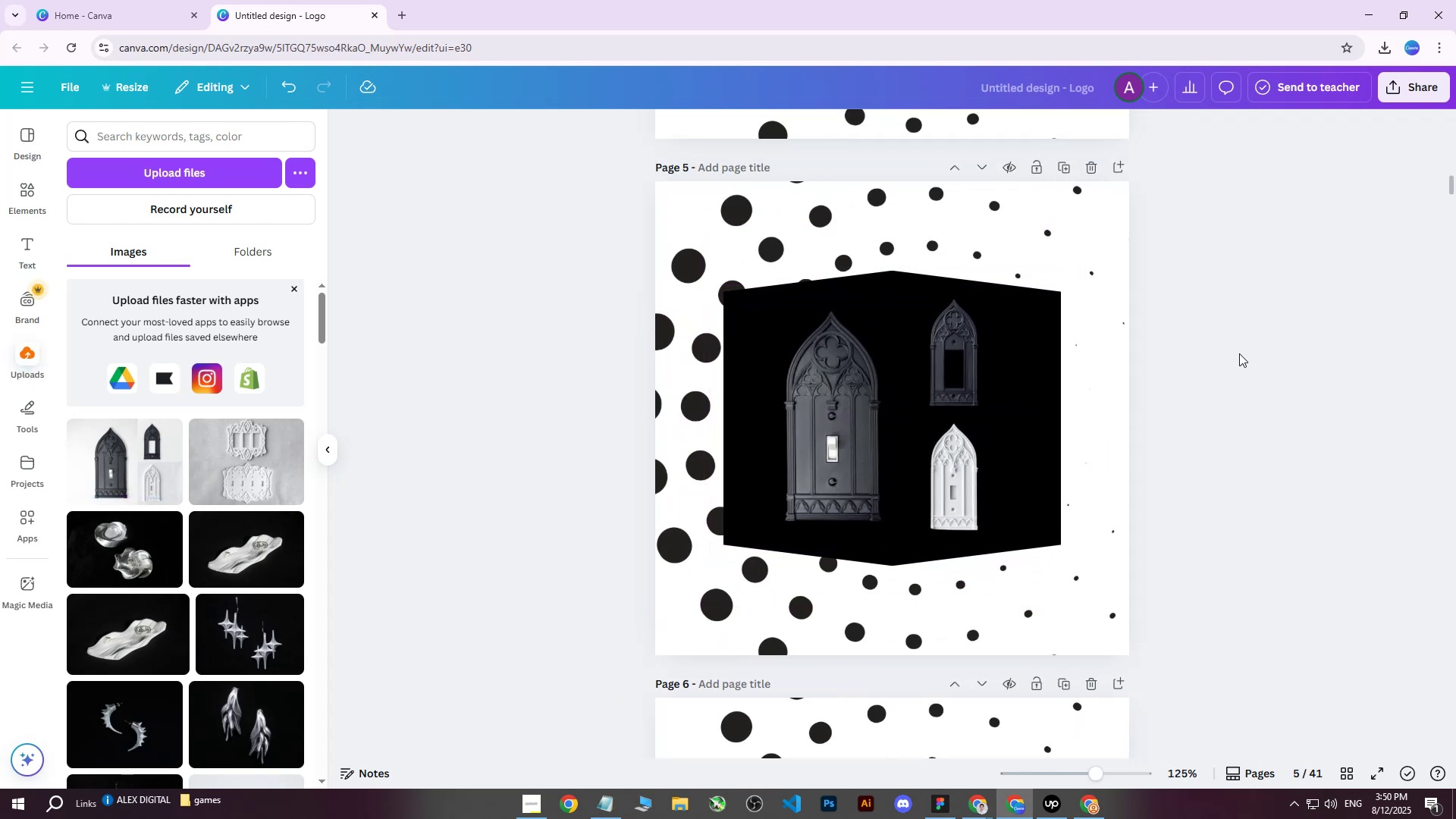 
hold_key(key=ControlLeft, duration=0.61)
scroll: coordinate [1181, 359], scroll_direction: down, amount: 6.0
 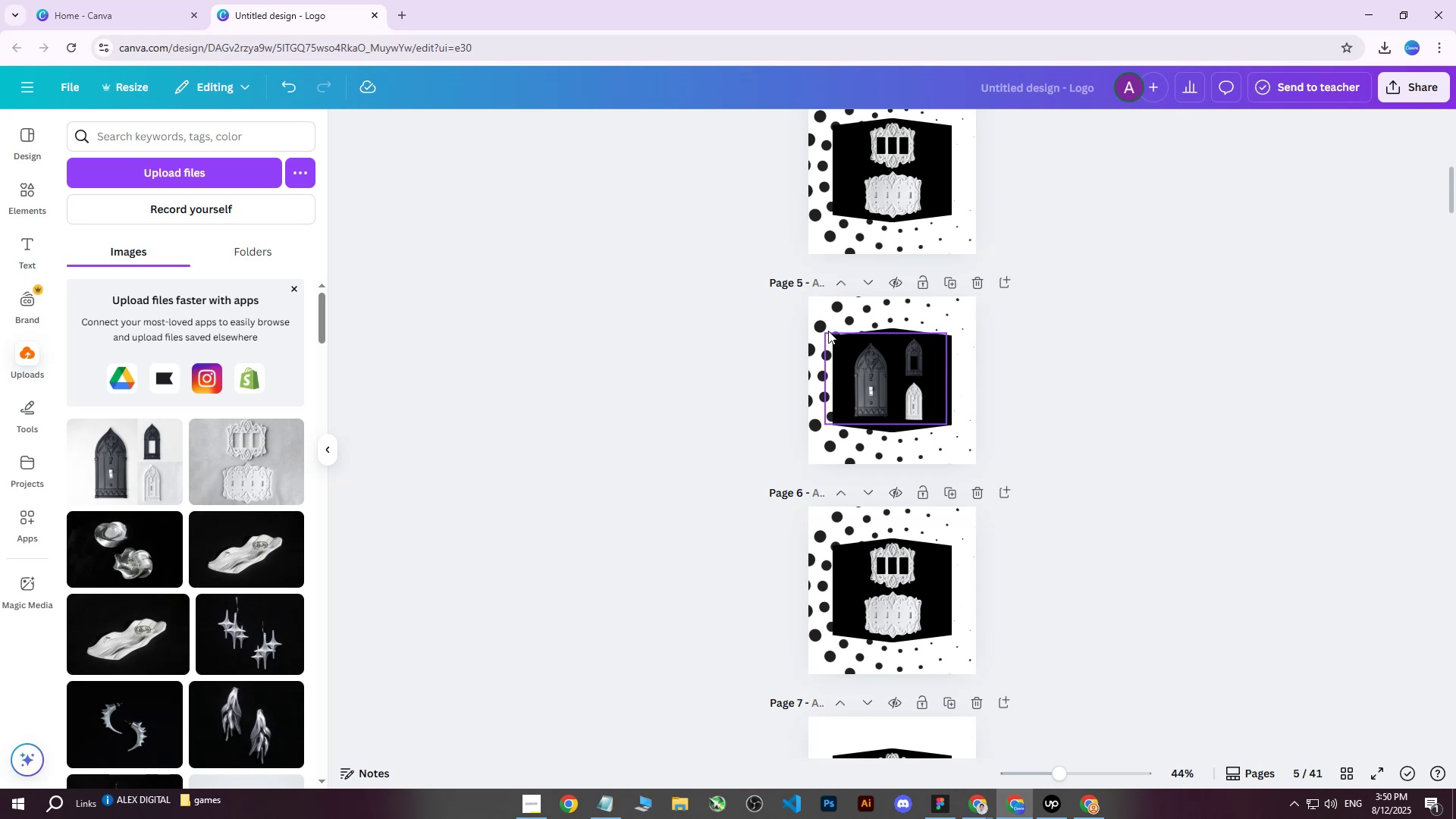 
left_click([823, 325])
 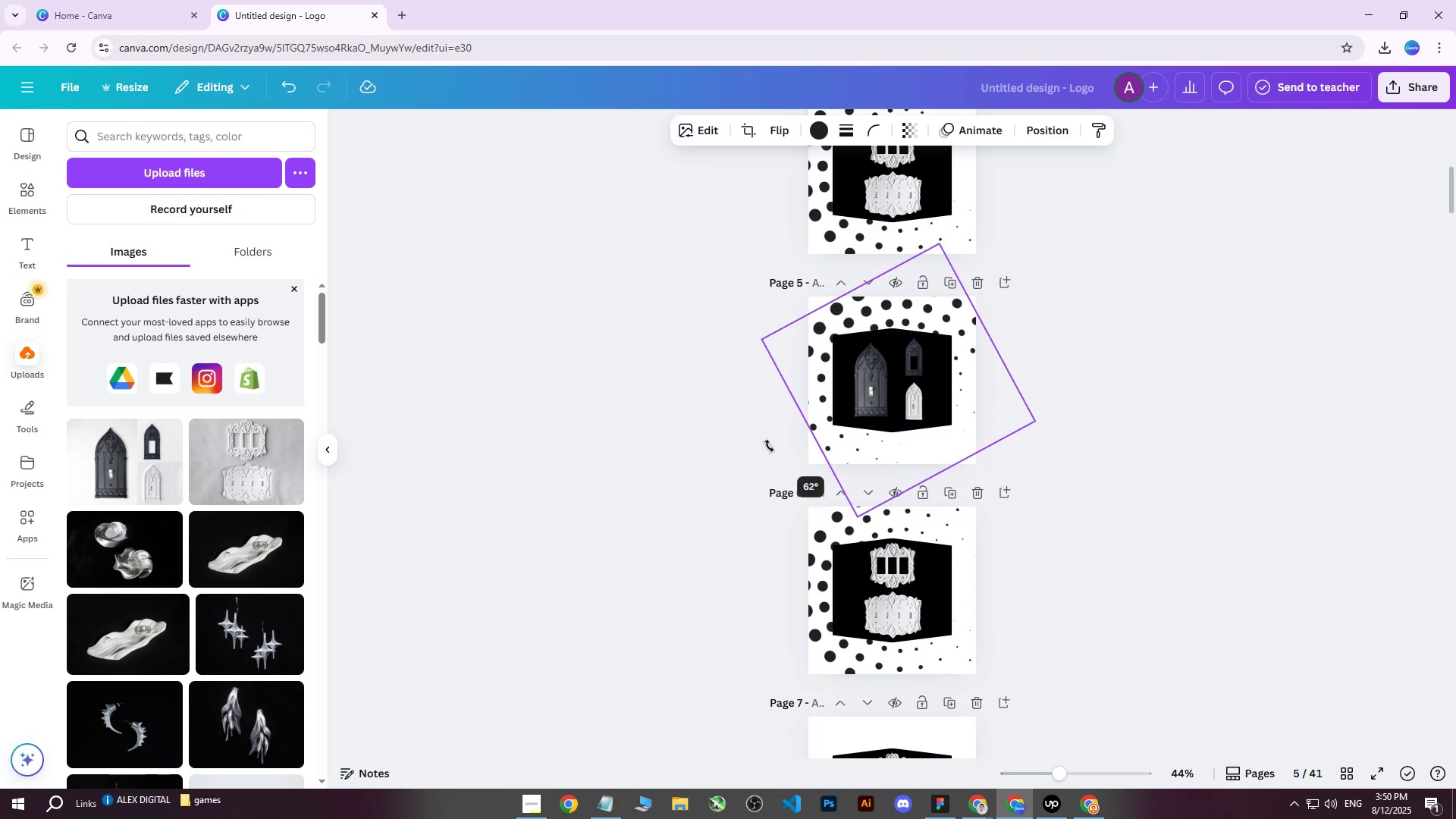 
key(Shift+ShiftLeft)
 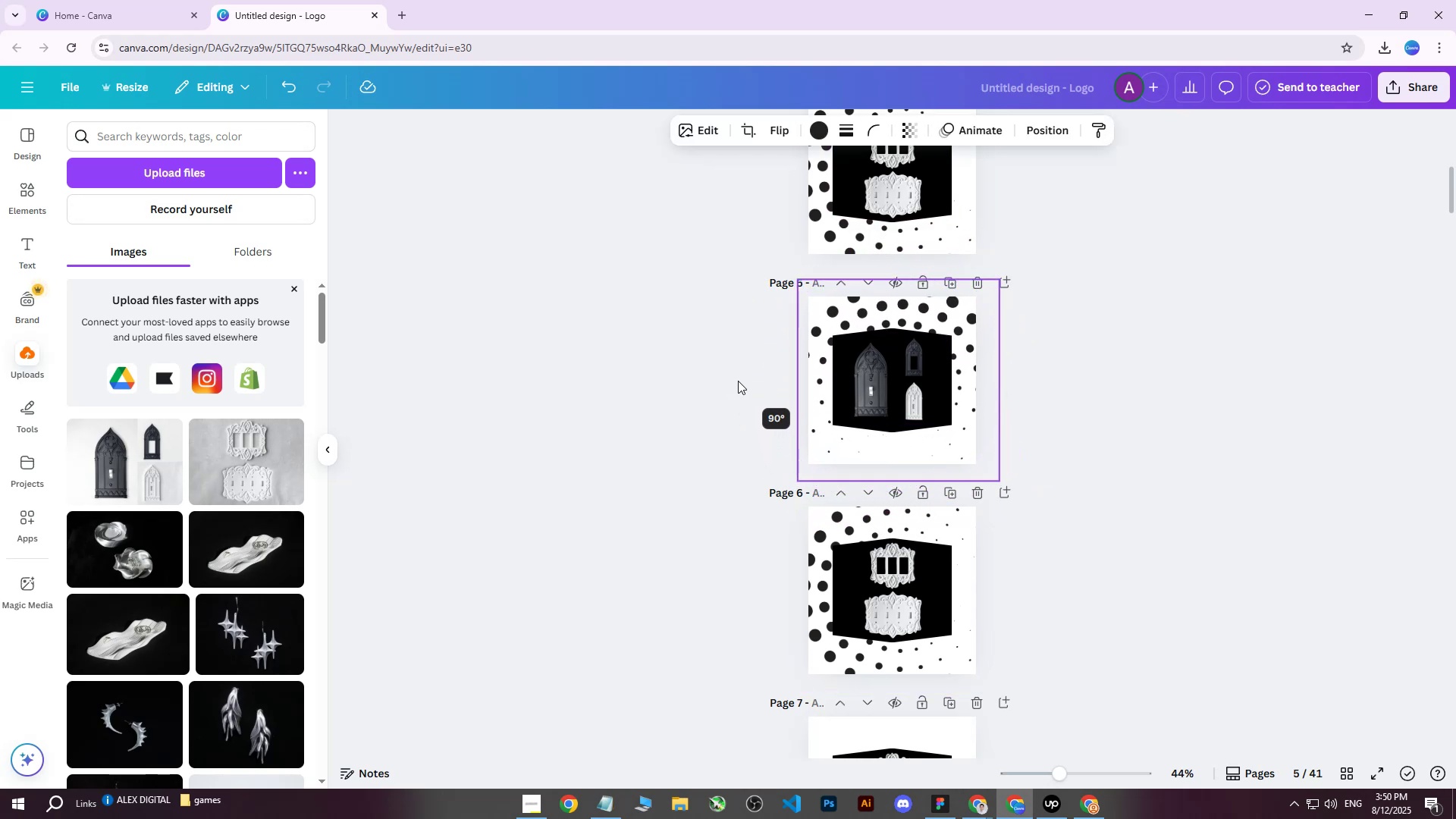 
left_click([1178, 335])
 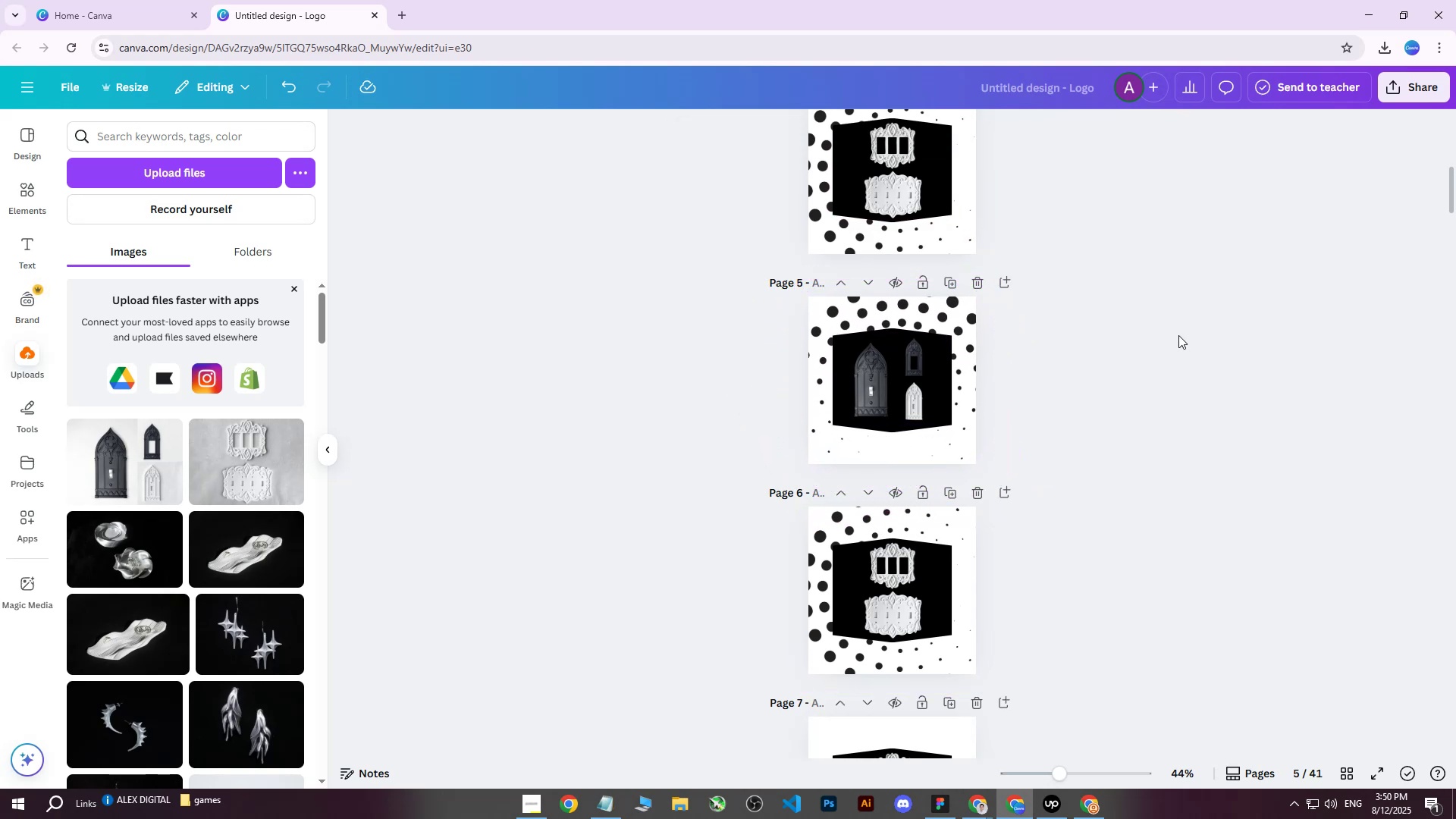 
scroll: coordinate [1214, 294], scroll_direction: up, amount: 2.0
 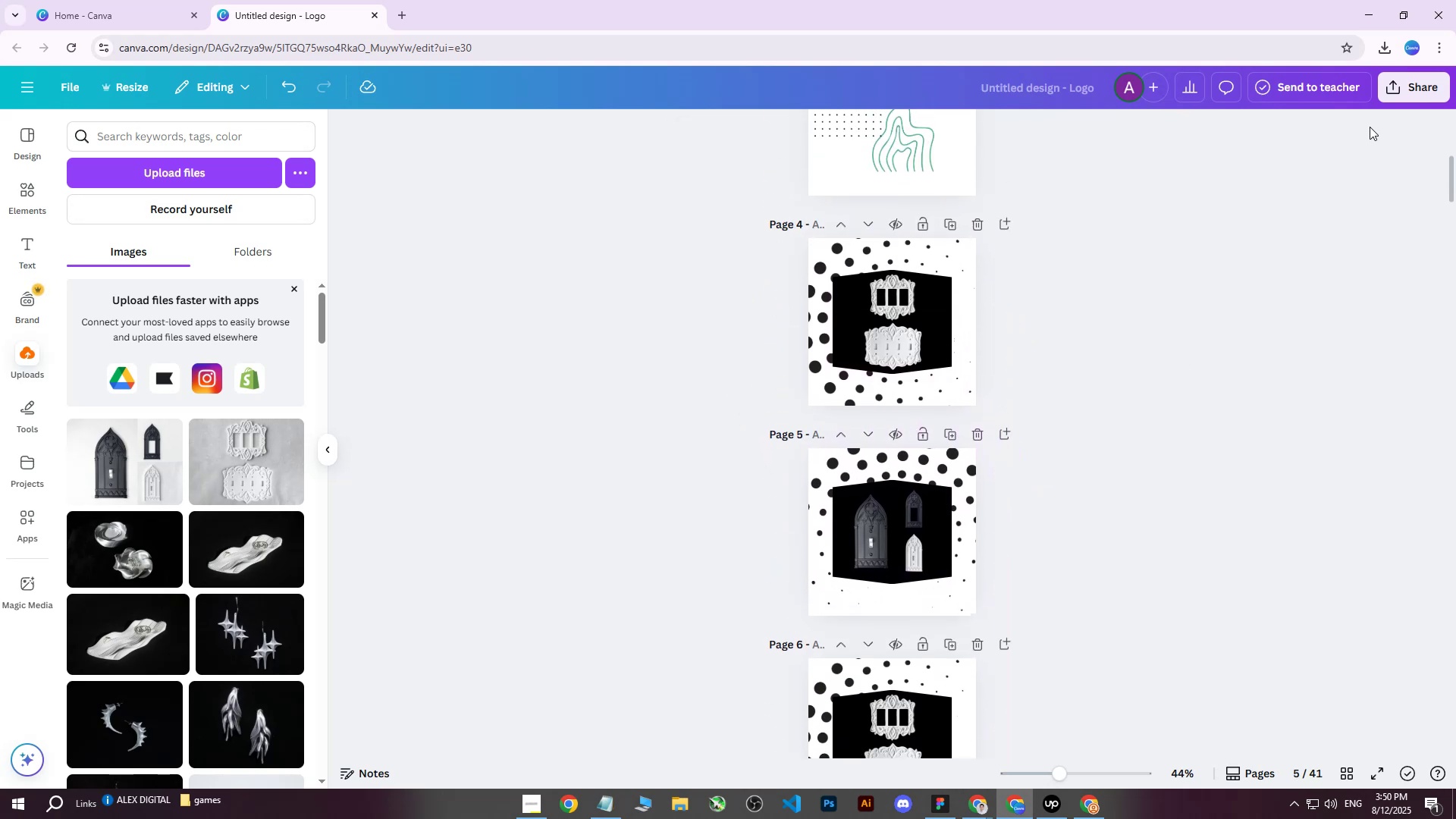 
left_click([1396, 96])
 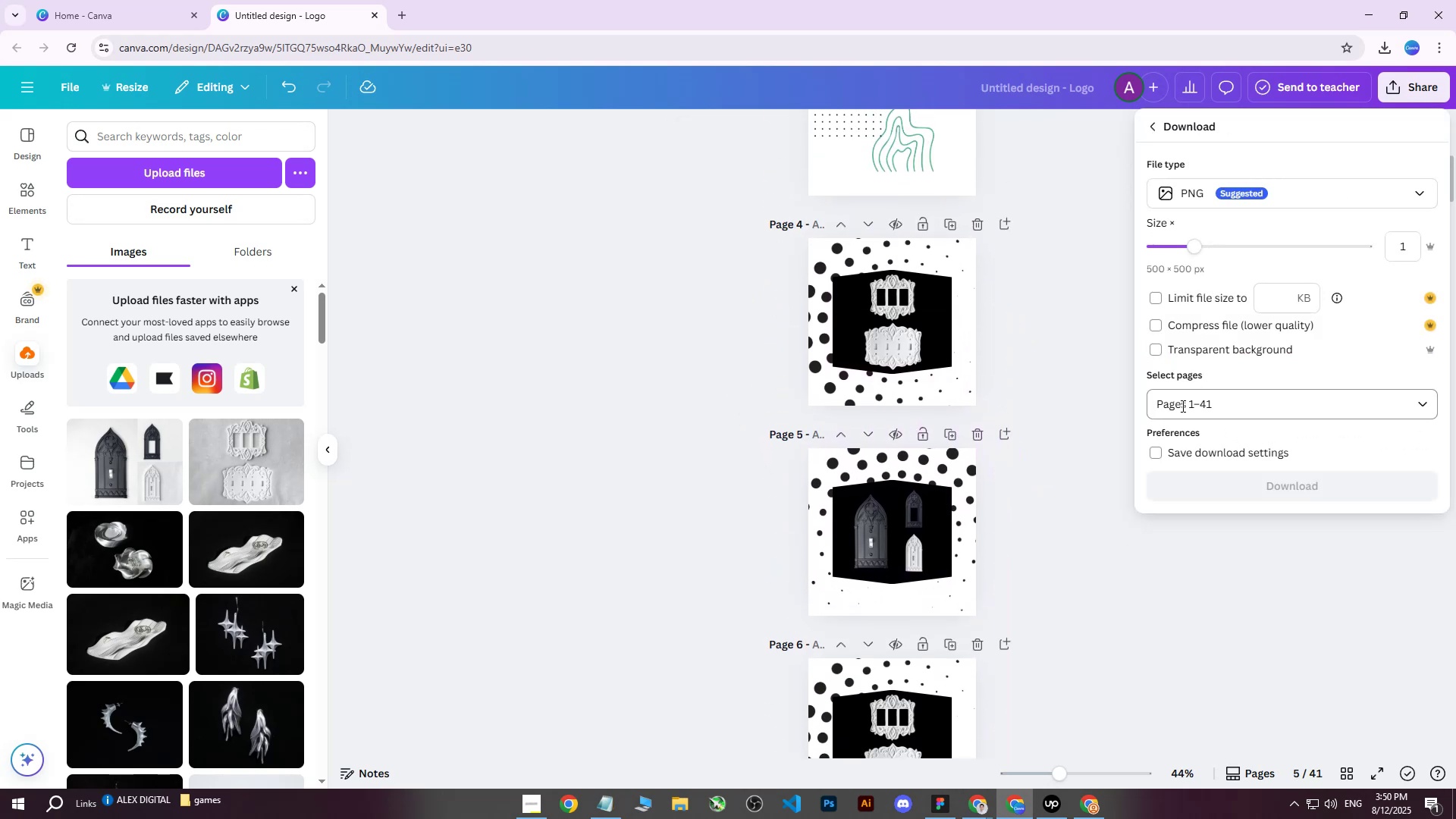 
double_click([1196, 406])
 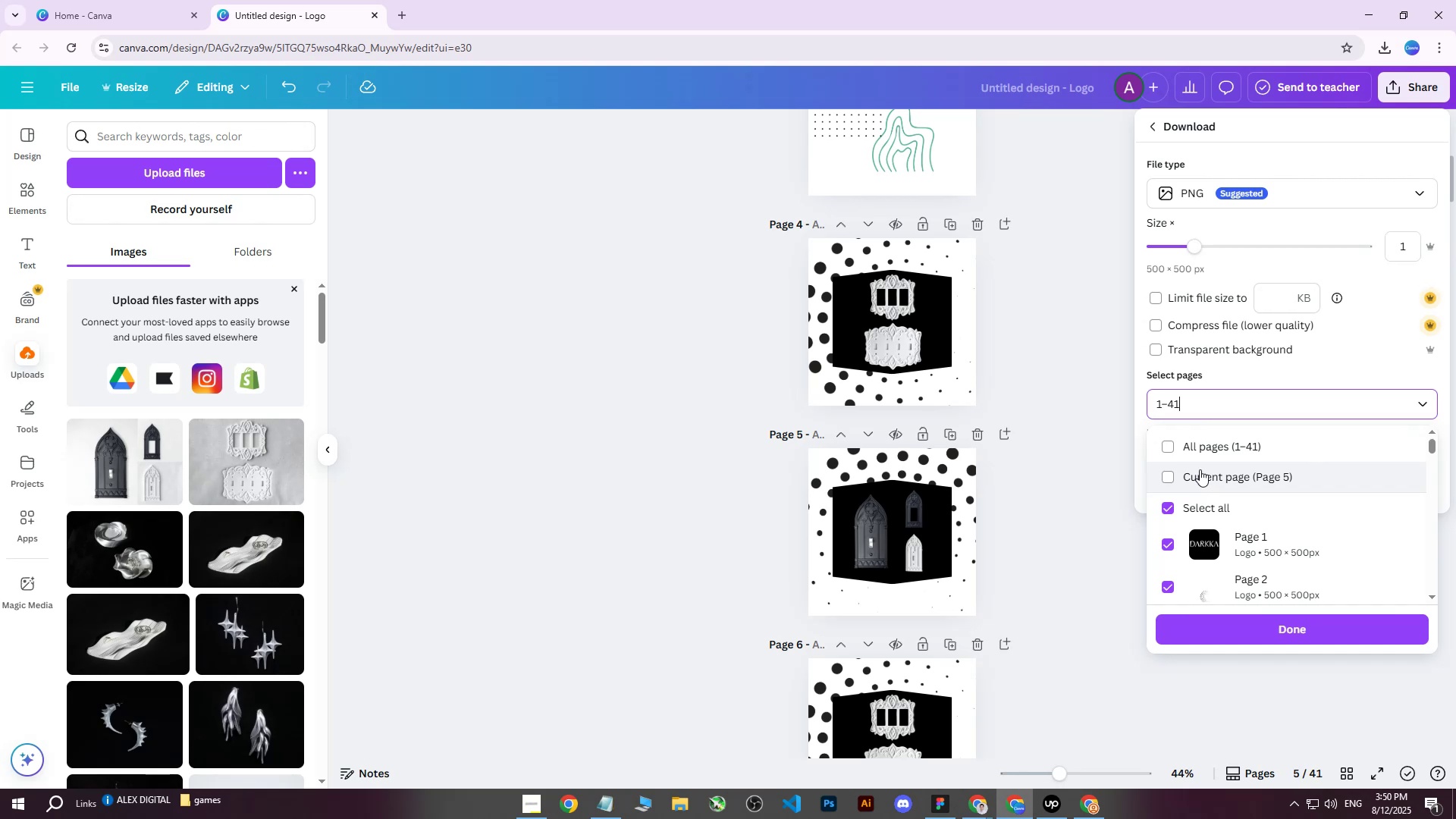 
left_click([1200, 469])
 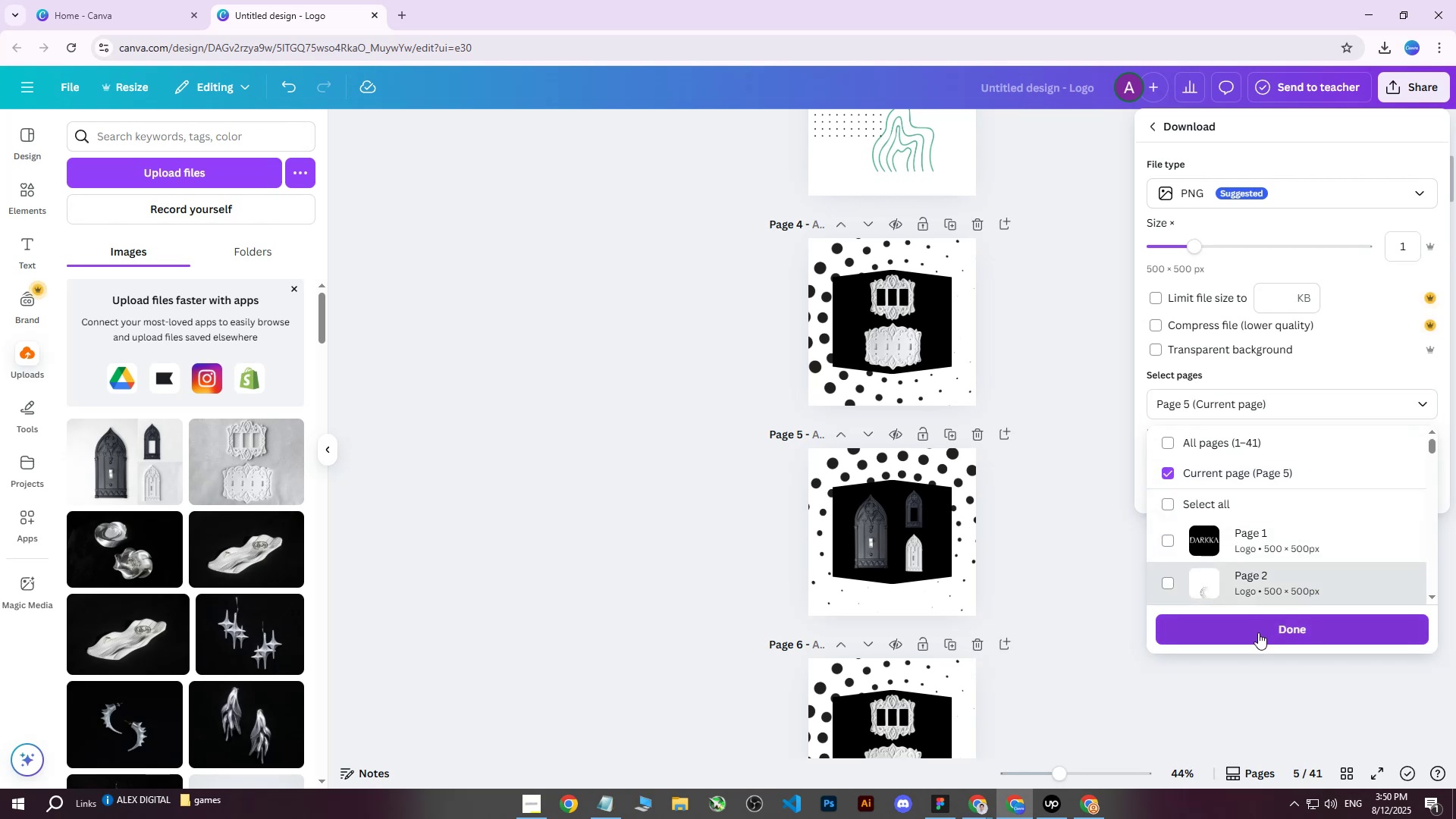 
left_click([1258, 632])
 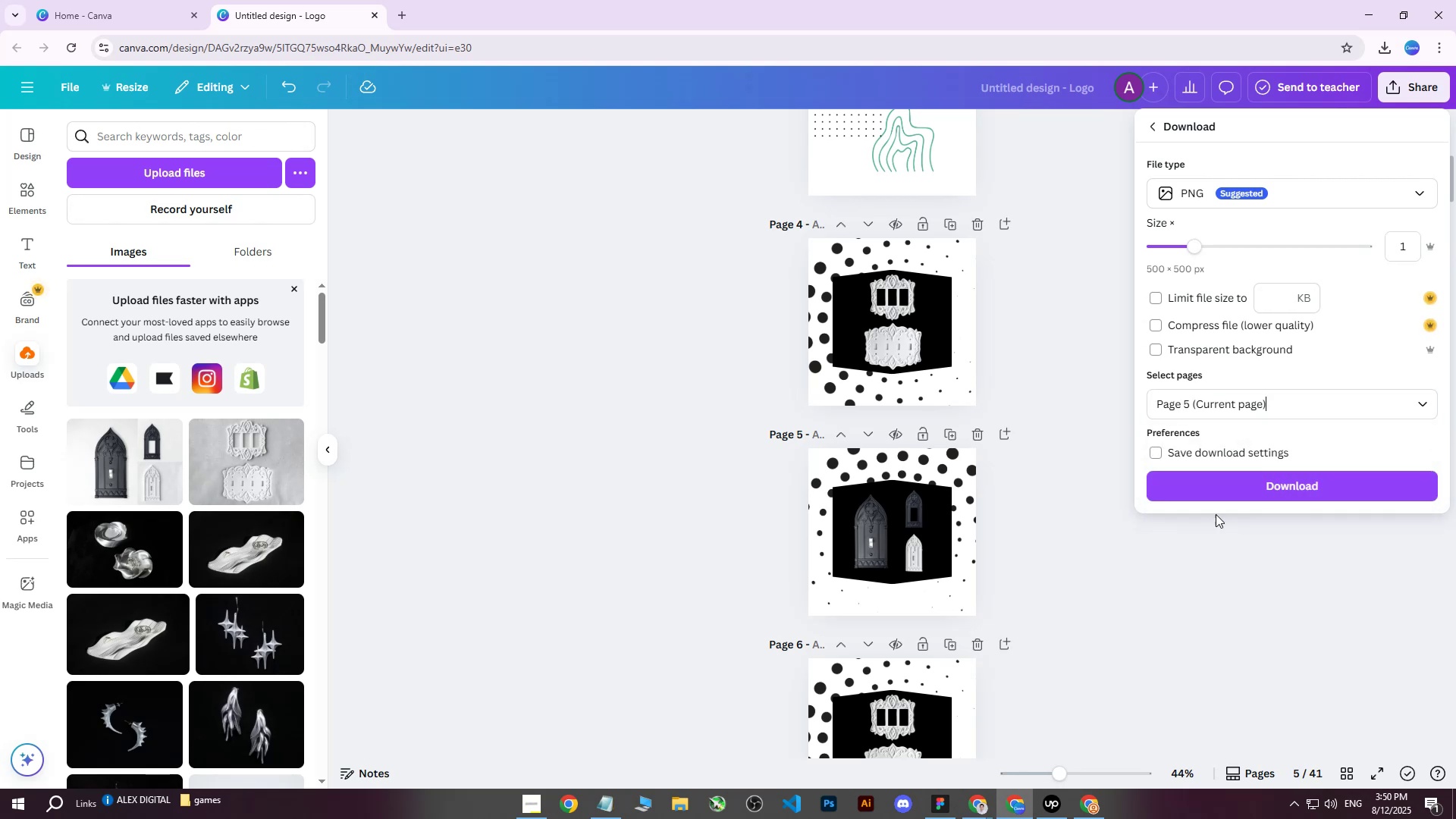 
left_click([1214, 492])
 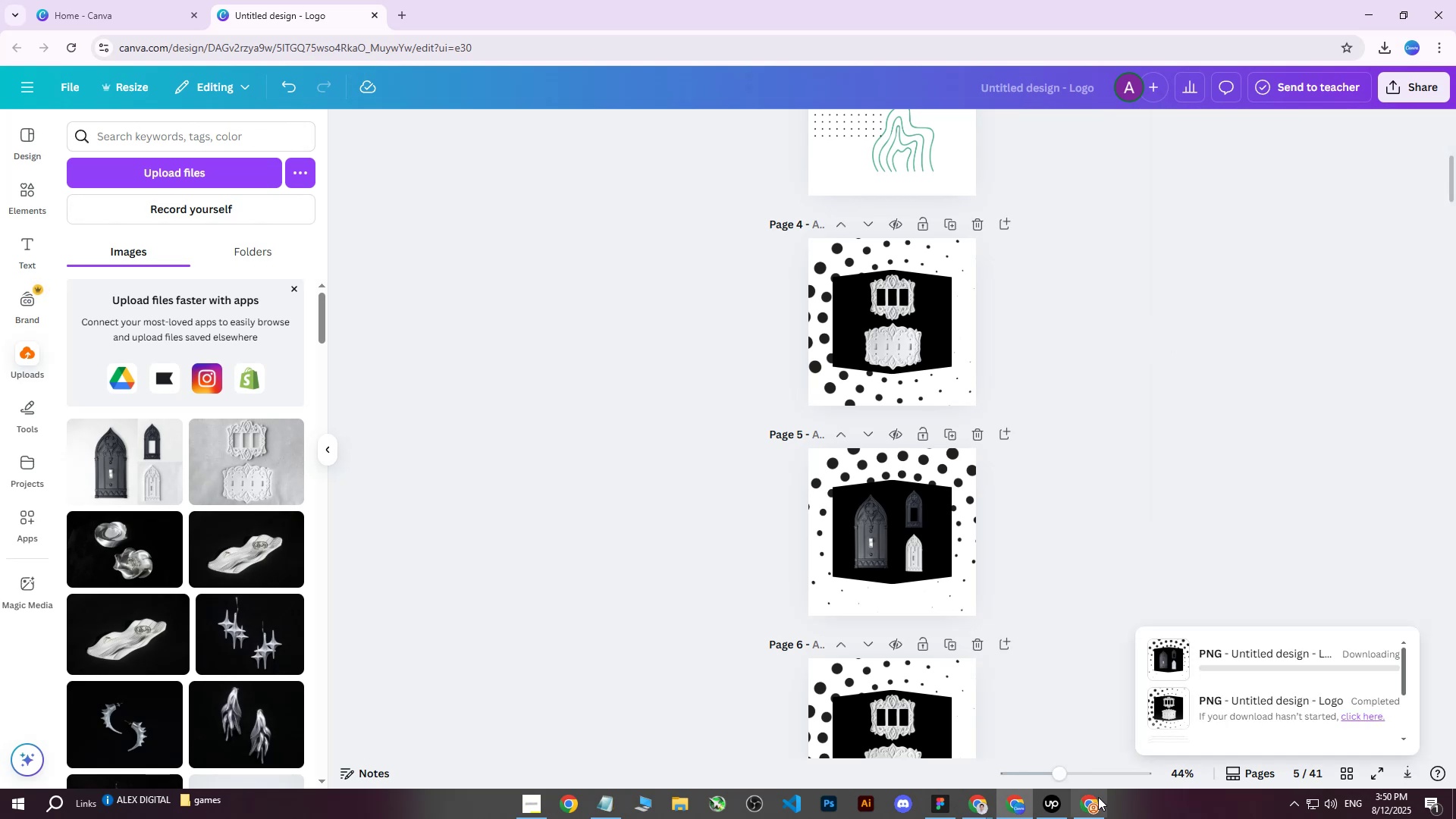 
left_click([1095, 809])
 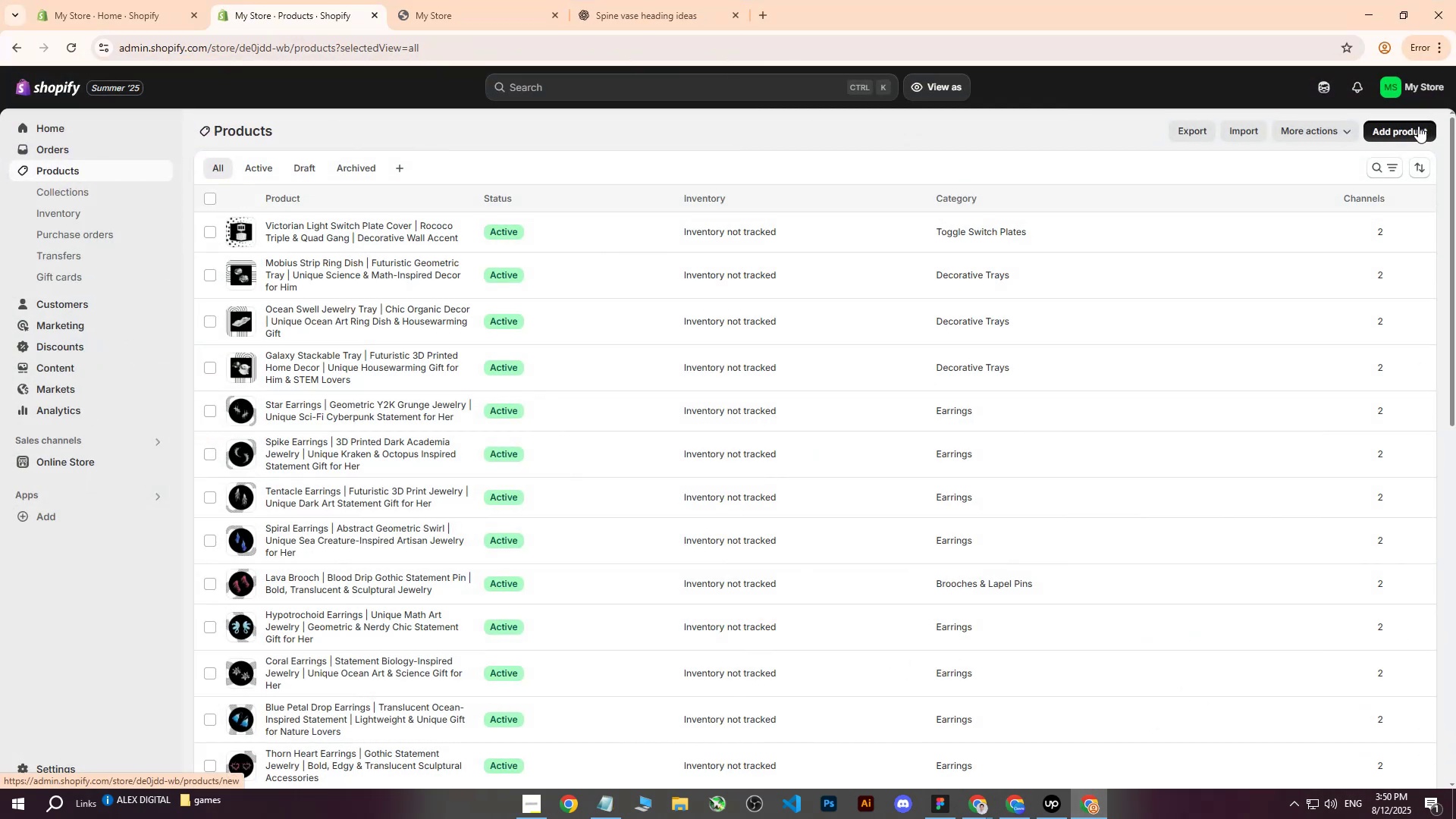 
left_click([1418, 126])
 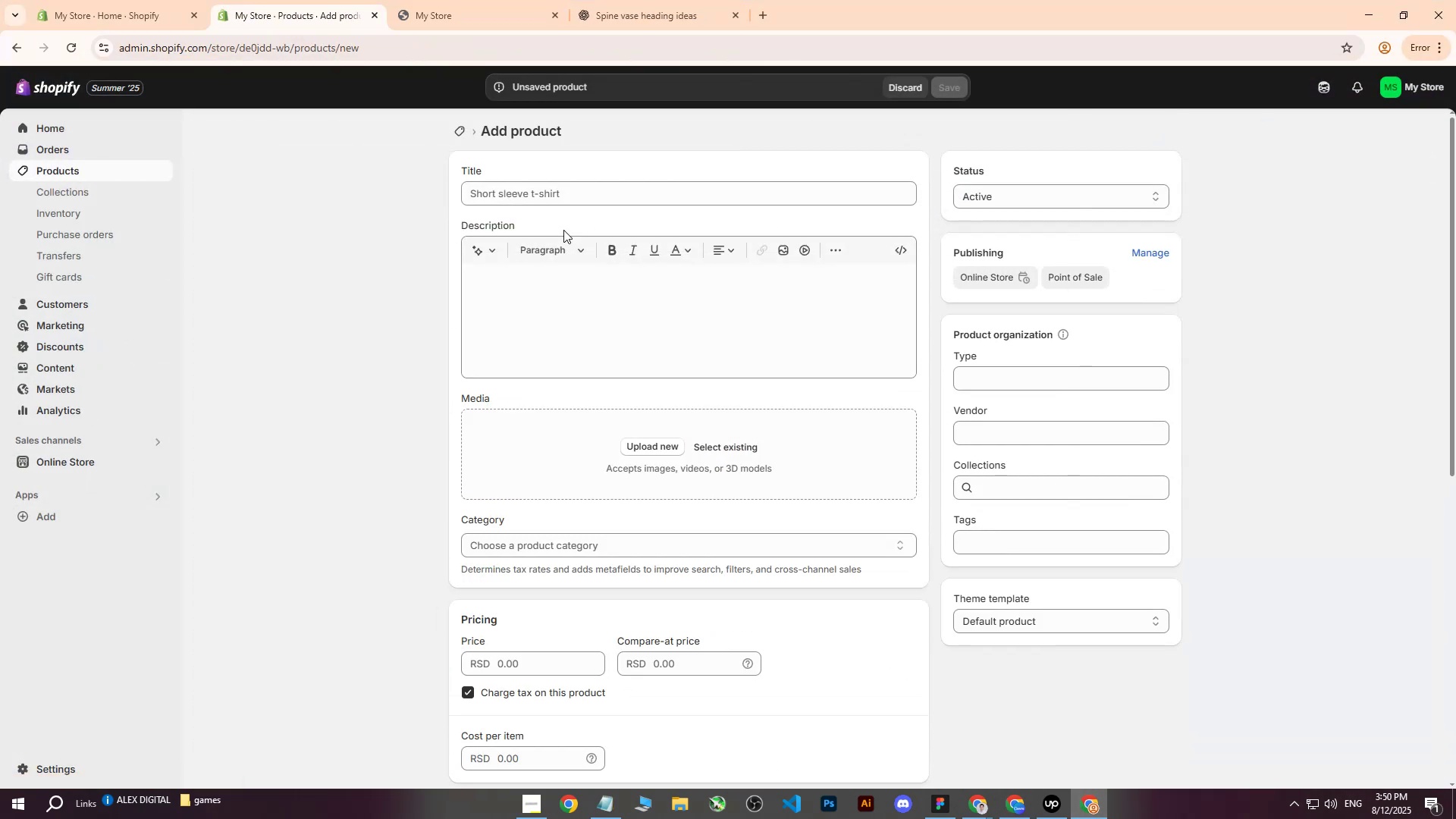 
left_click([635, 426])
 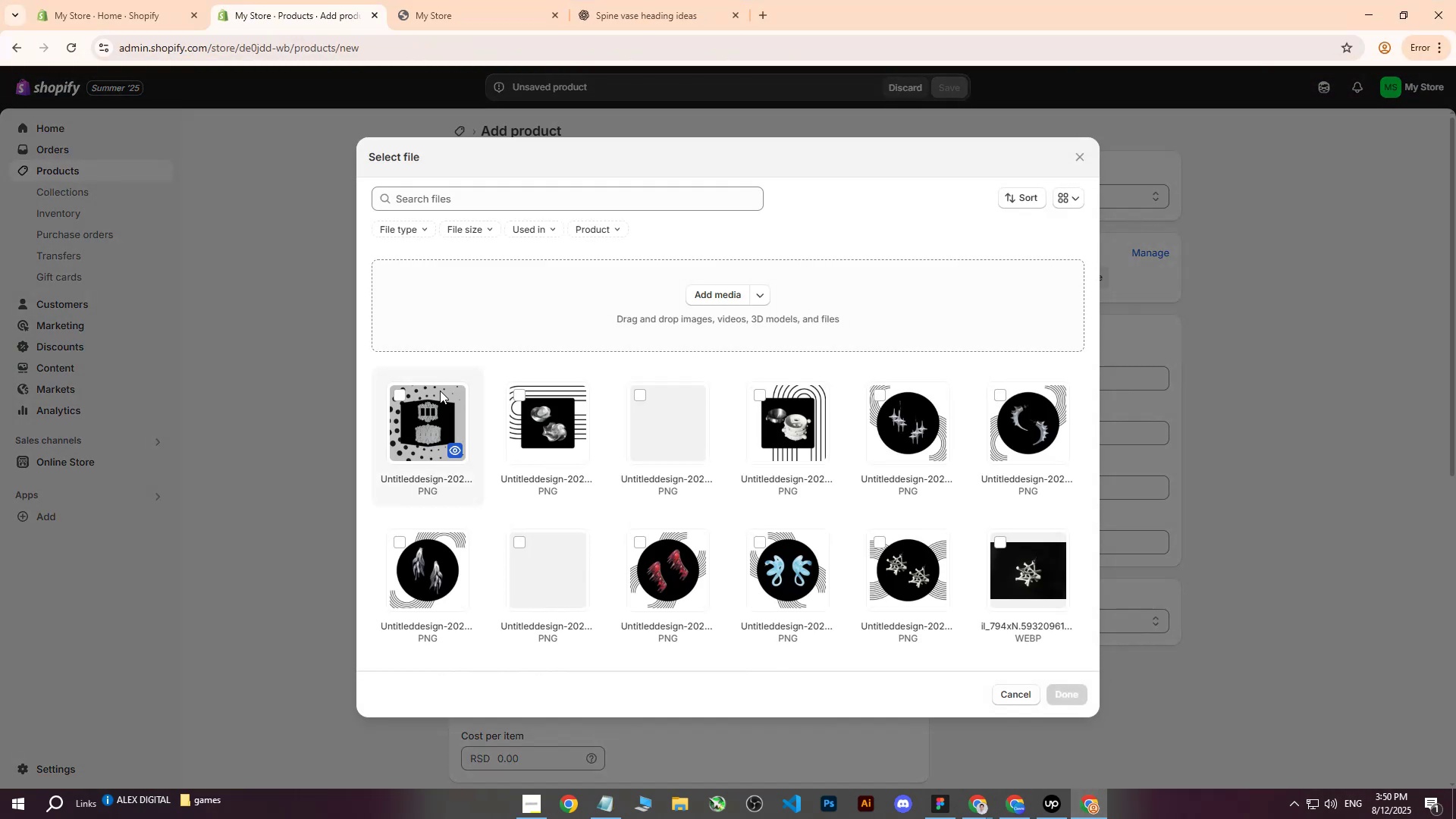 
left_click([414, 425])
 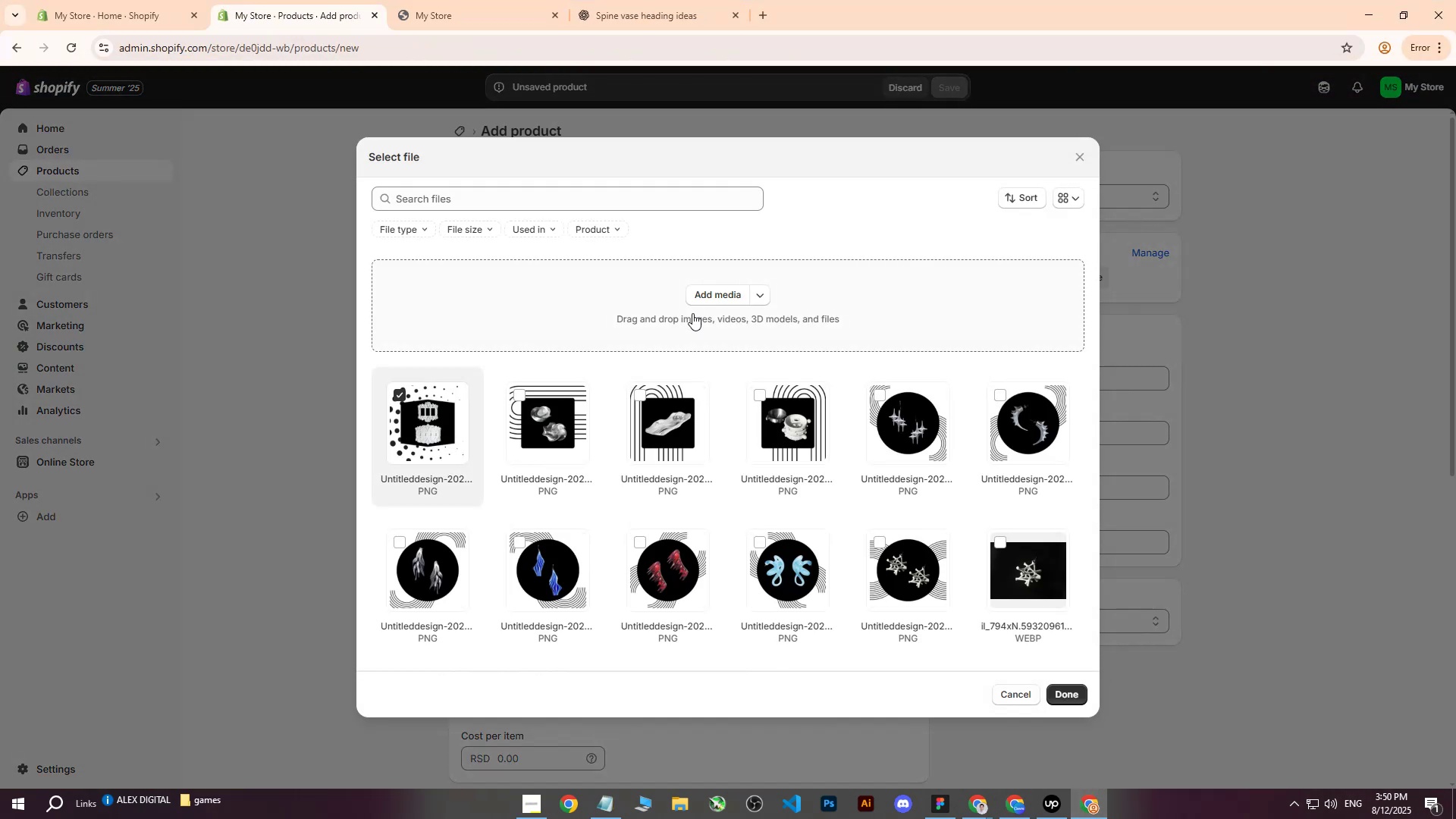 
left_click([723, 291])
 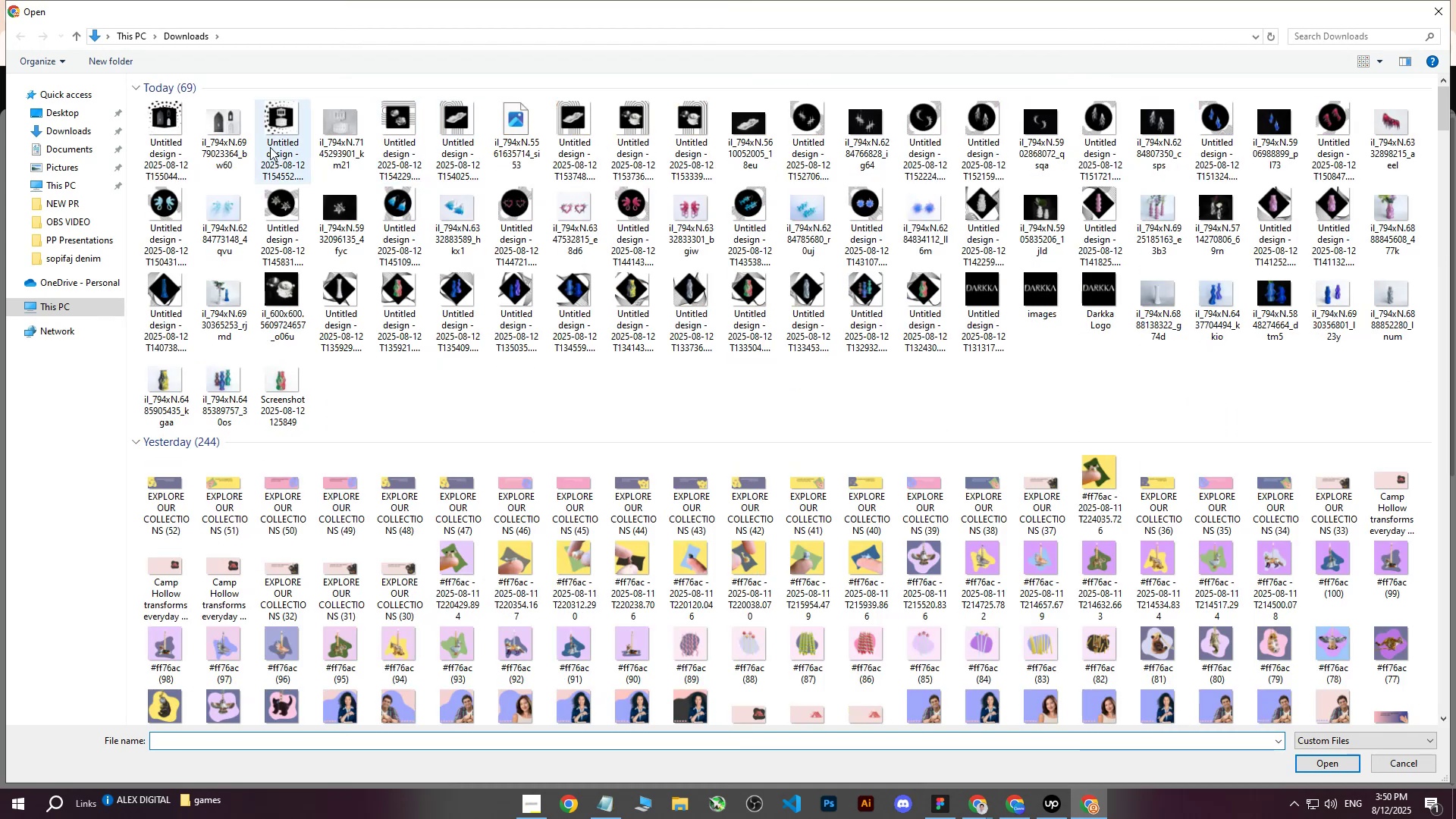 
left_click([164, 135])
 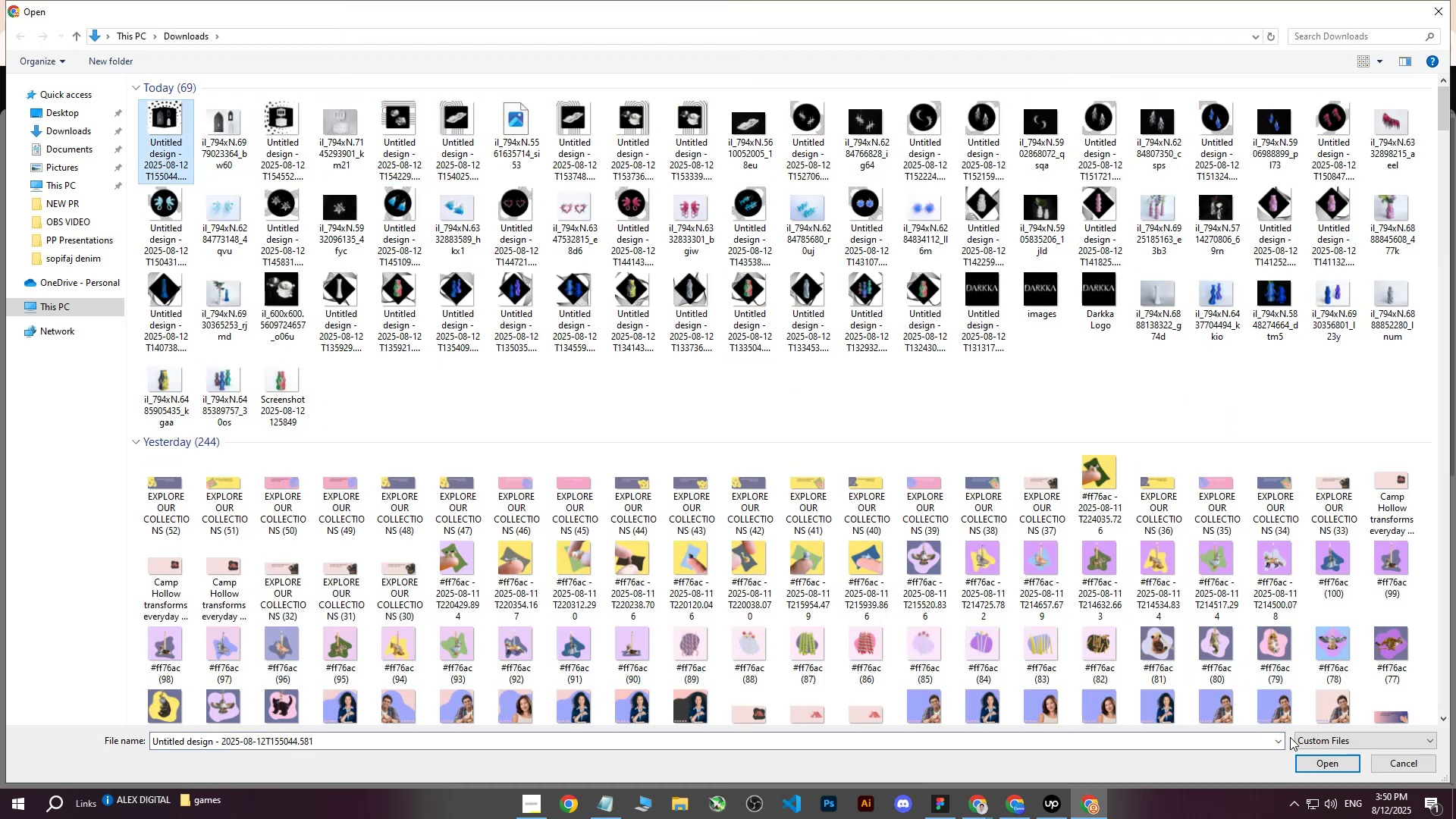 
left_click([1310, 761])
 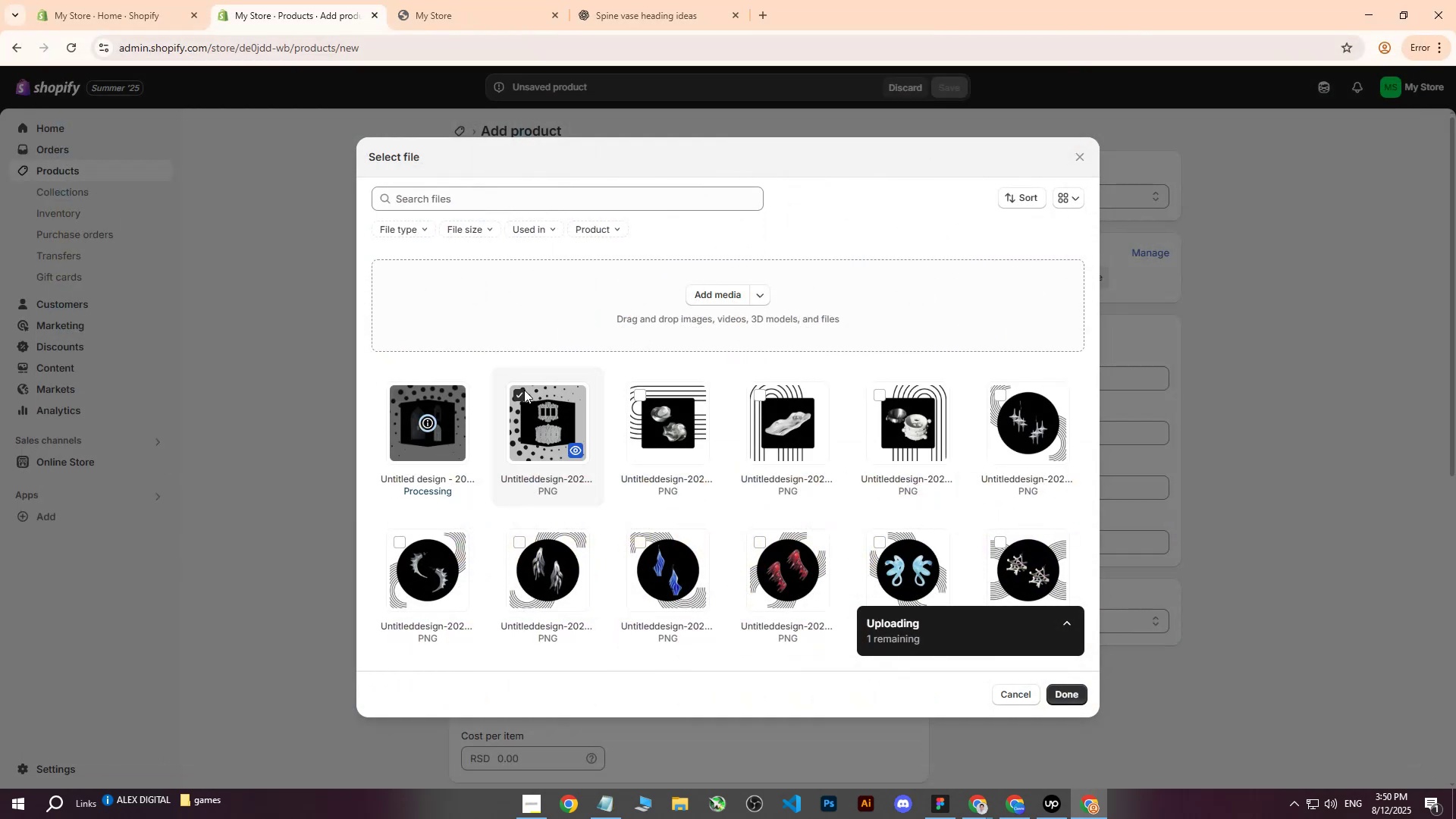 
left_click([518, 394])
 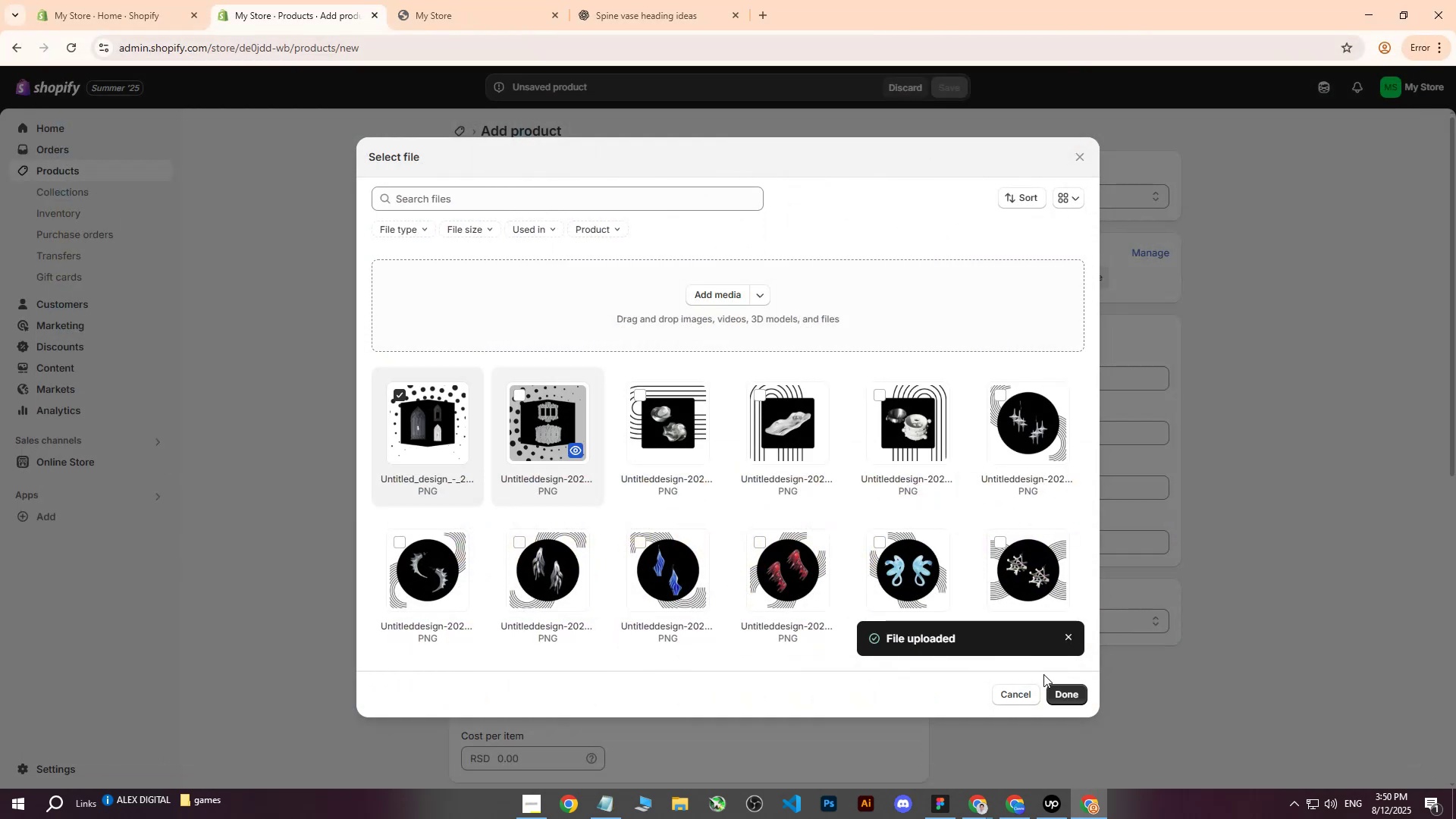 
wait(5.22)
 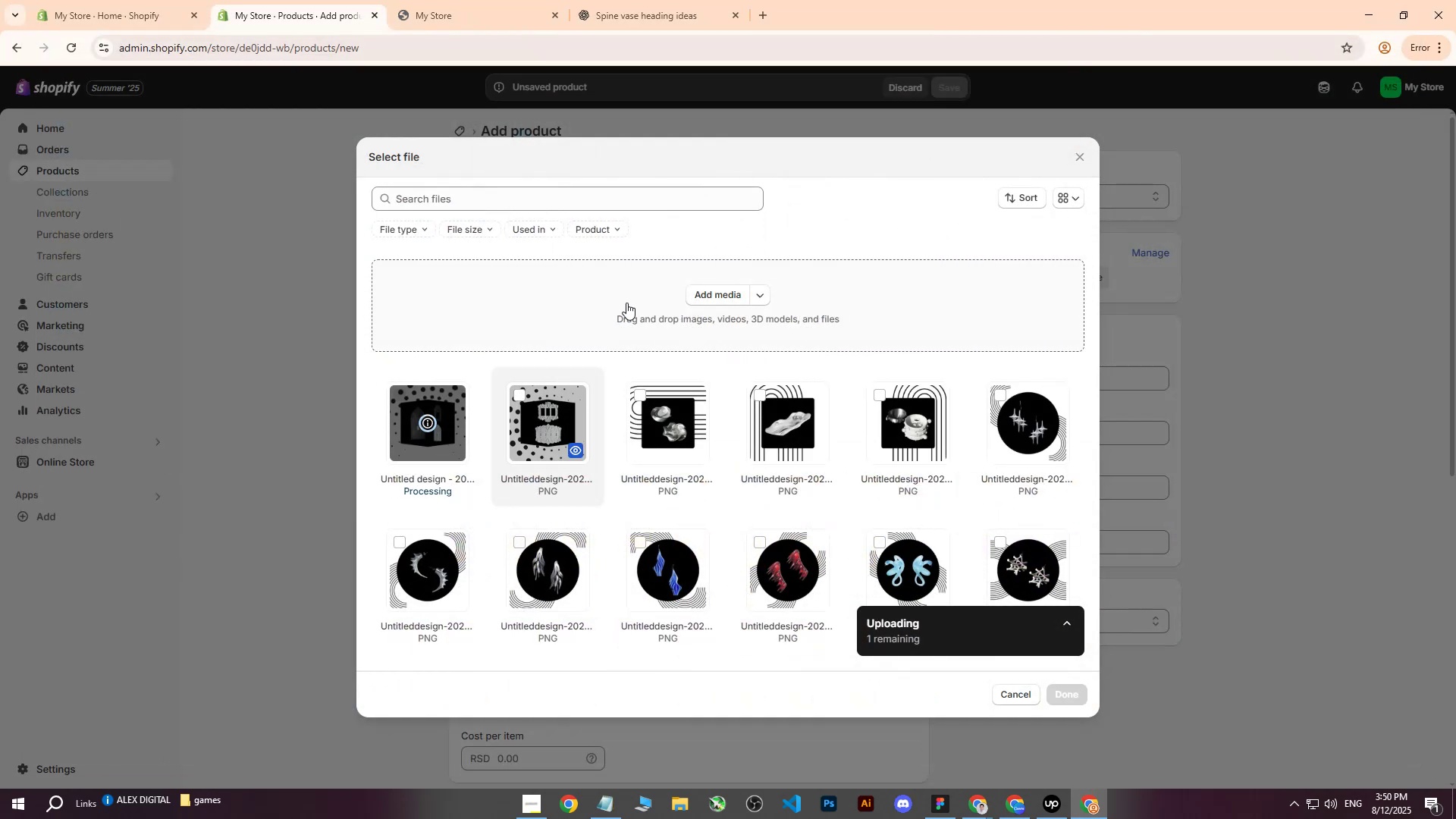 
double_click([864, 739])
 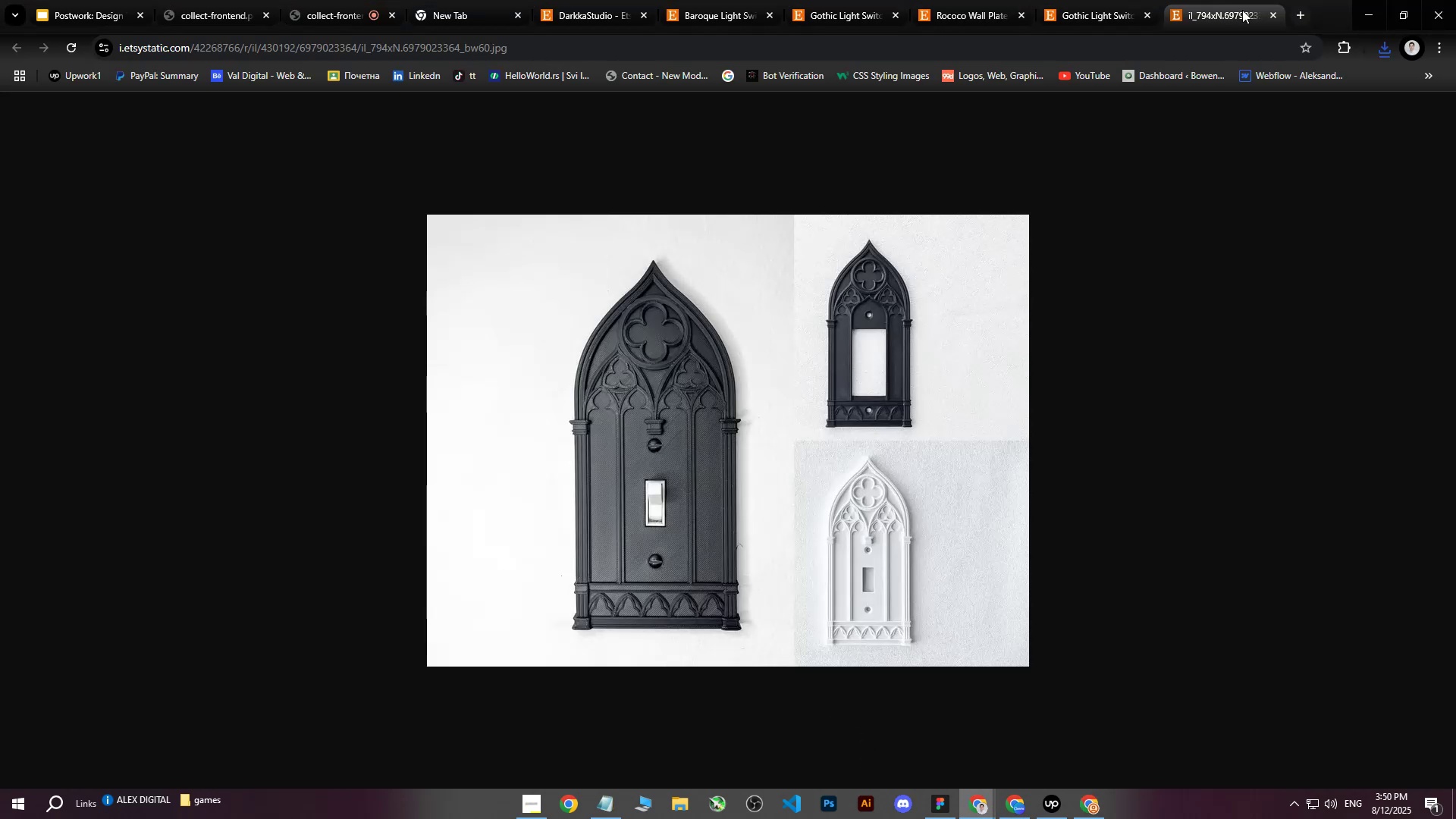 
left_click([1275, 17])
 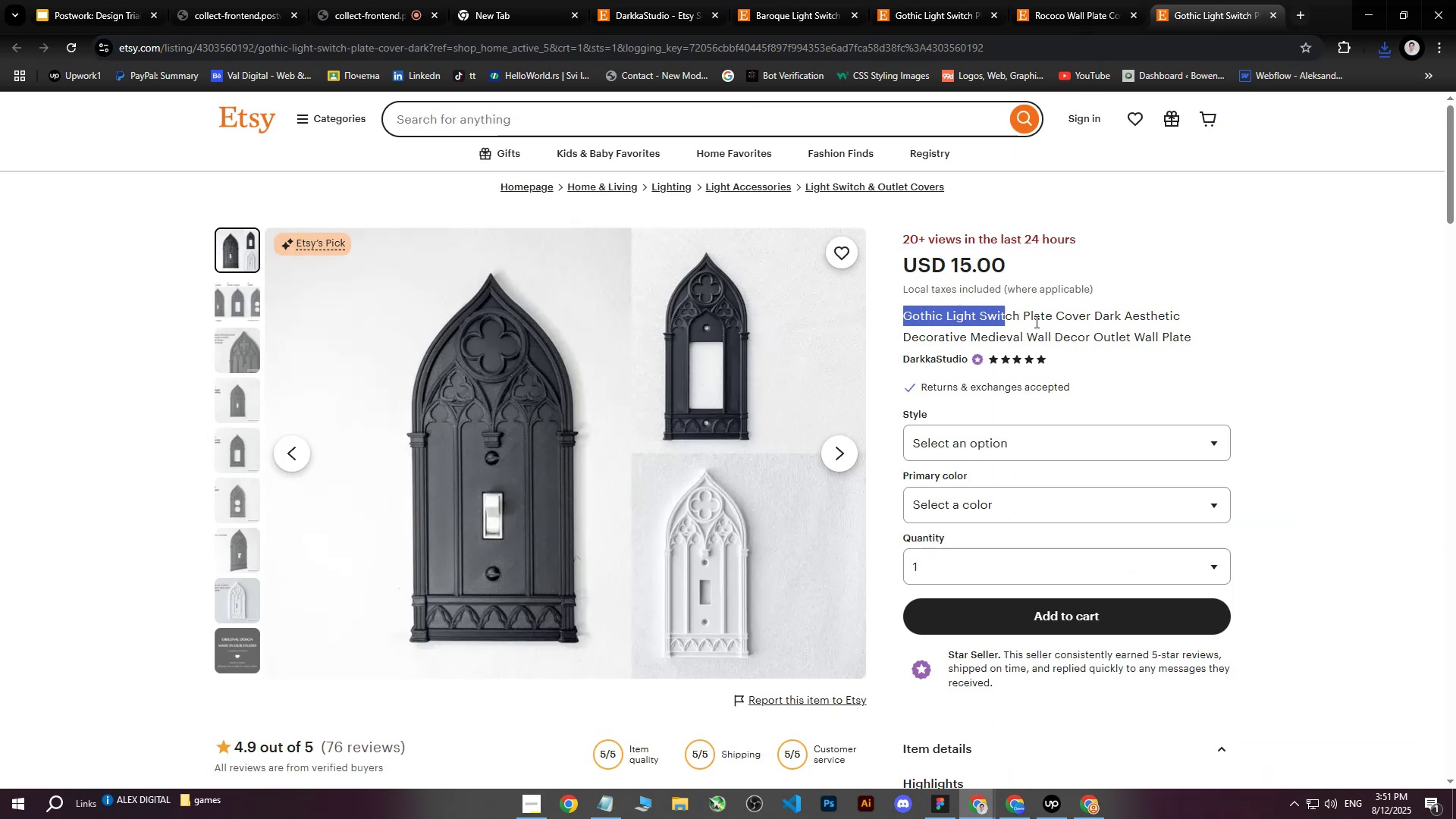 
key(Control+C)
 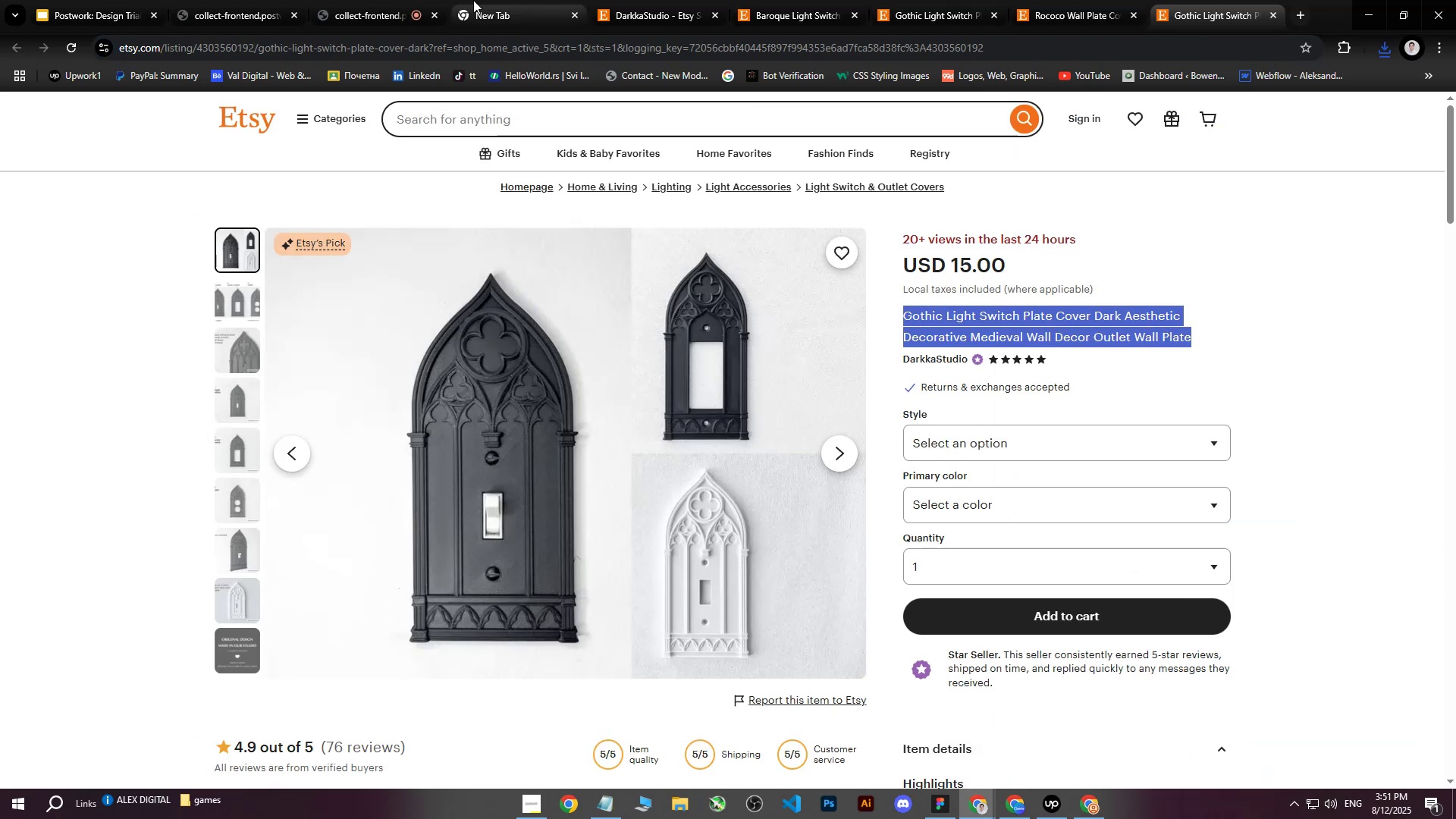 
left_click([1098, 799])
 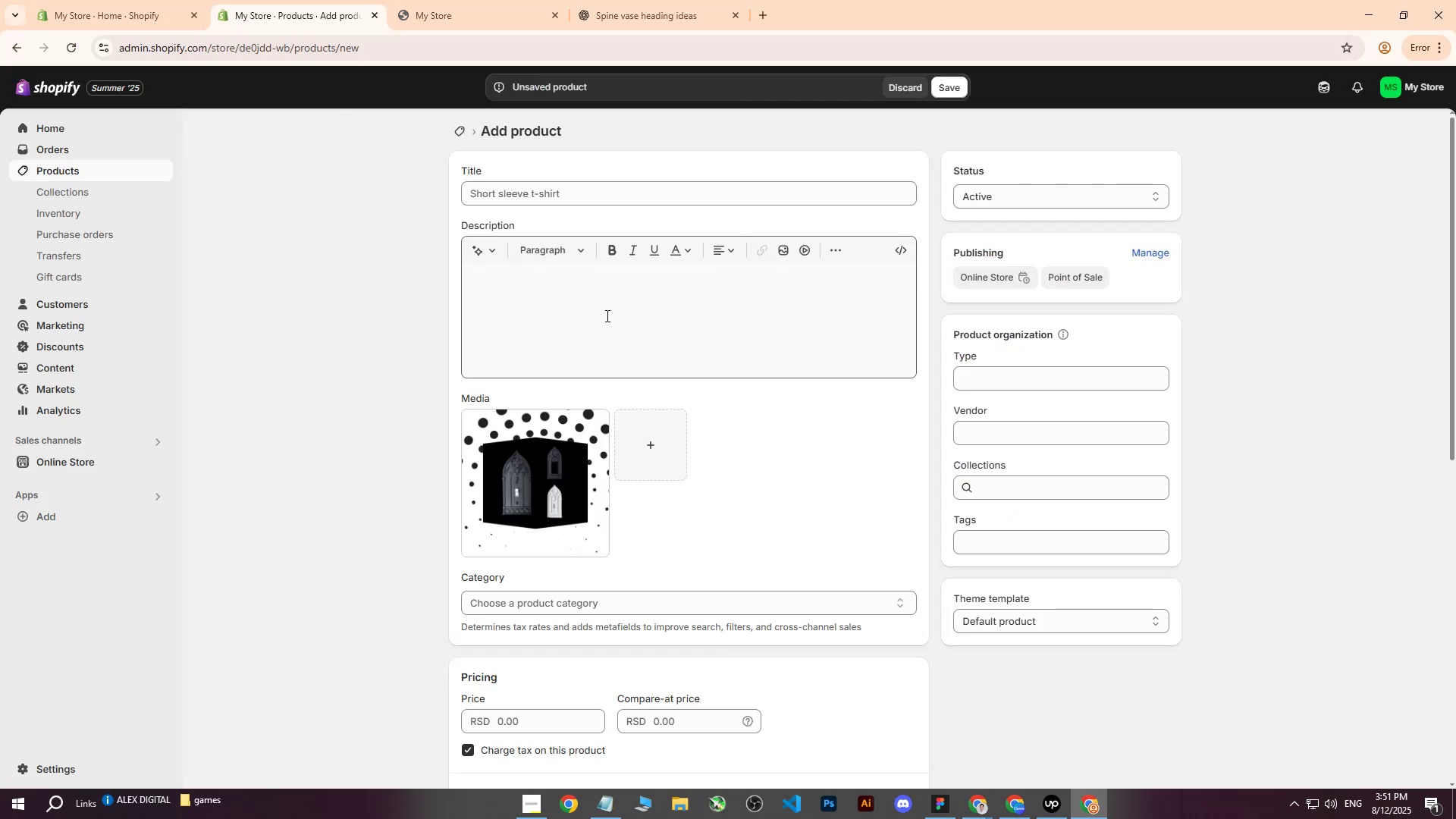 
hold_key(key=ControlLeft, duration=0.32)
 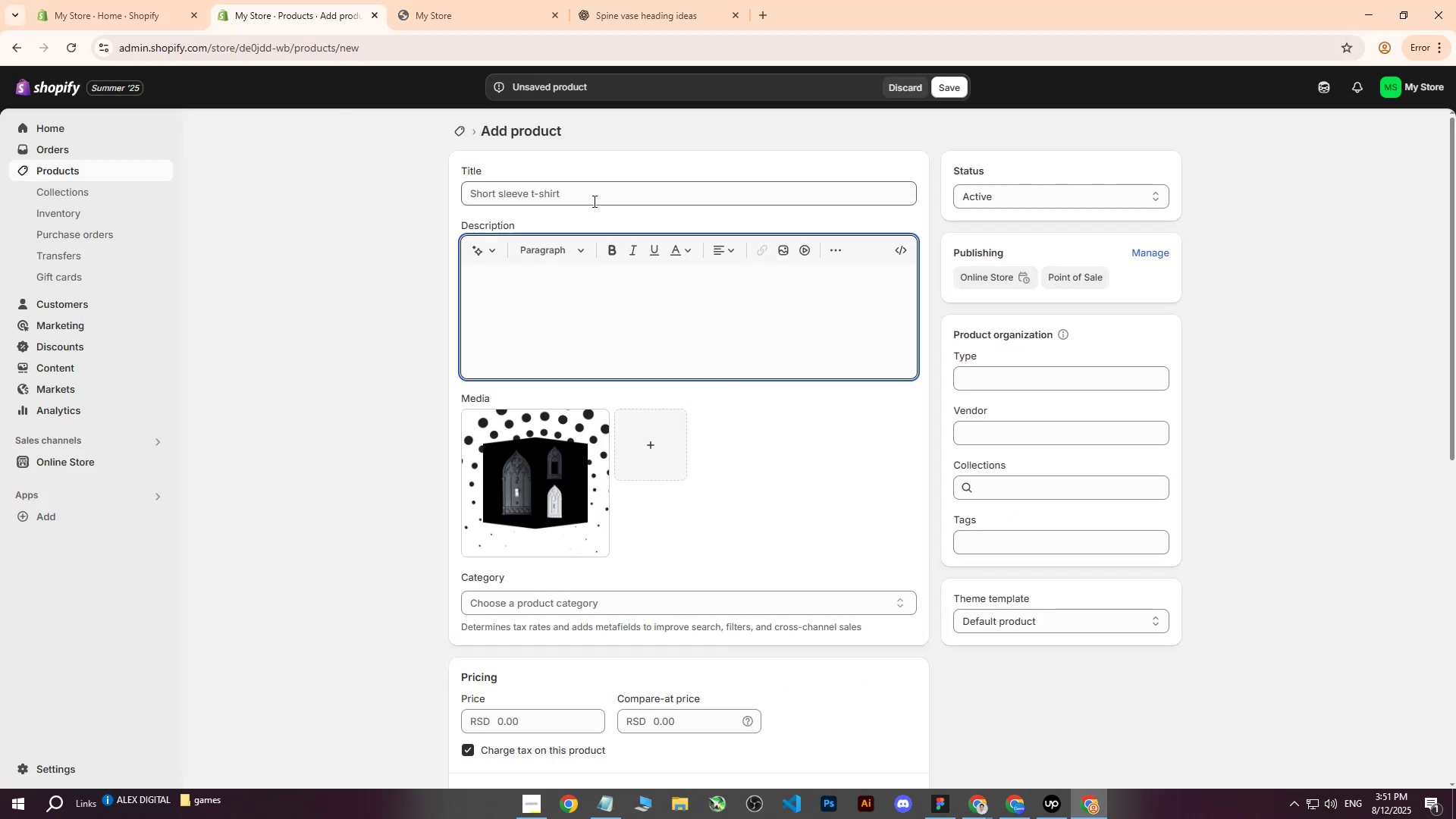 
left_click([594, 201])
 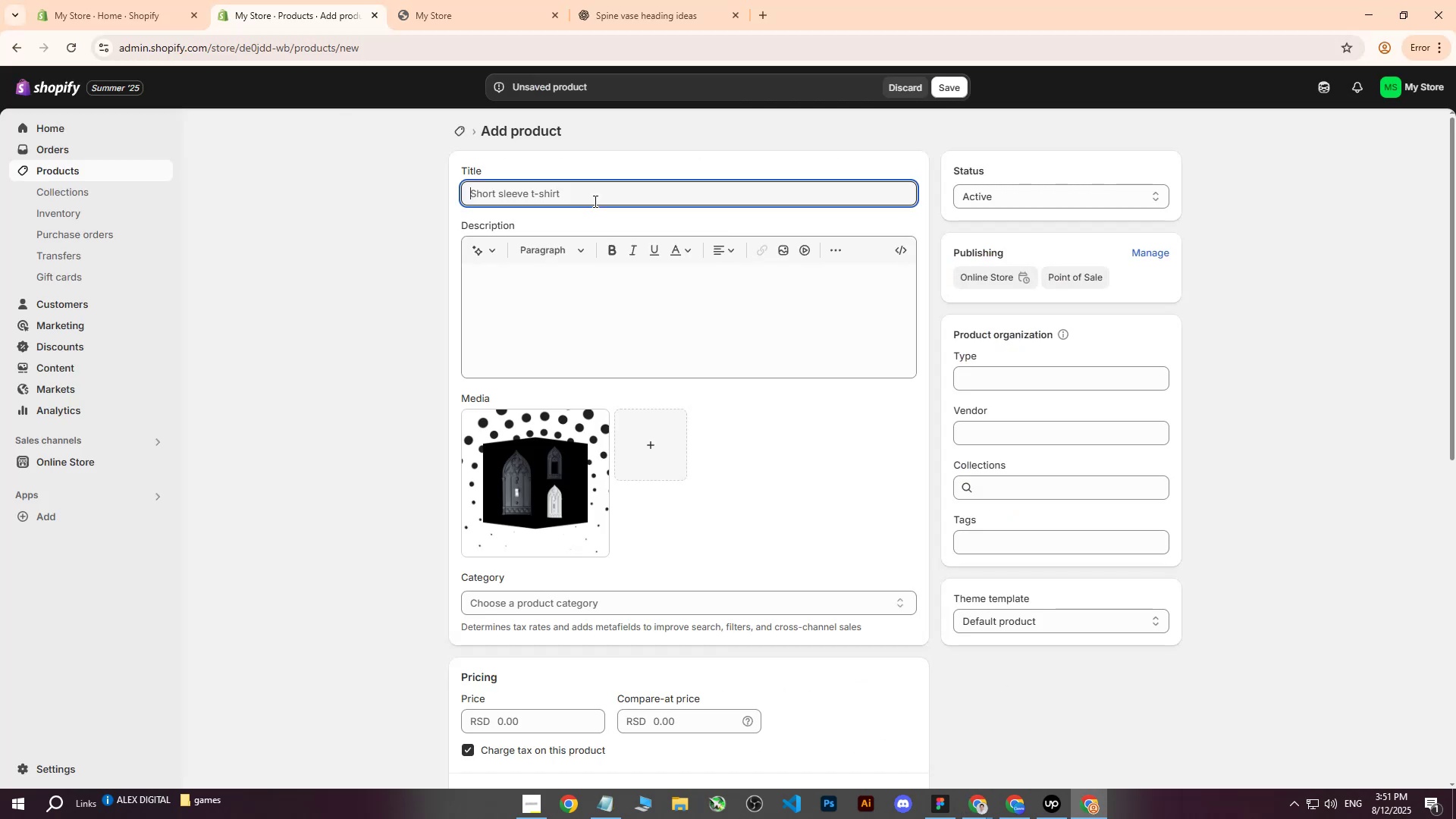 
key(Control+ControlLeft)
 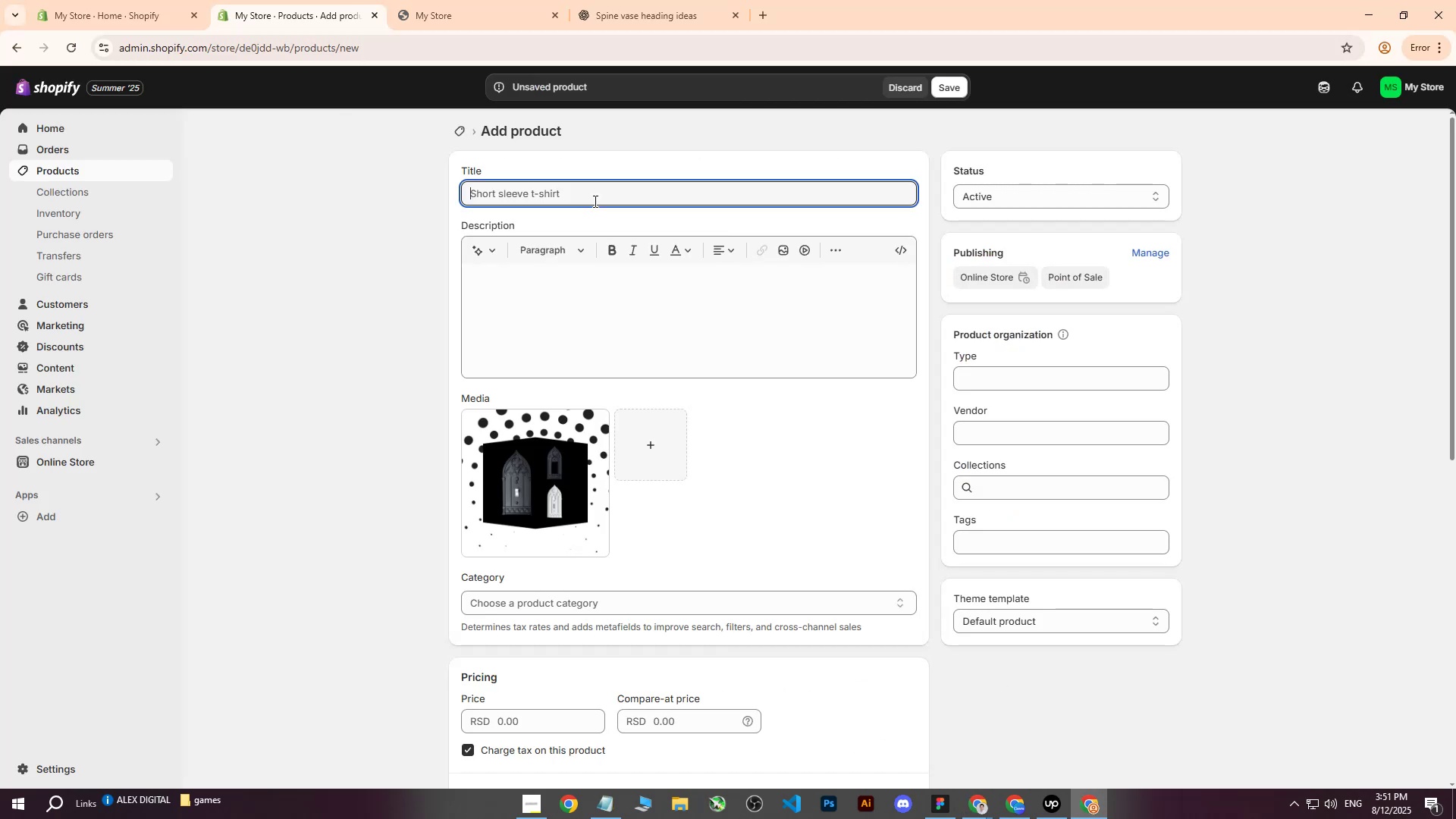 
key(Control+V)
 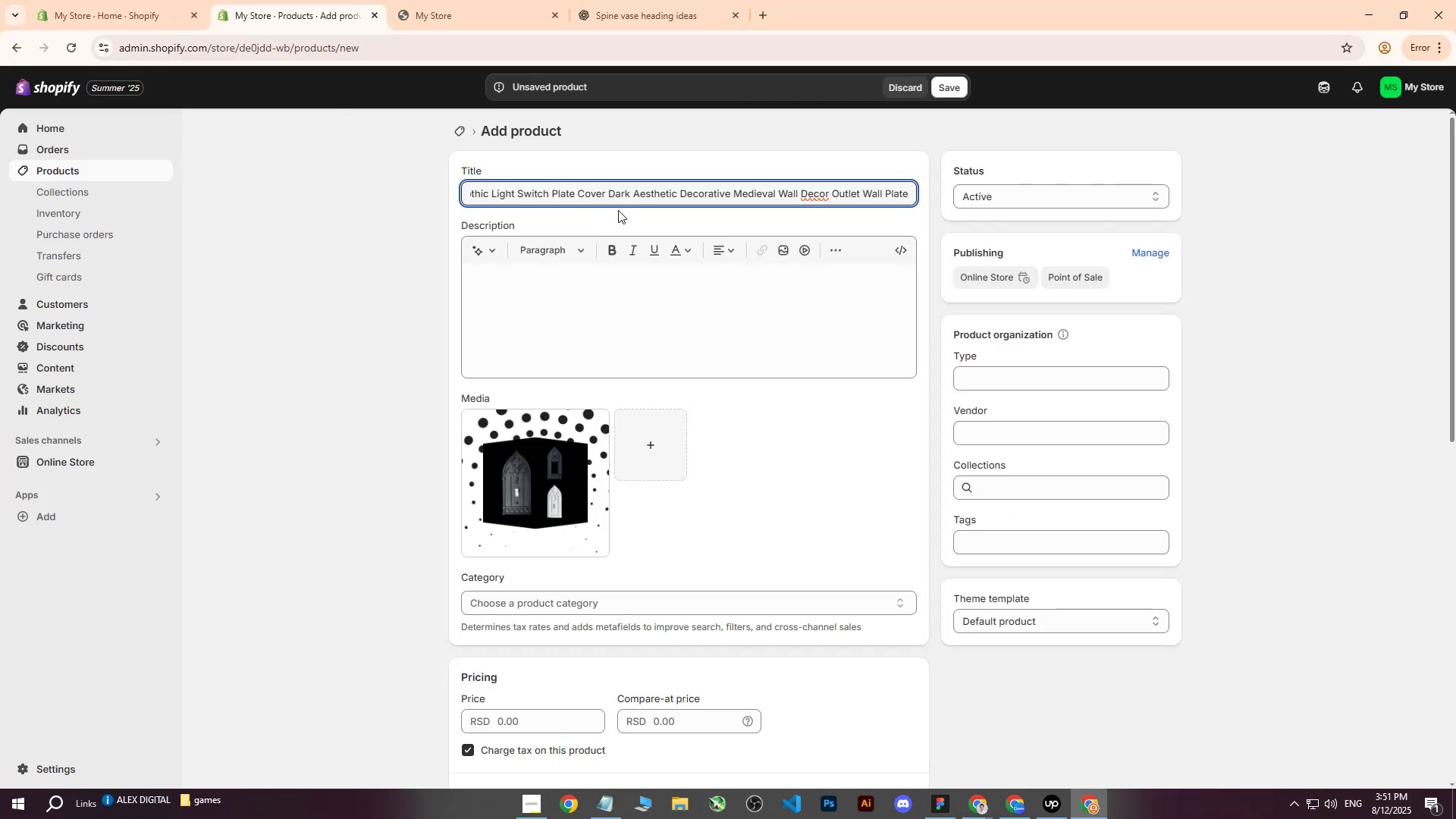 
left_click([645, 6])
 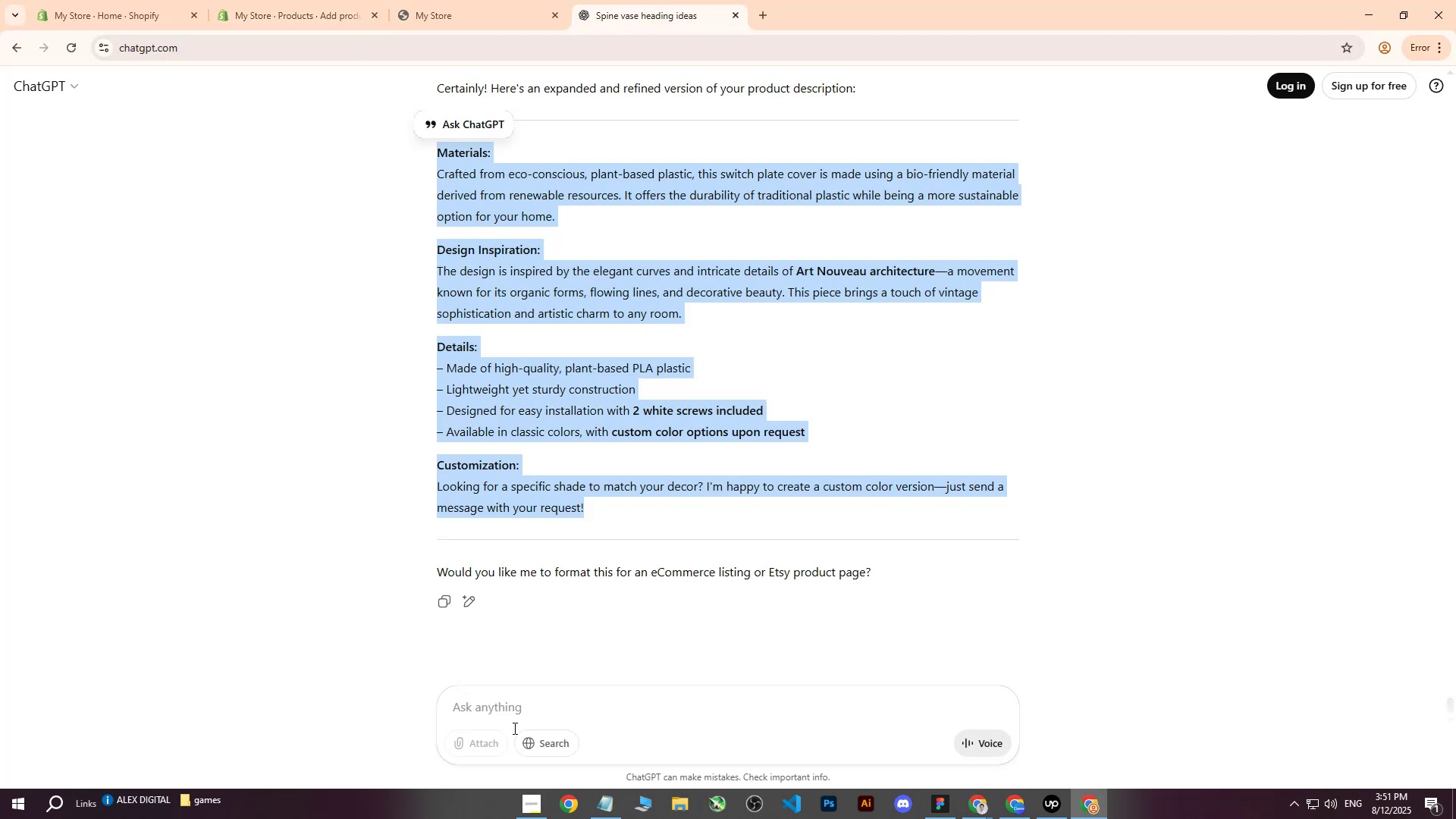 
left_click([516, 714])
 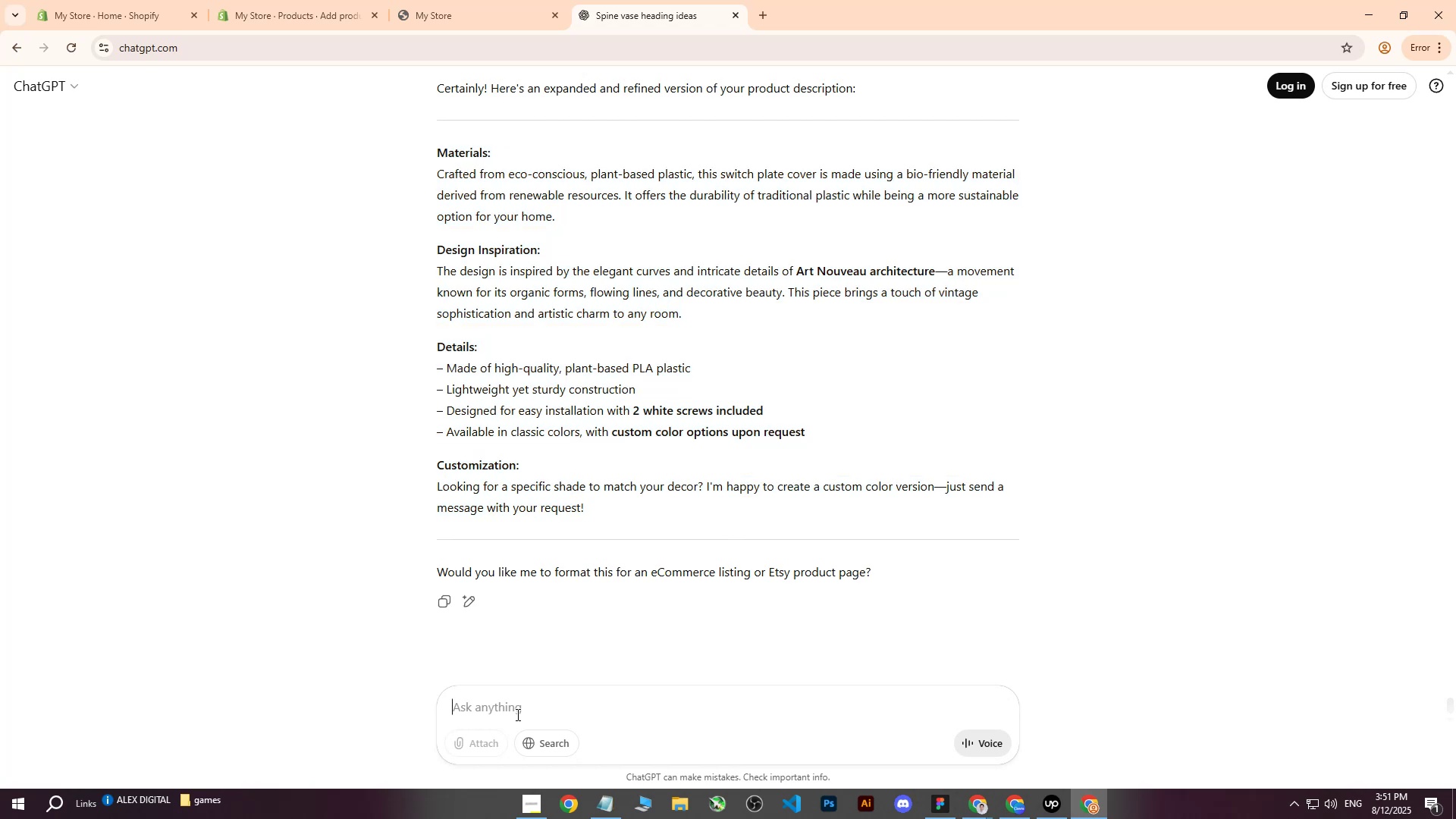 
type(attractive heading: )
 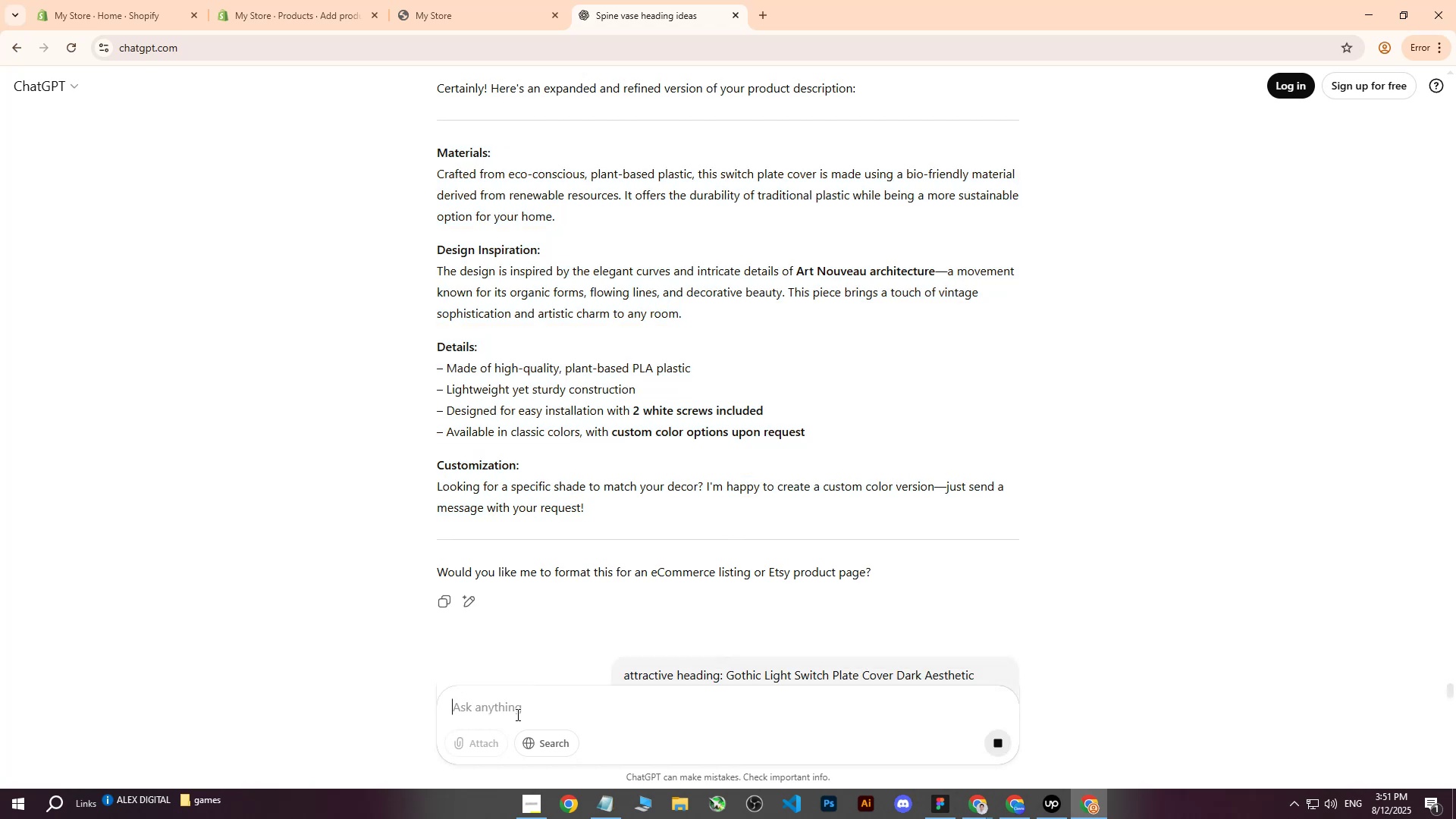 
 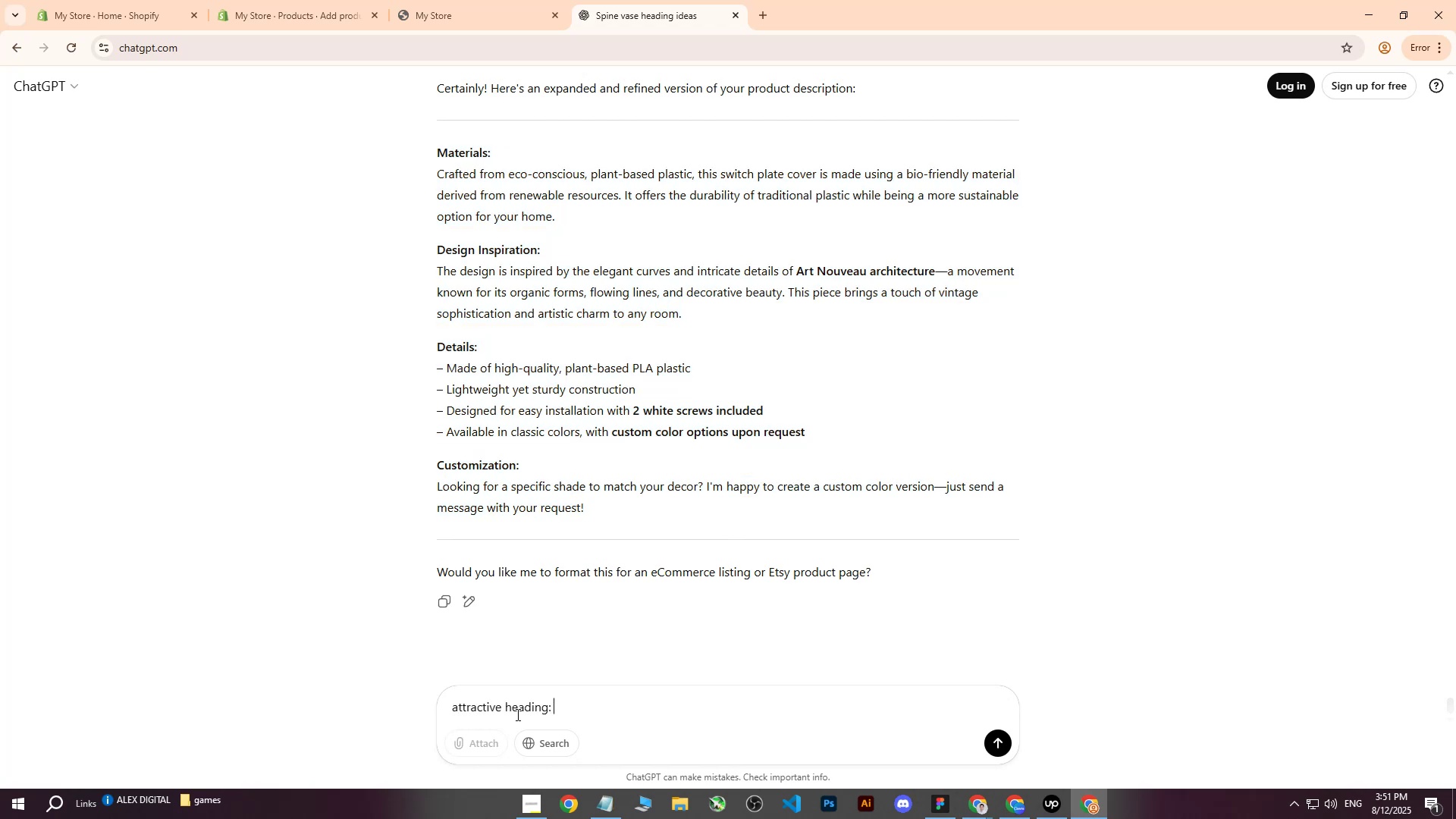 
key(Control+ControlLeft)
 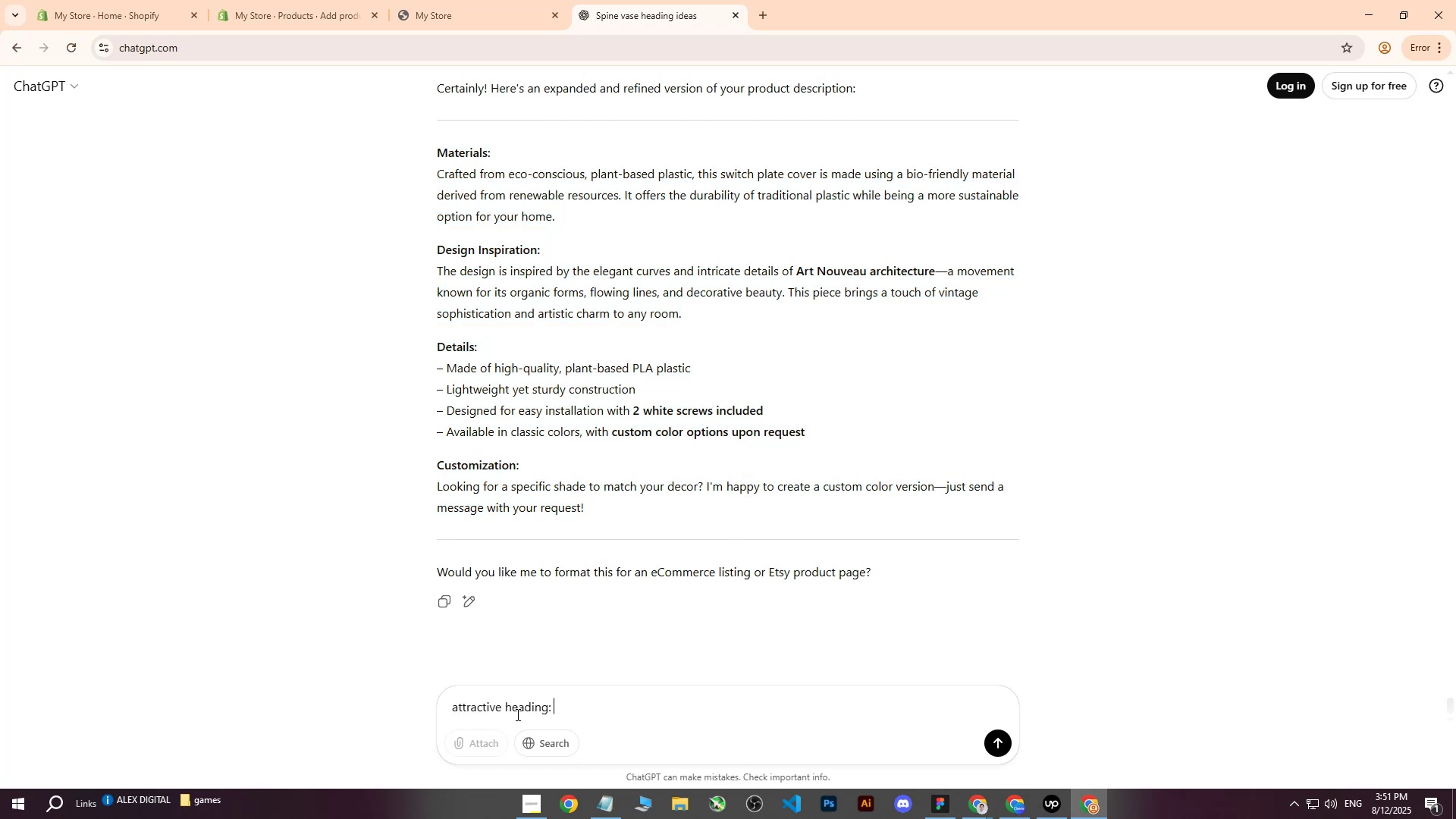 
key(Control+V)
 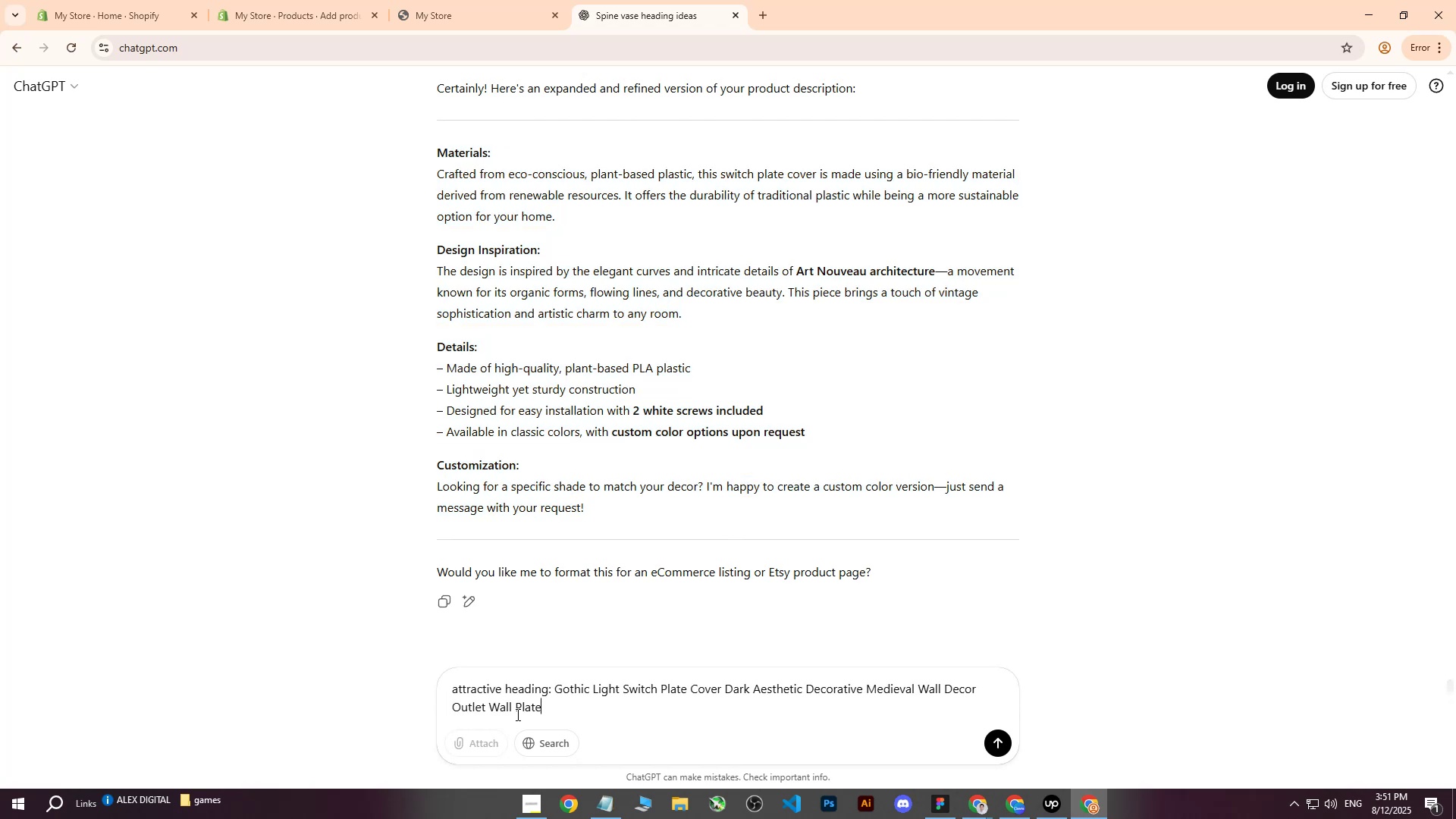 
key(Enter)
 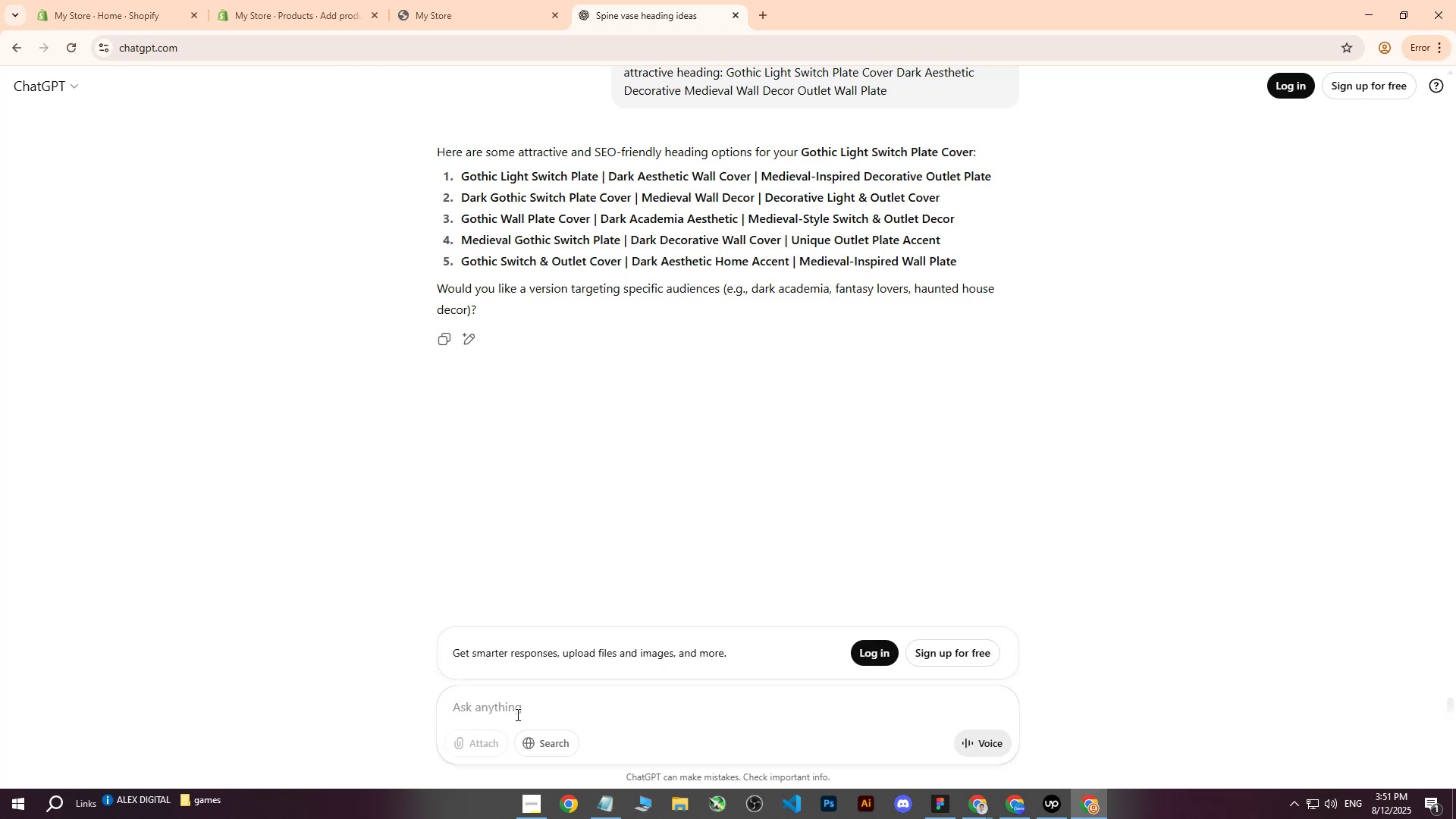 
wait(16.57)
 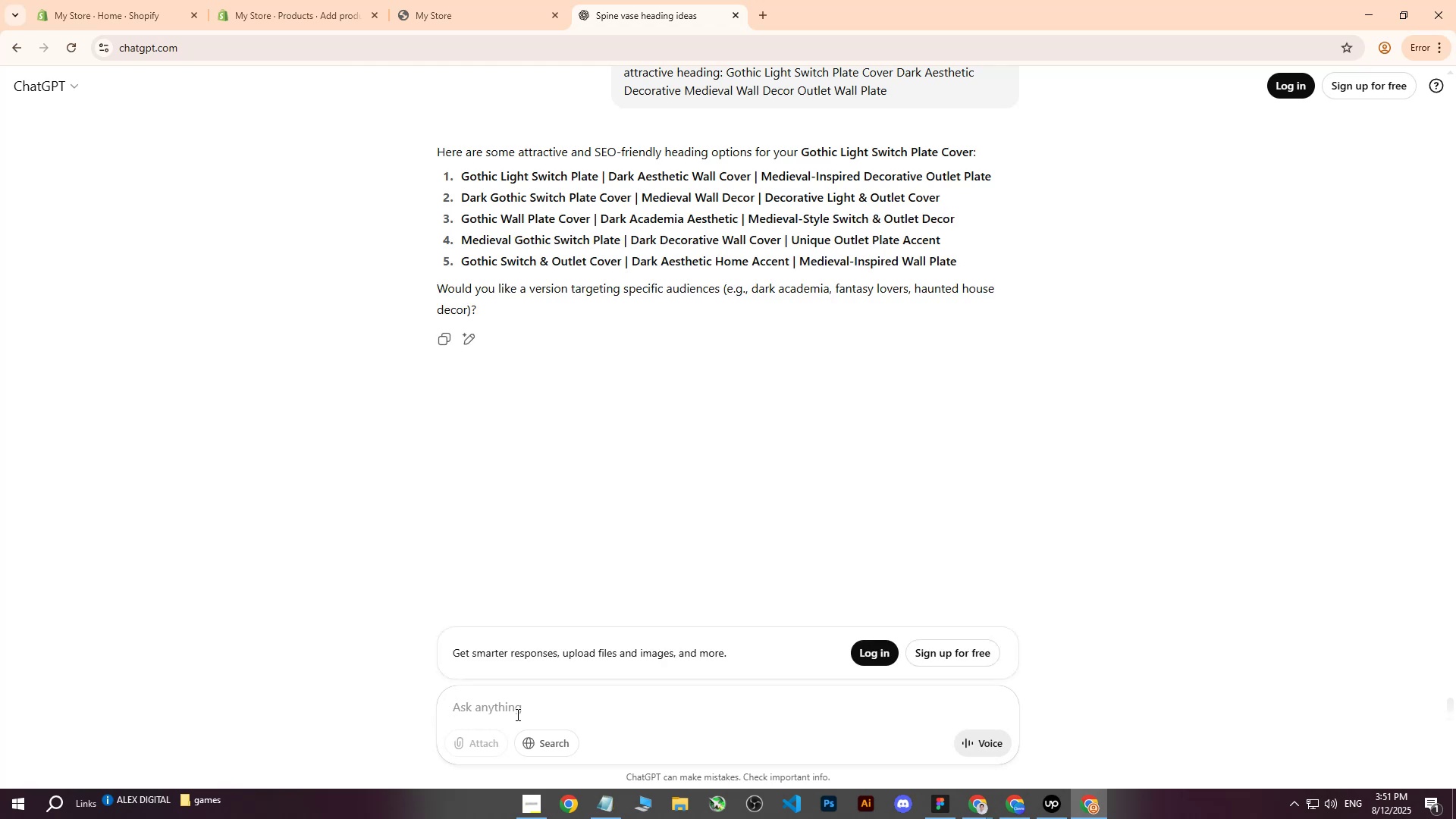 
key(Control+ControlLeft)
 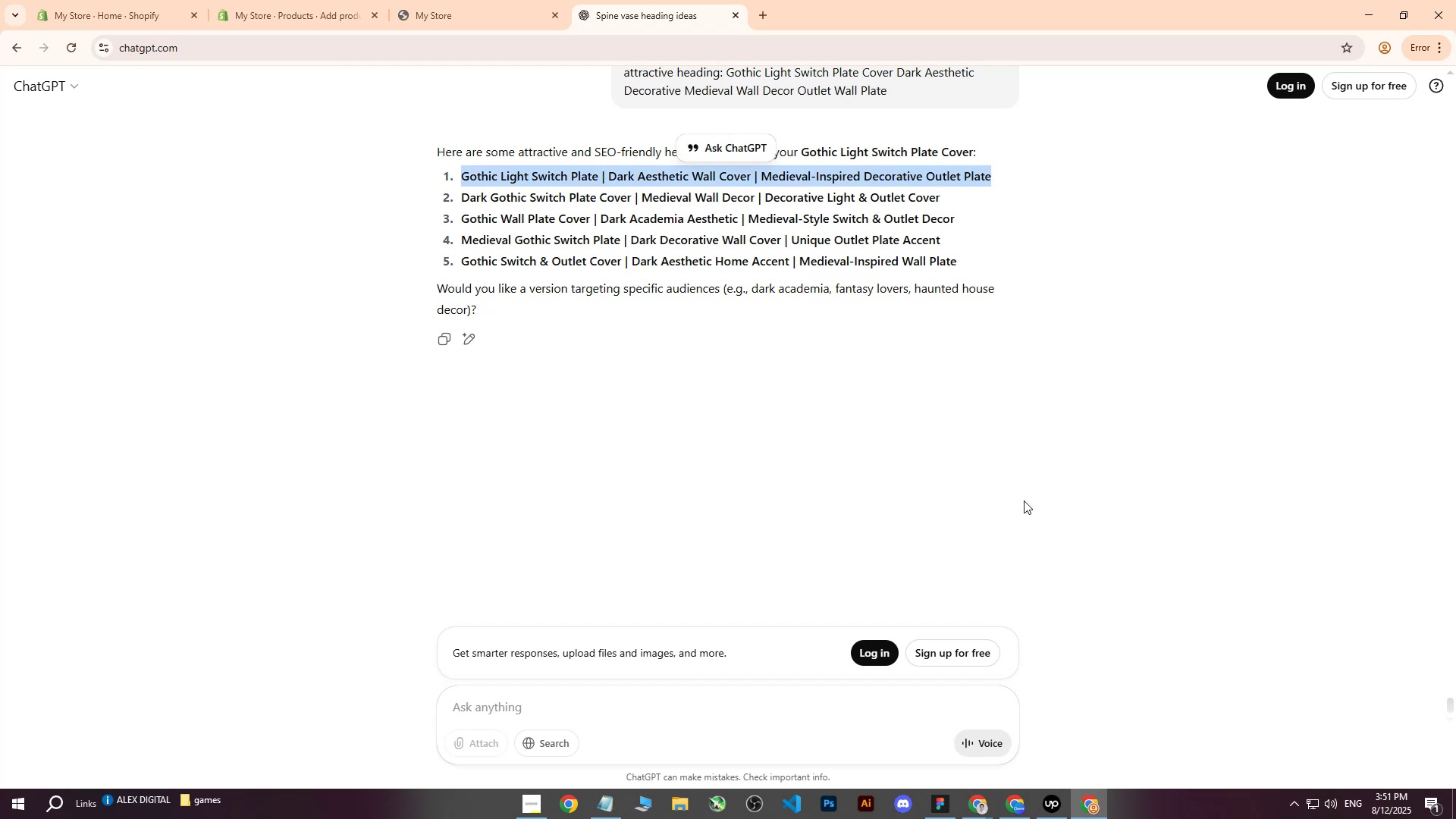 
key(Control+C)
 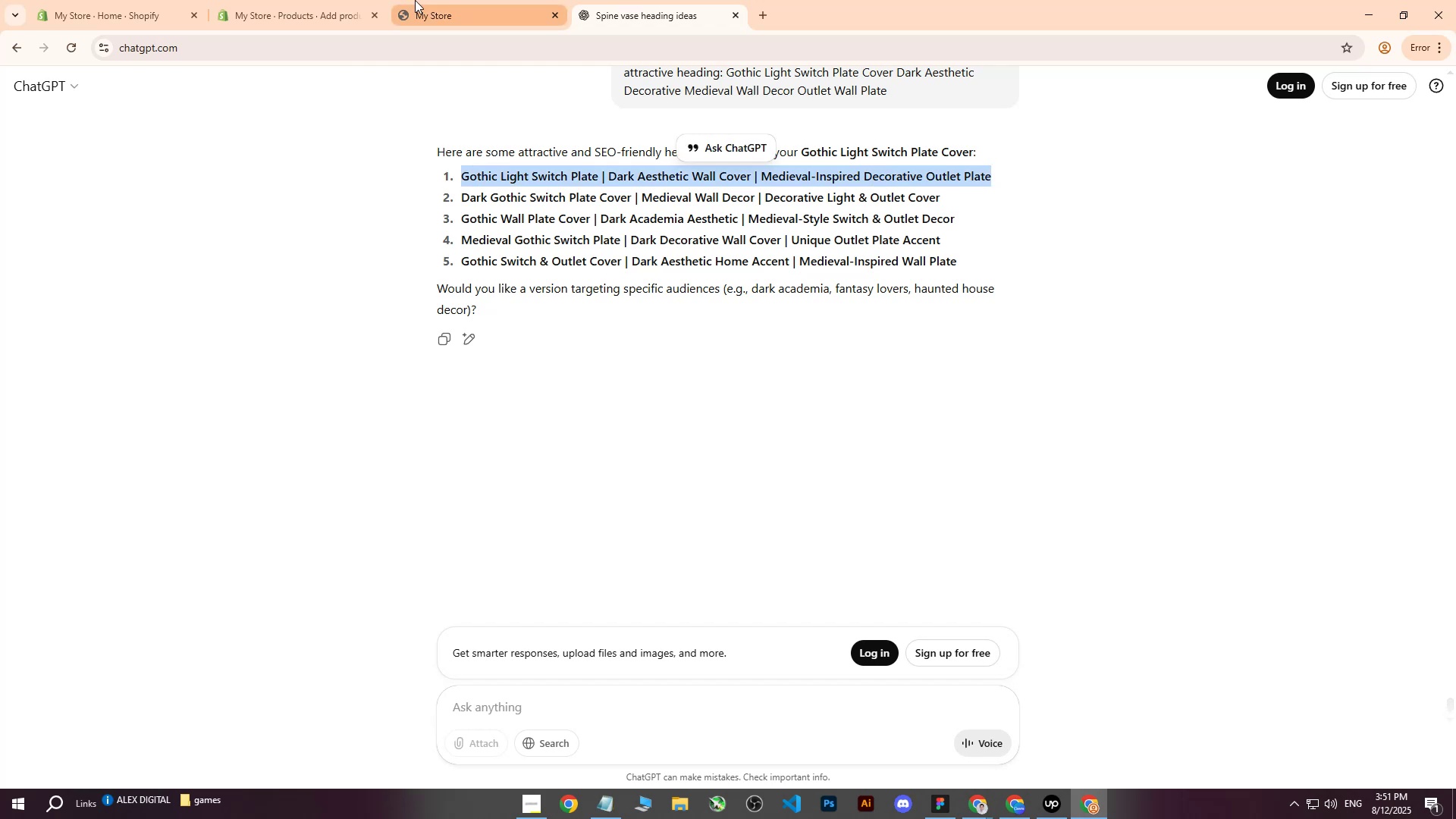 
left_click([294, 0])
 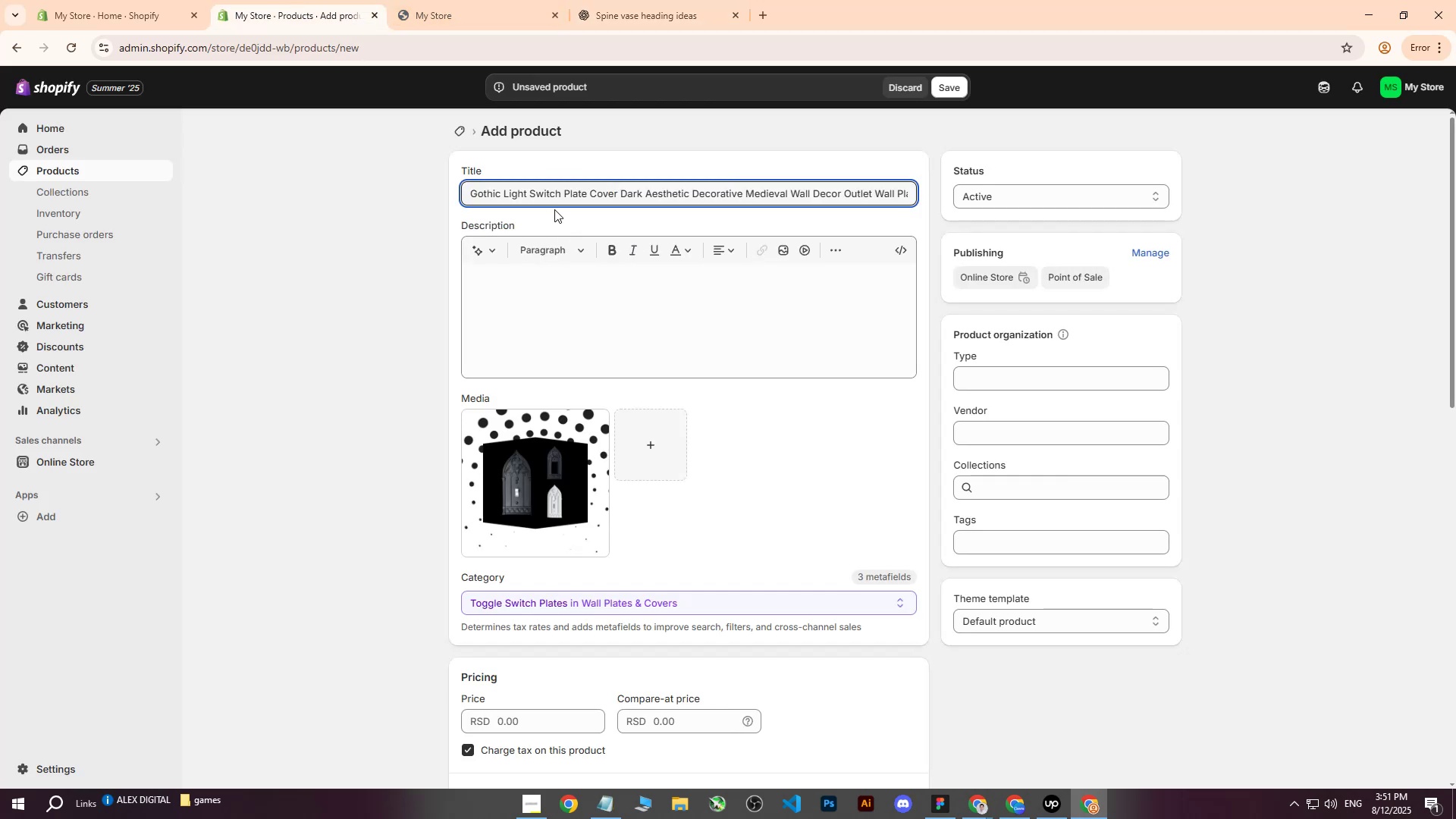 
key(Control+ControlLeft)
 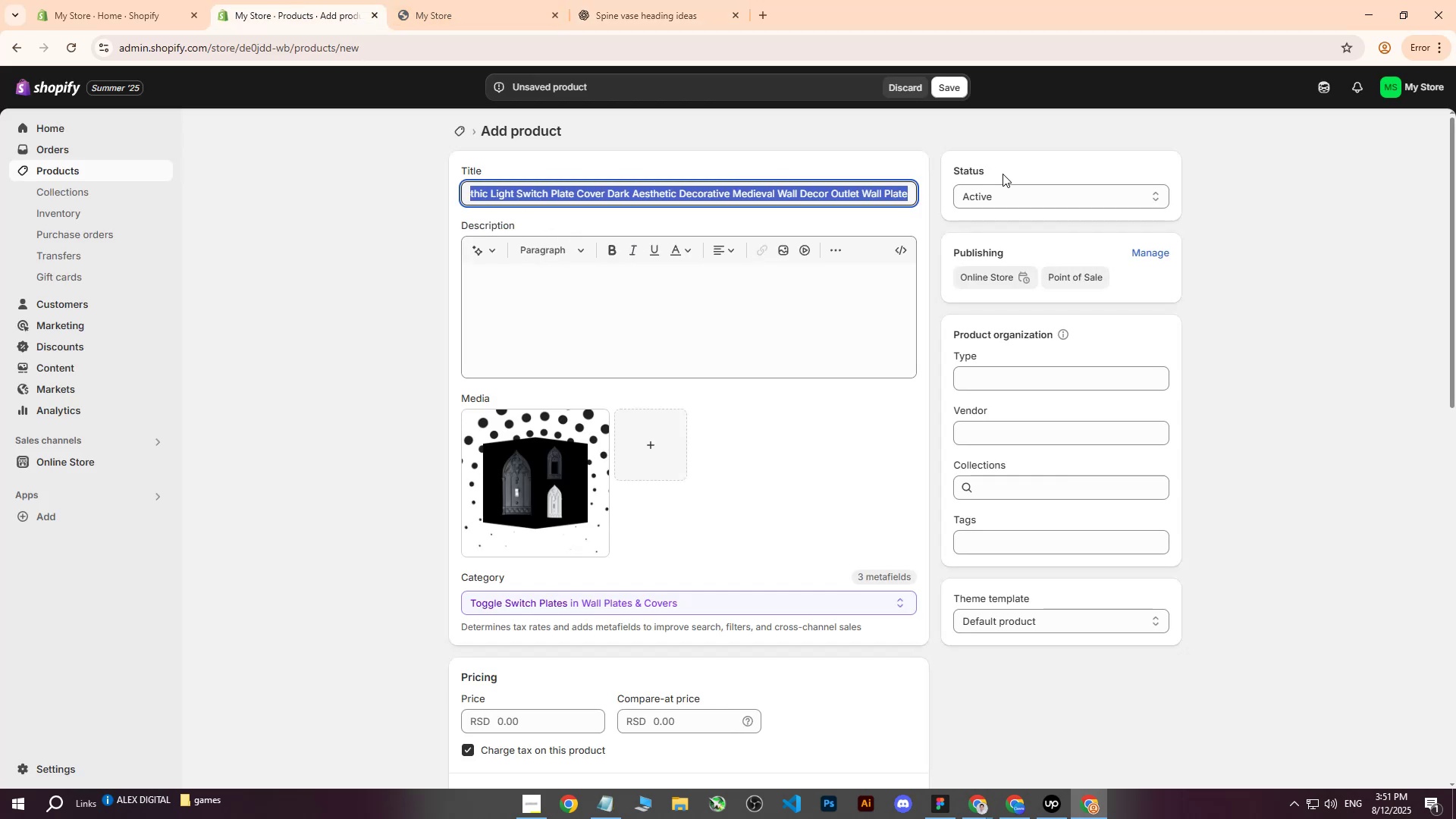 
key(Control+V)
 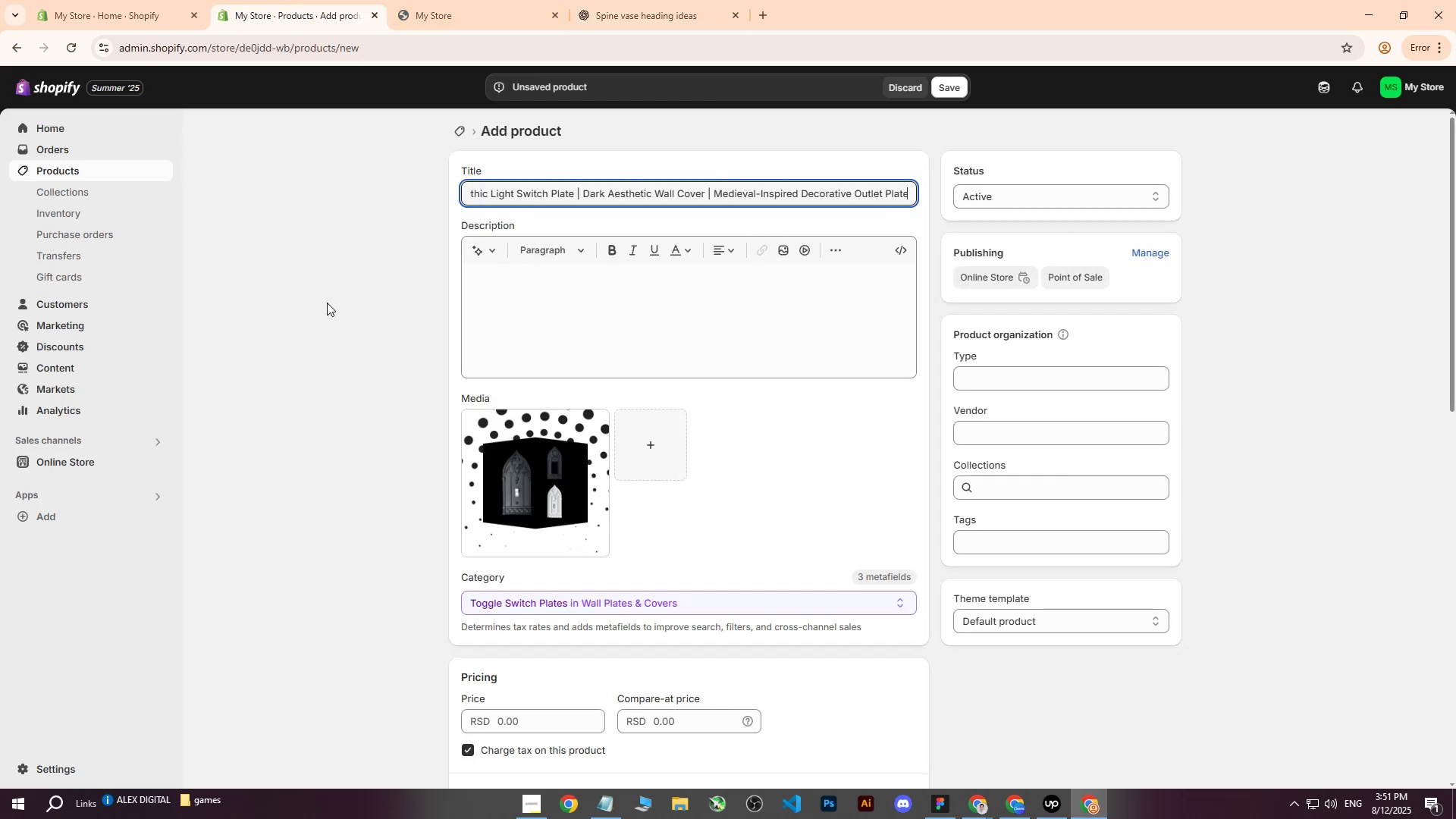 
left_click([323, 305])
 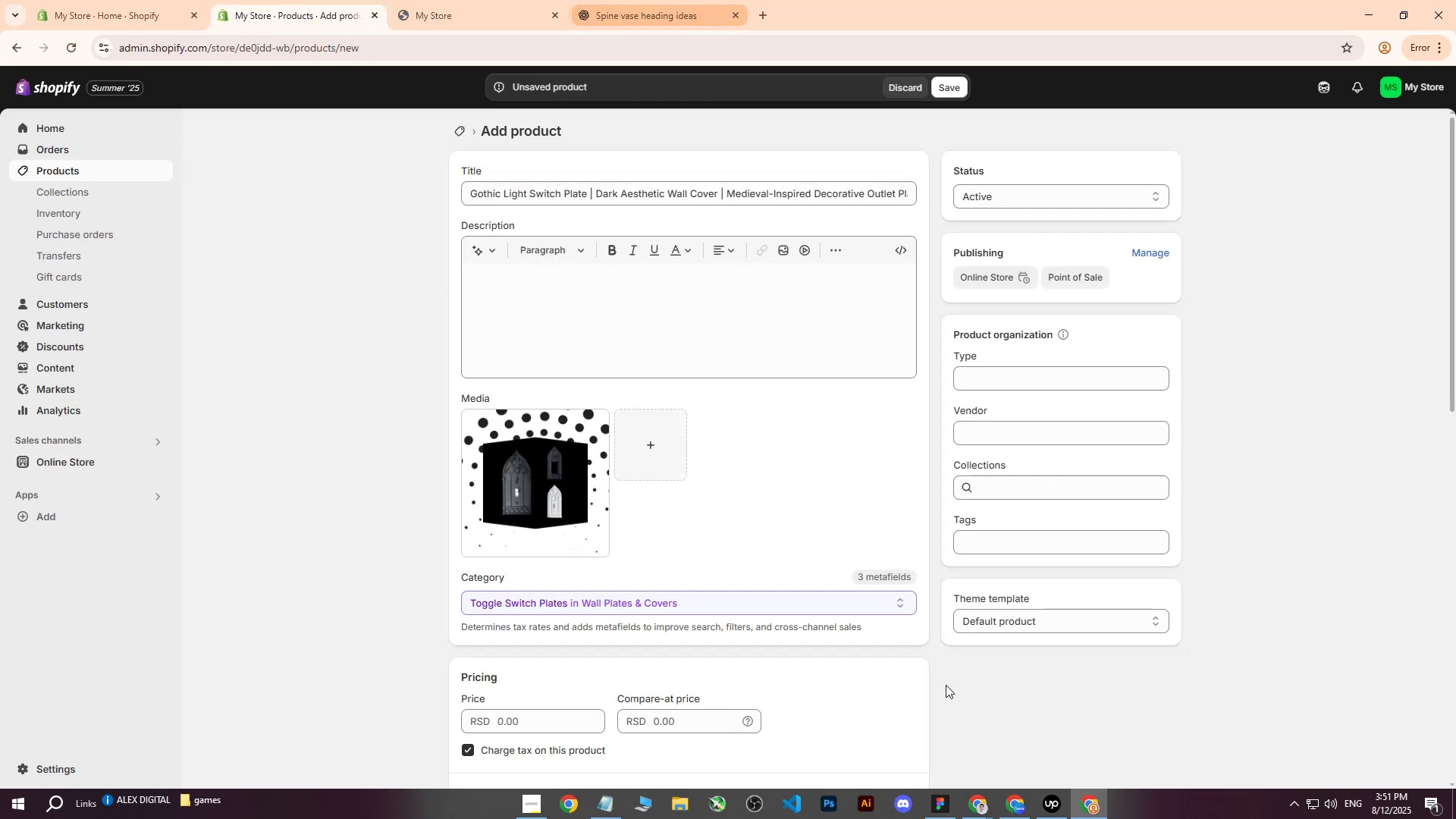 
double_click([899, 748])
 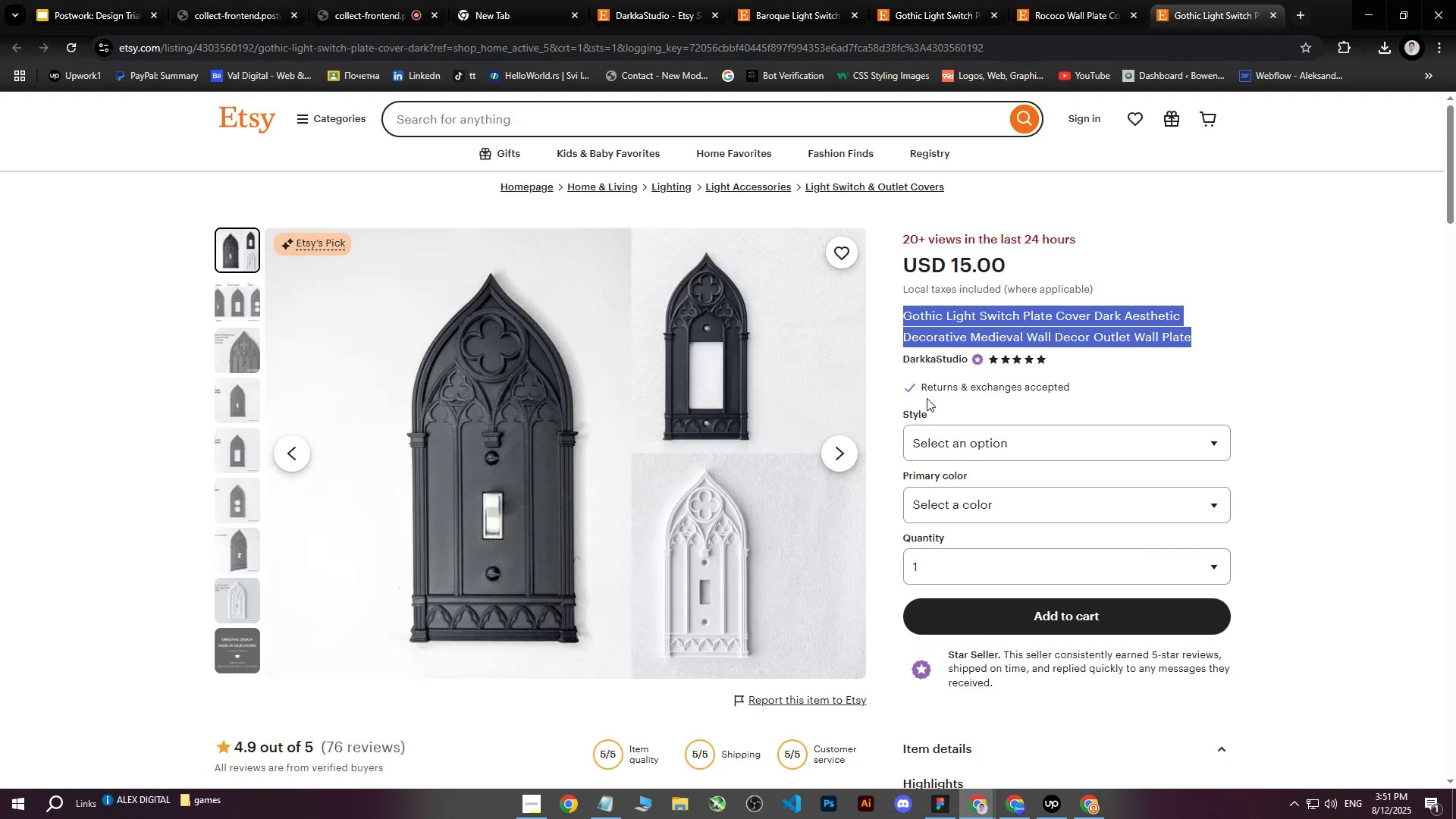 
scroll: coordinate [991, 538], scroll_direction: down, amount: 5.0
 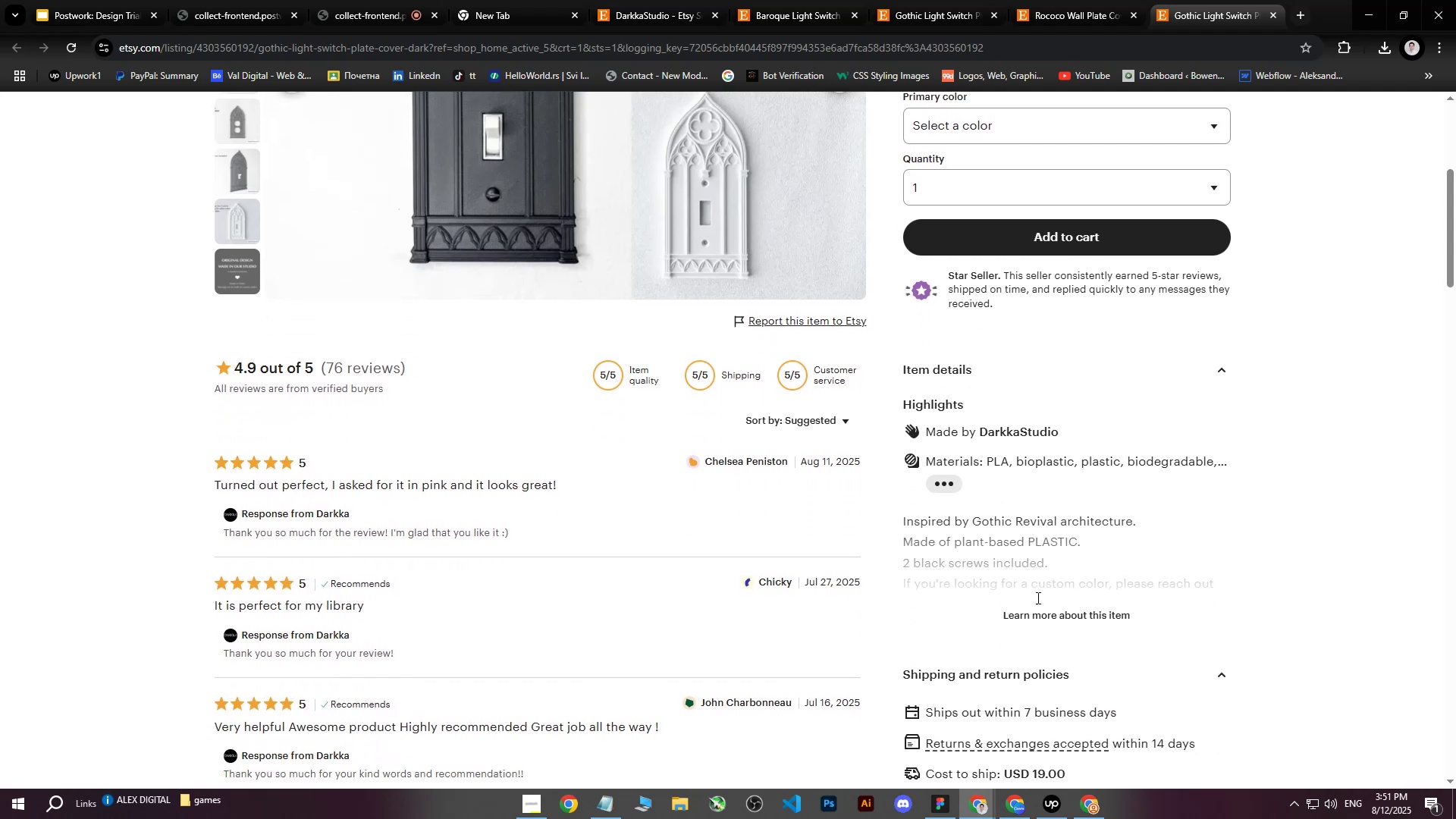 
left_click([1037, 608])
 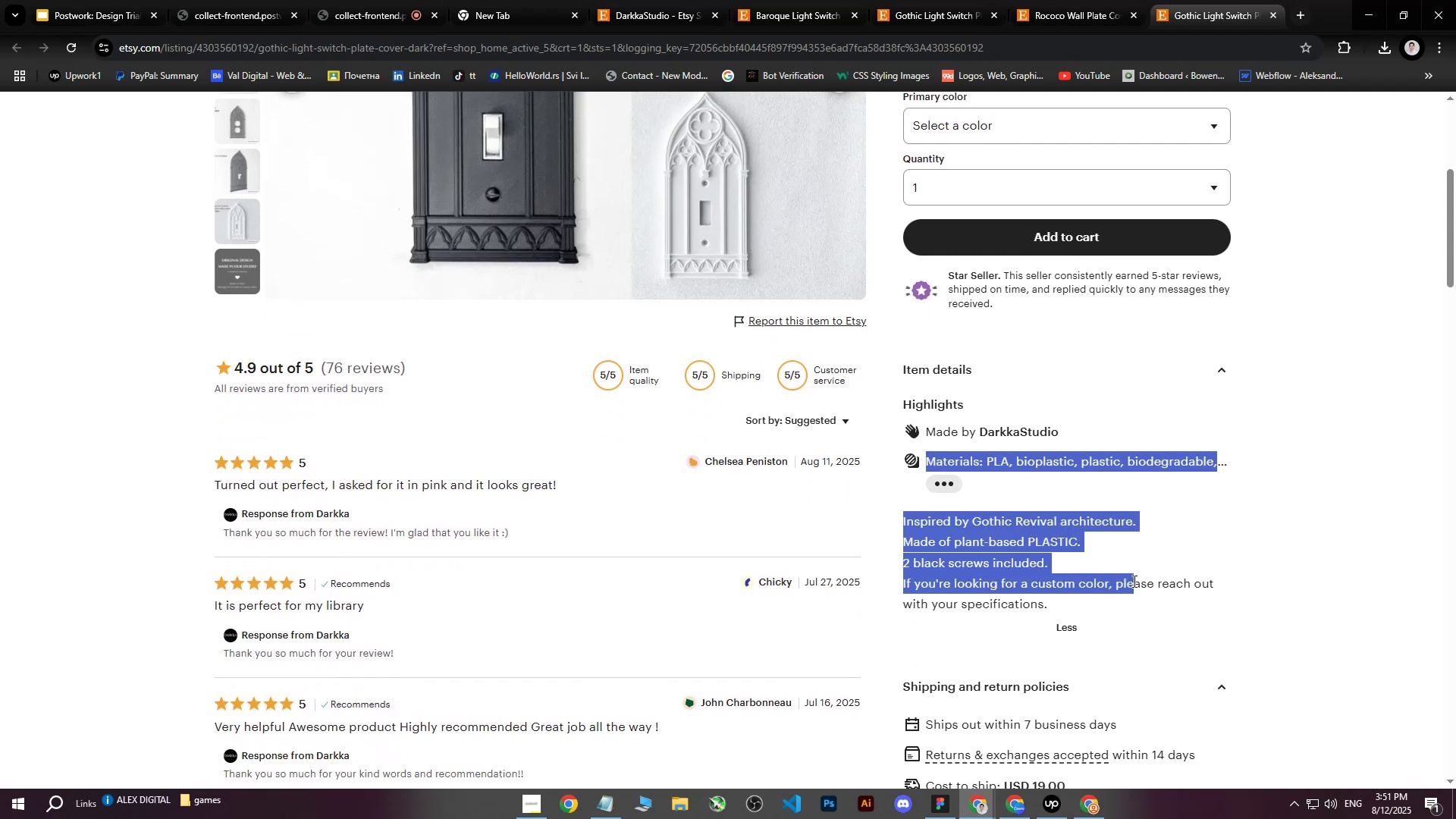 
key(Control+ControlLeft)
 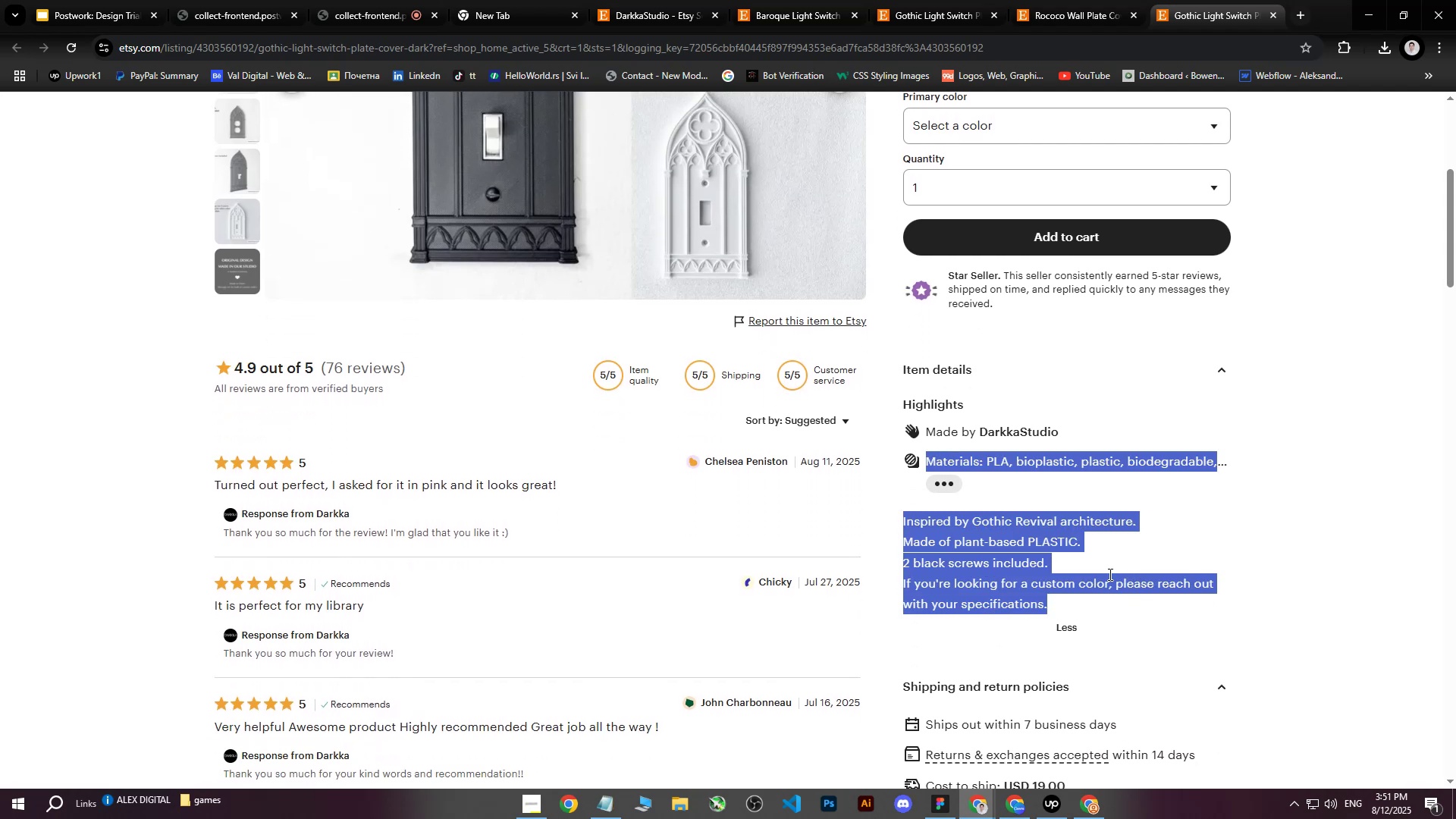 
key(Control+C)
 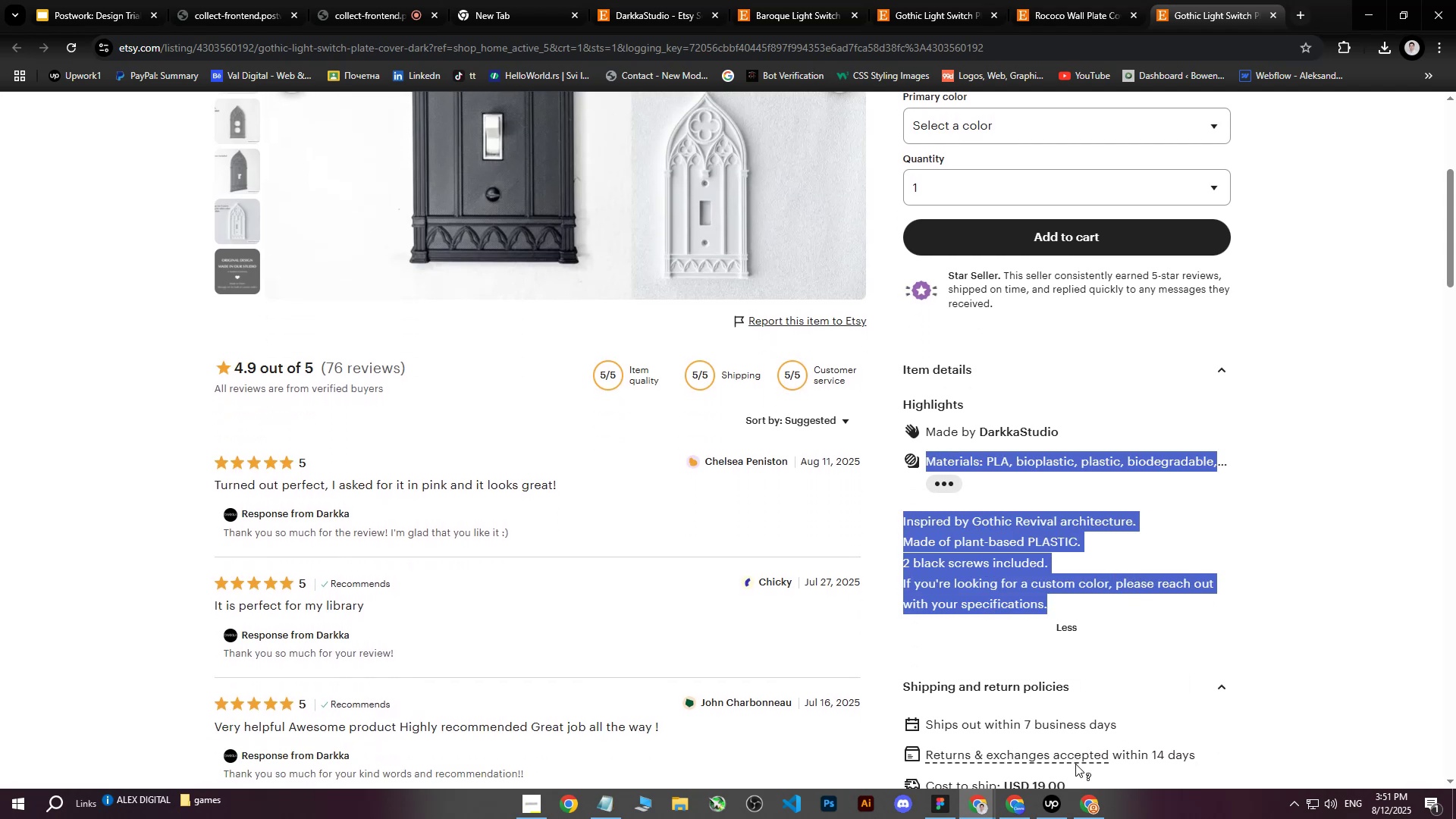 
left_click([1086, 817])
 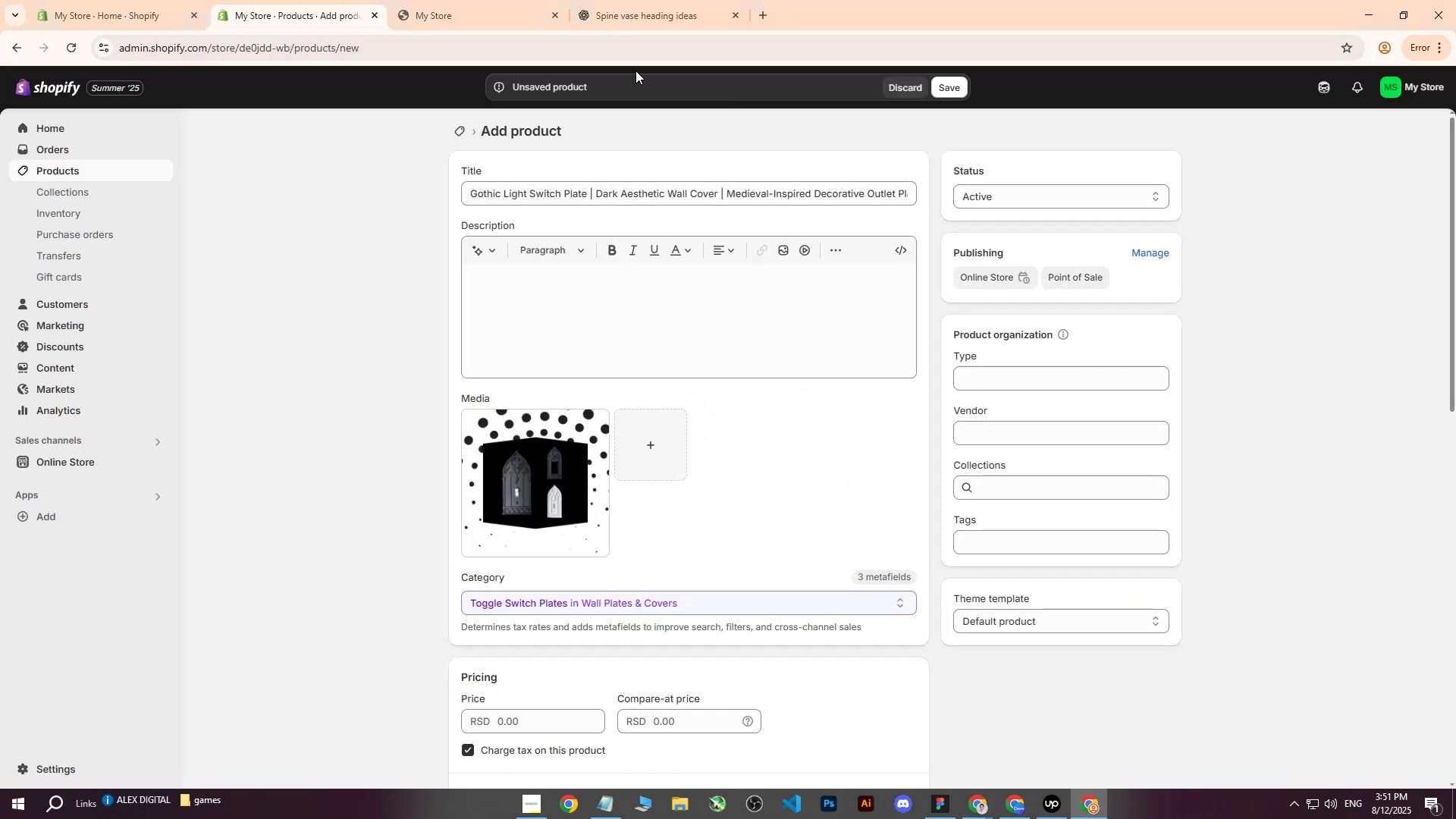 
left_click([657, 0])
 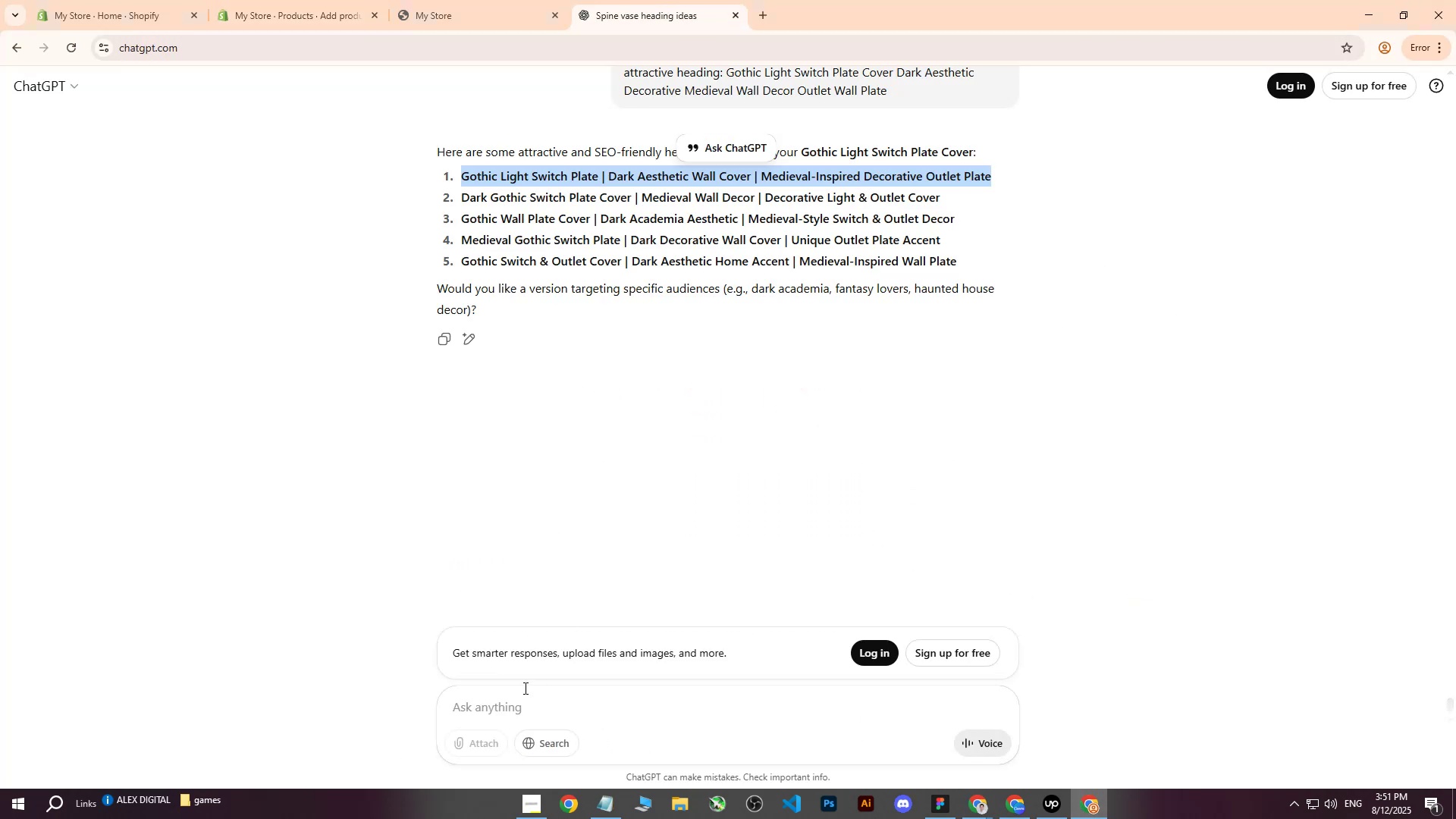 
left_click([522, 704])
 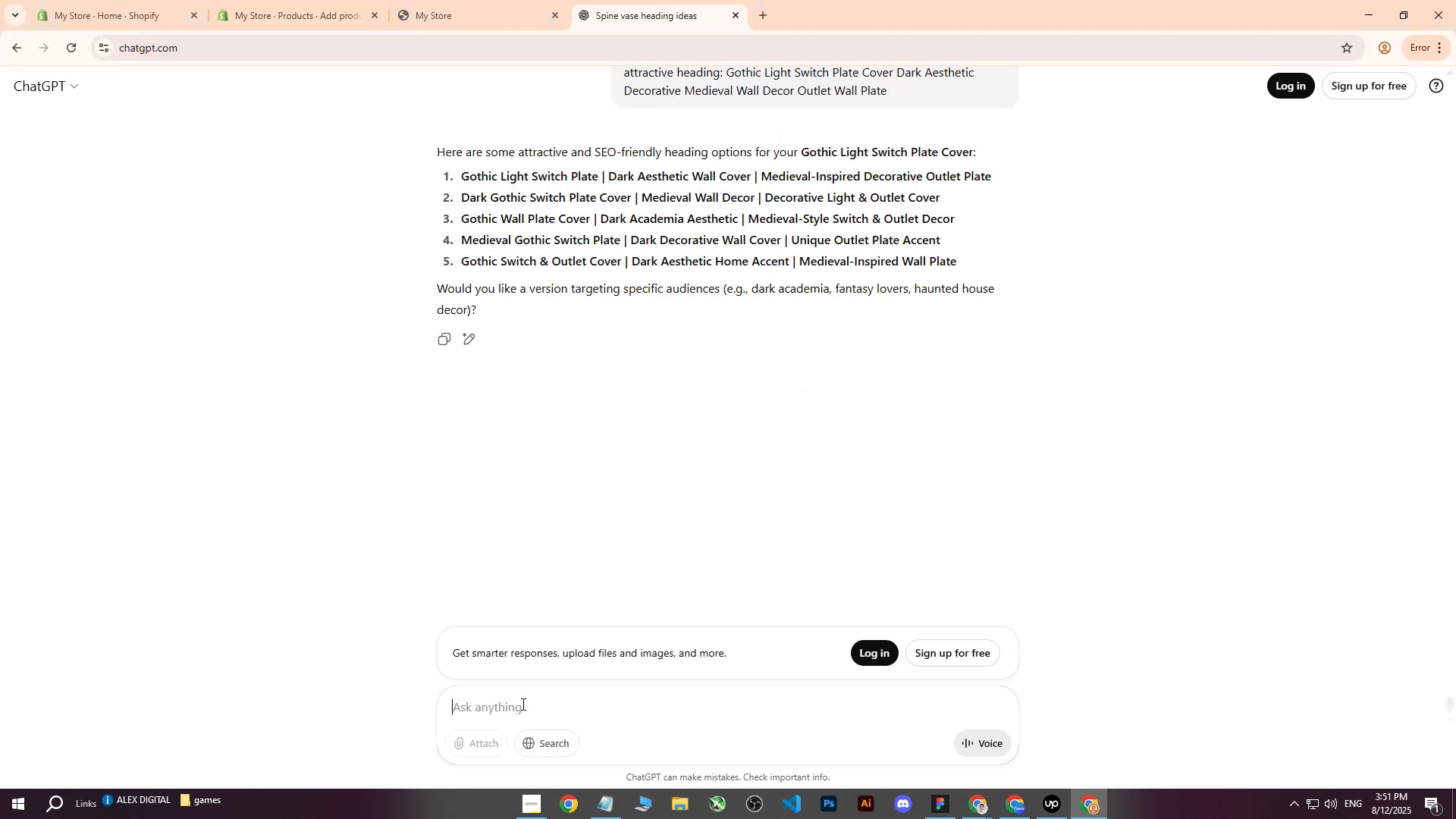 
type(expand me this )
key(Backspace)
type(: )
 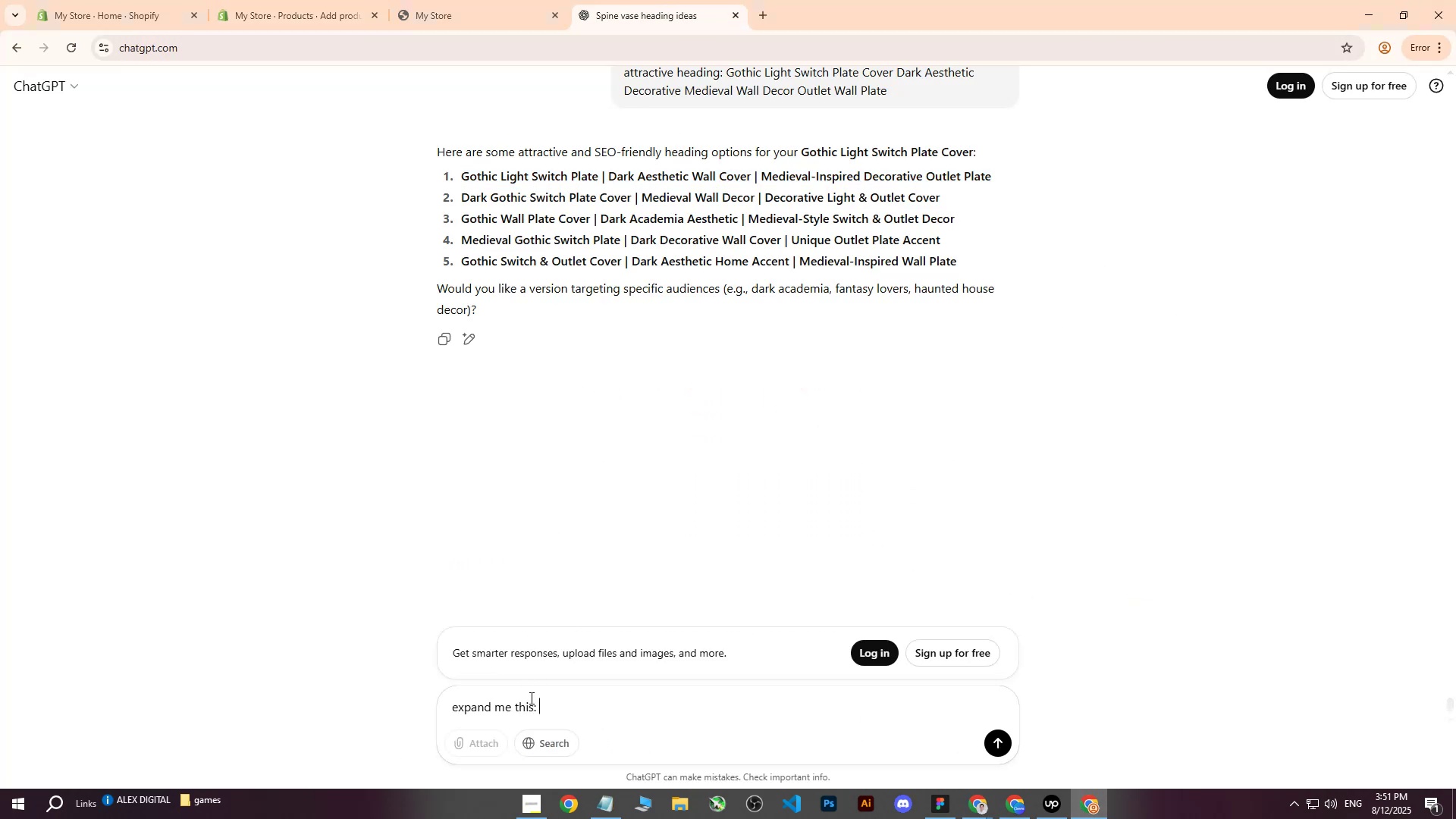 
key(Control+ControlLeft)
 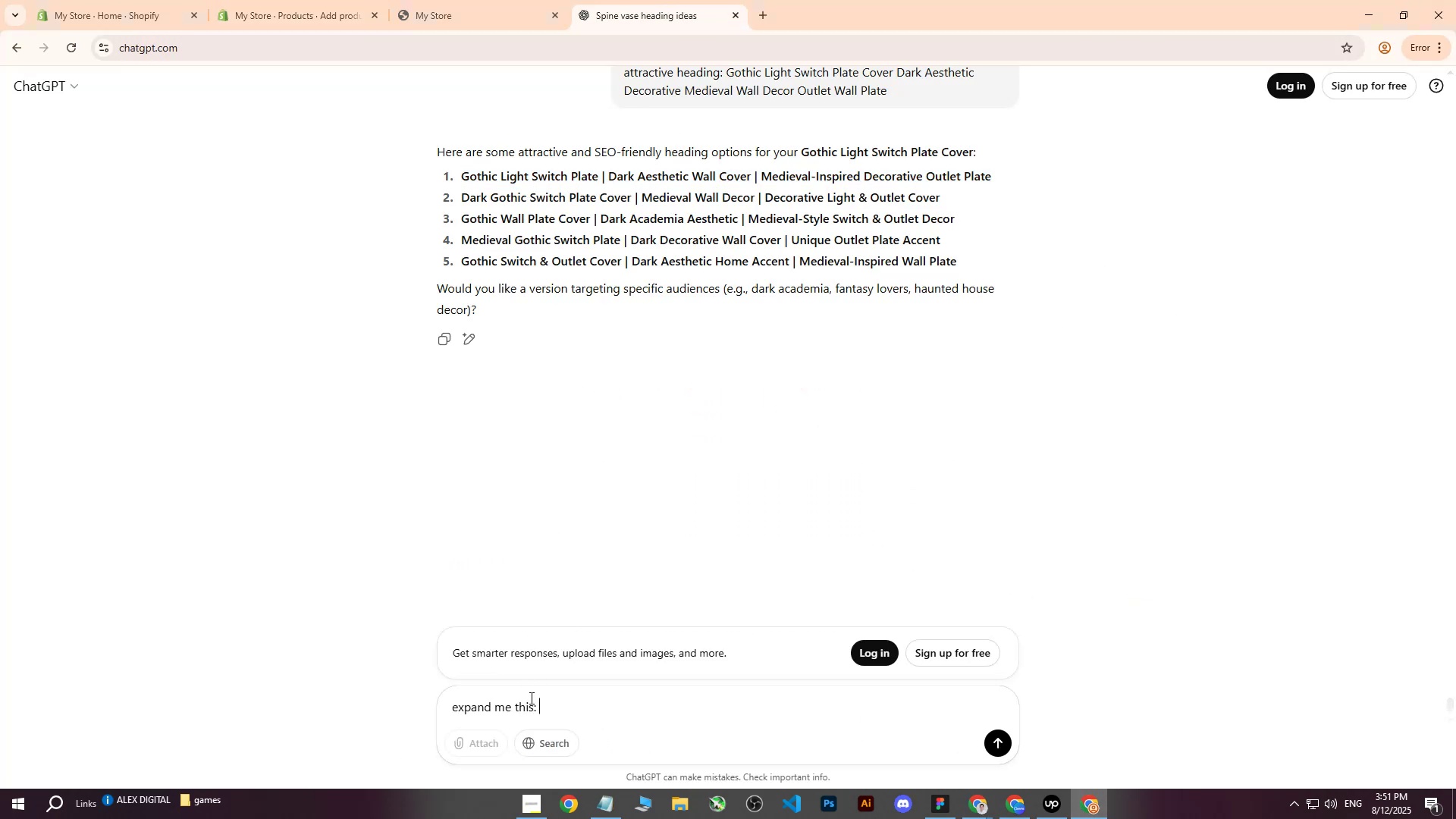 
key(Control+V)
 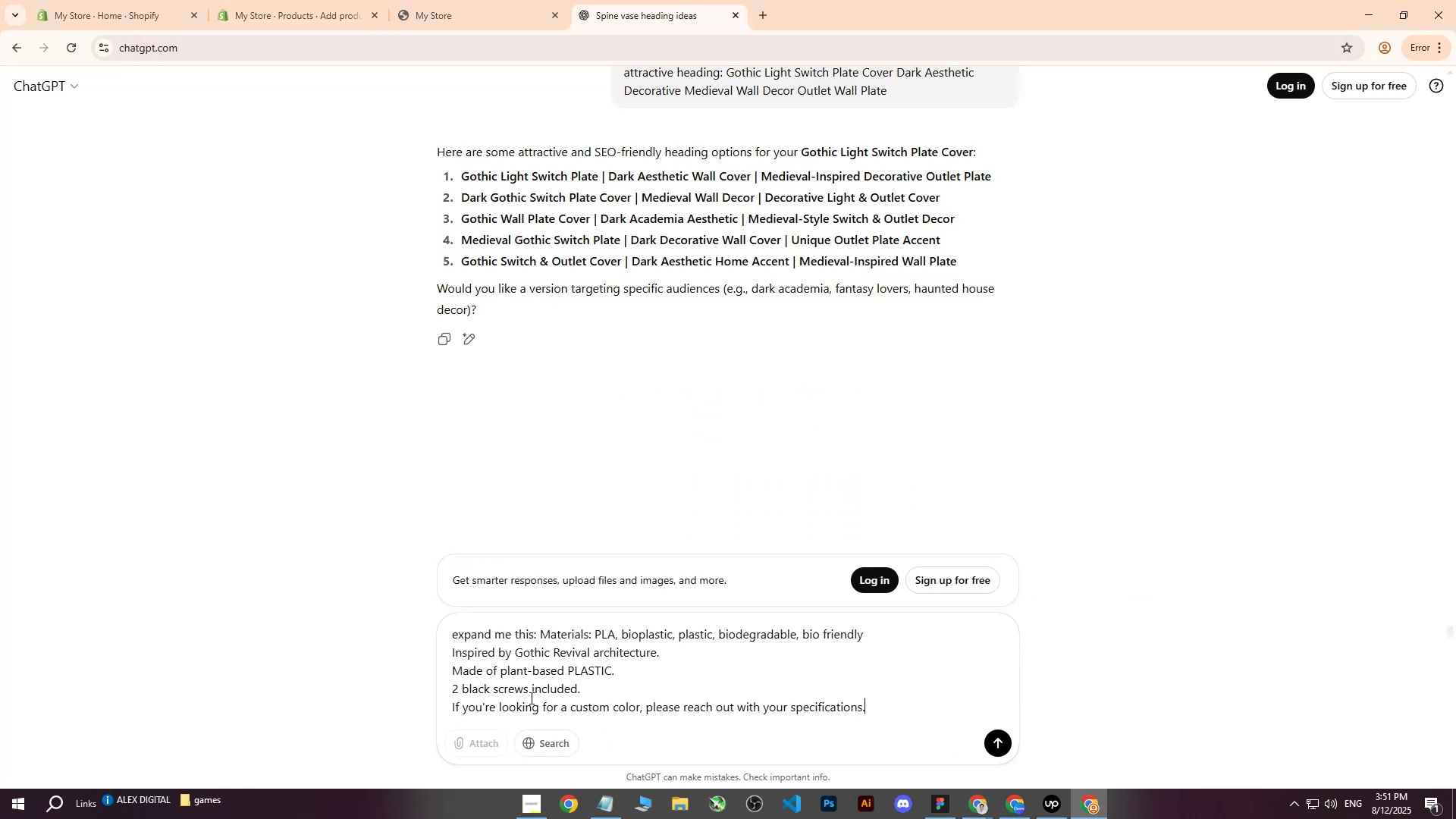 
key(Enter)
 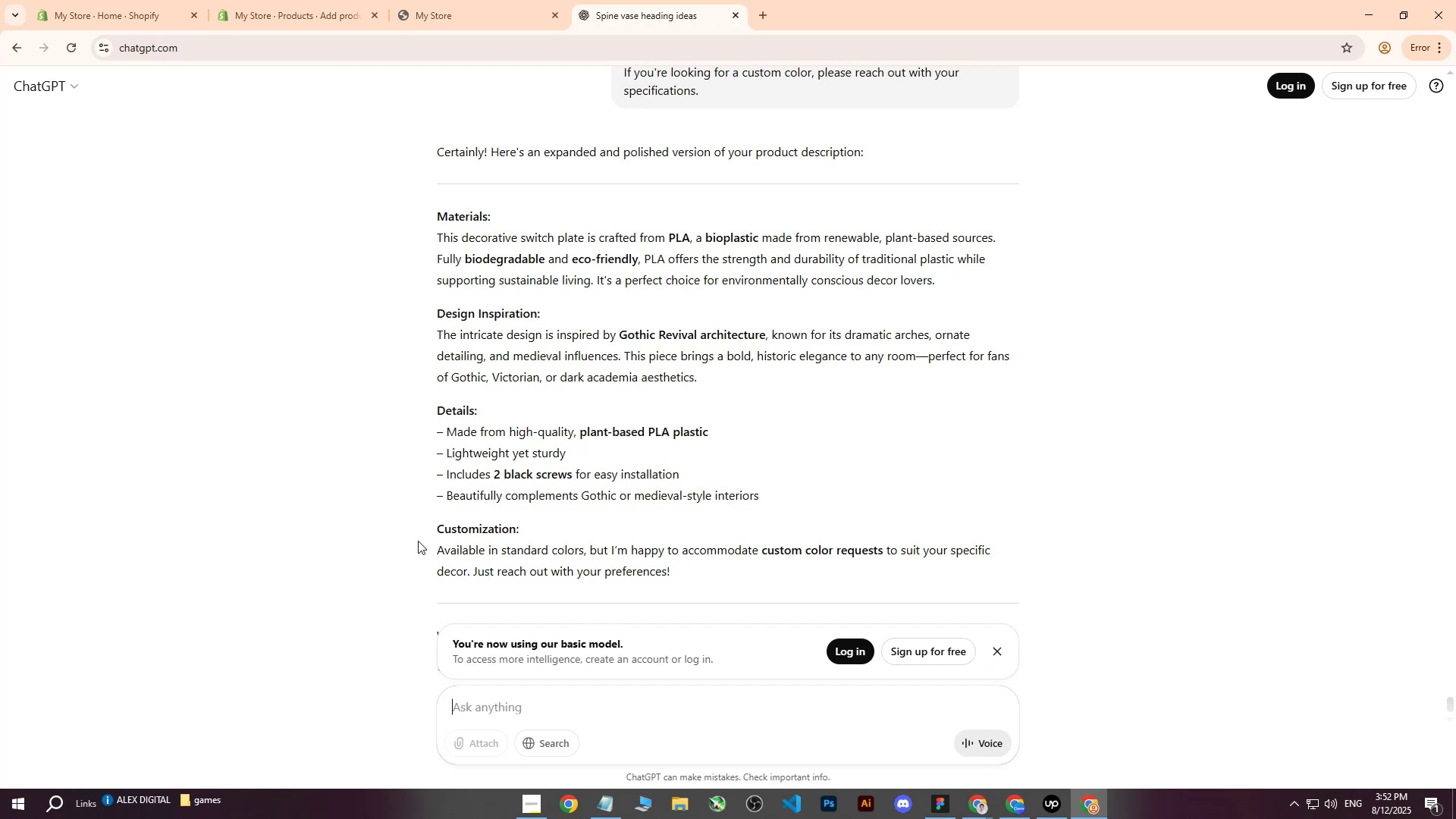 
wait(36.29)
 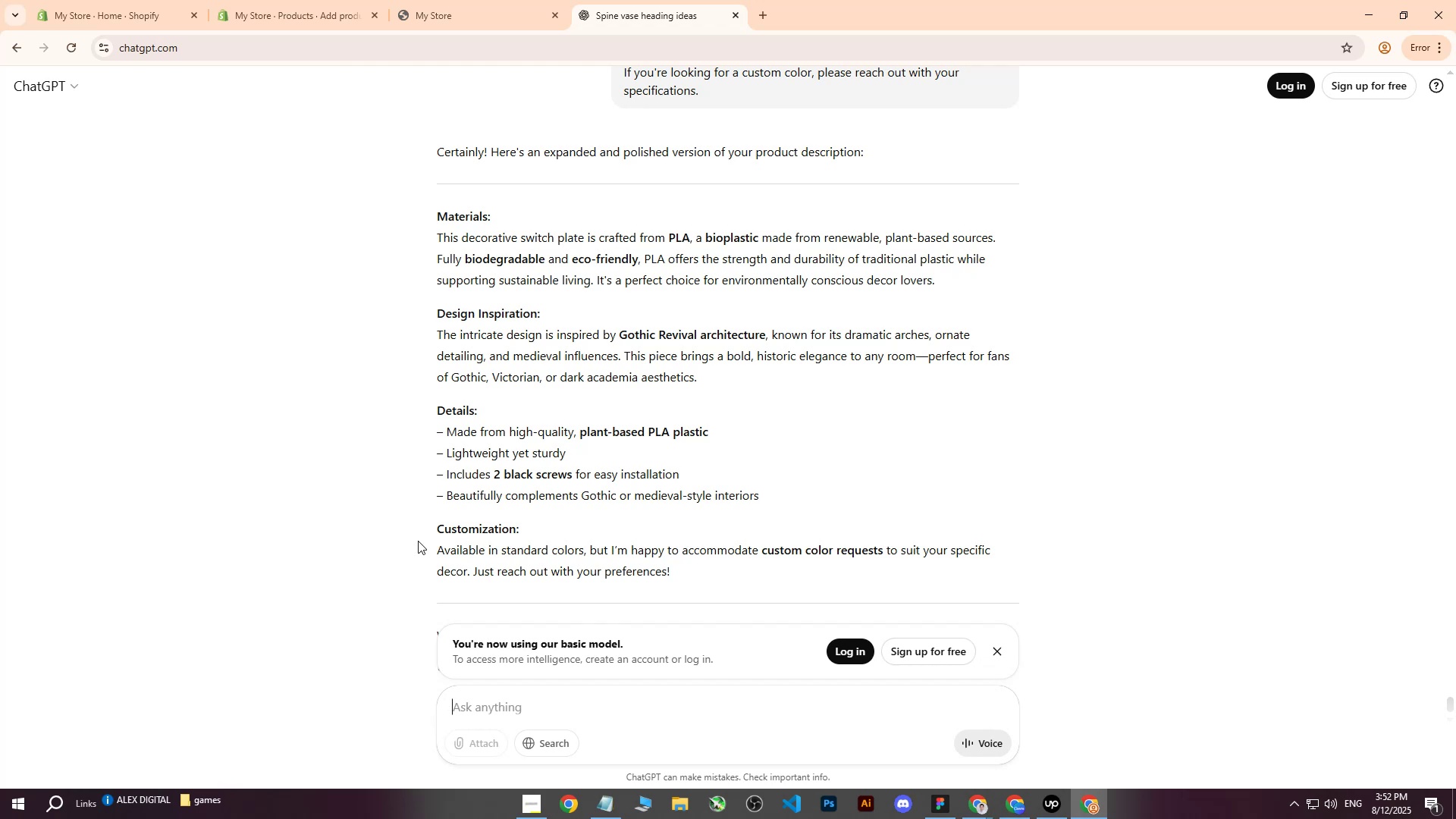 
scroll: coordinate [798, 372], scroll_direction: down, amount: 4.0
 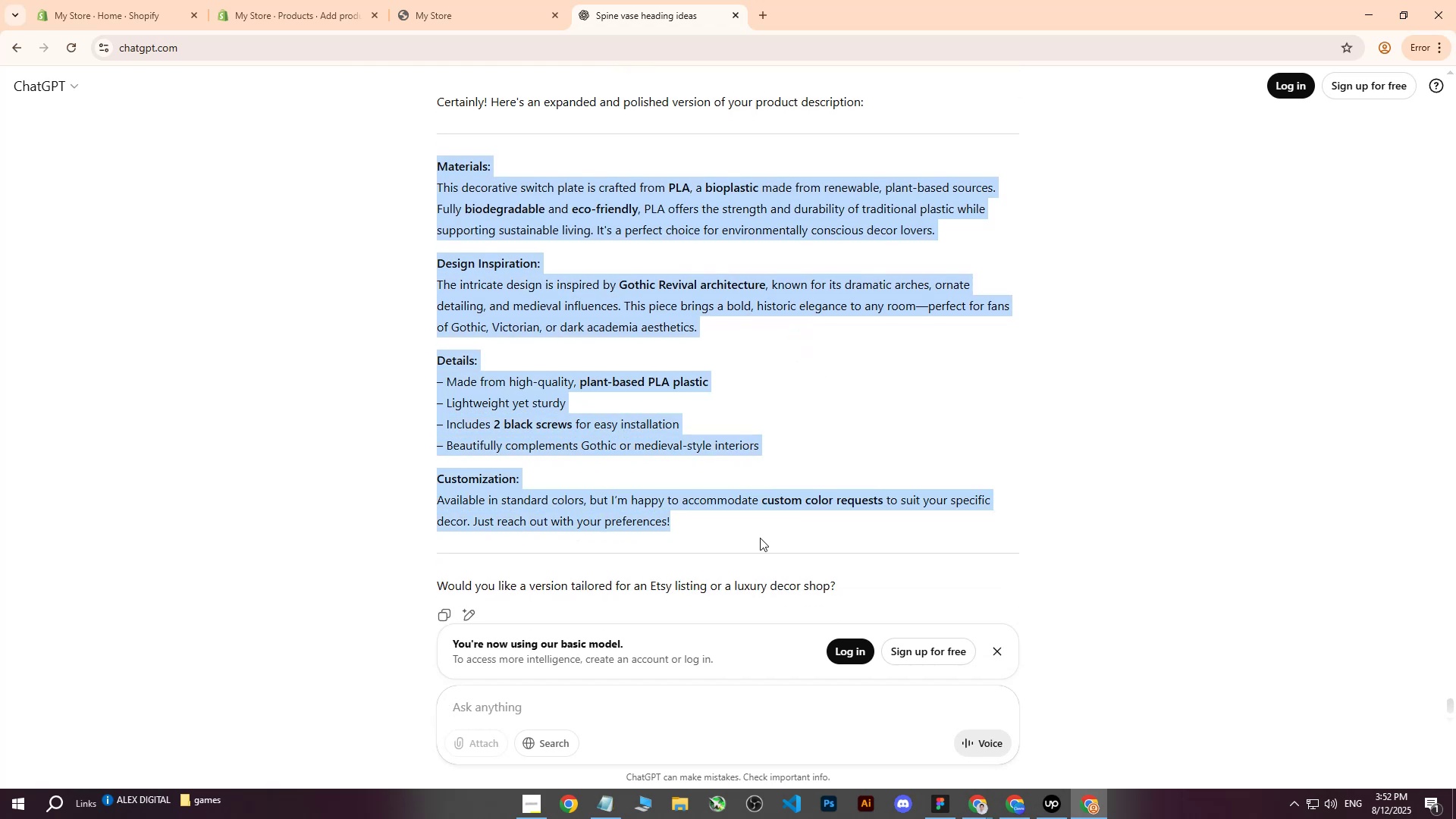 
key(Control+ControlLeft)
 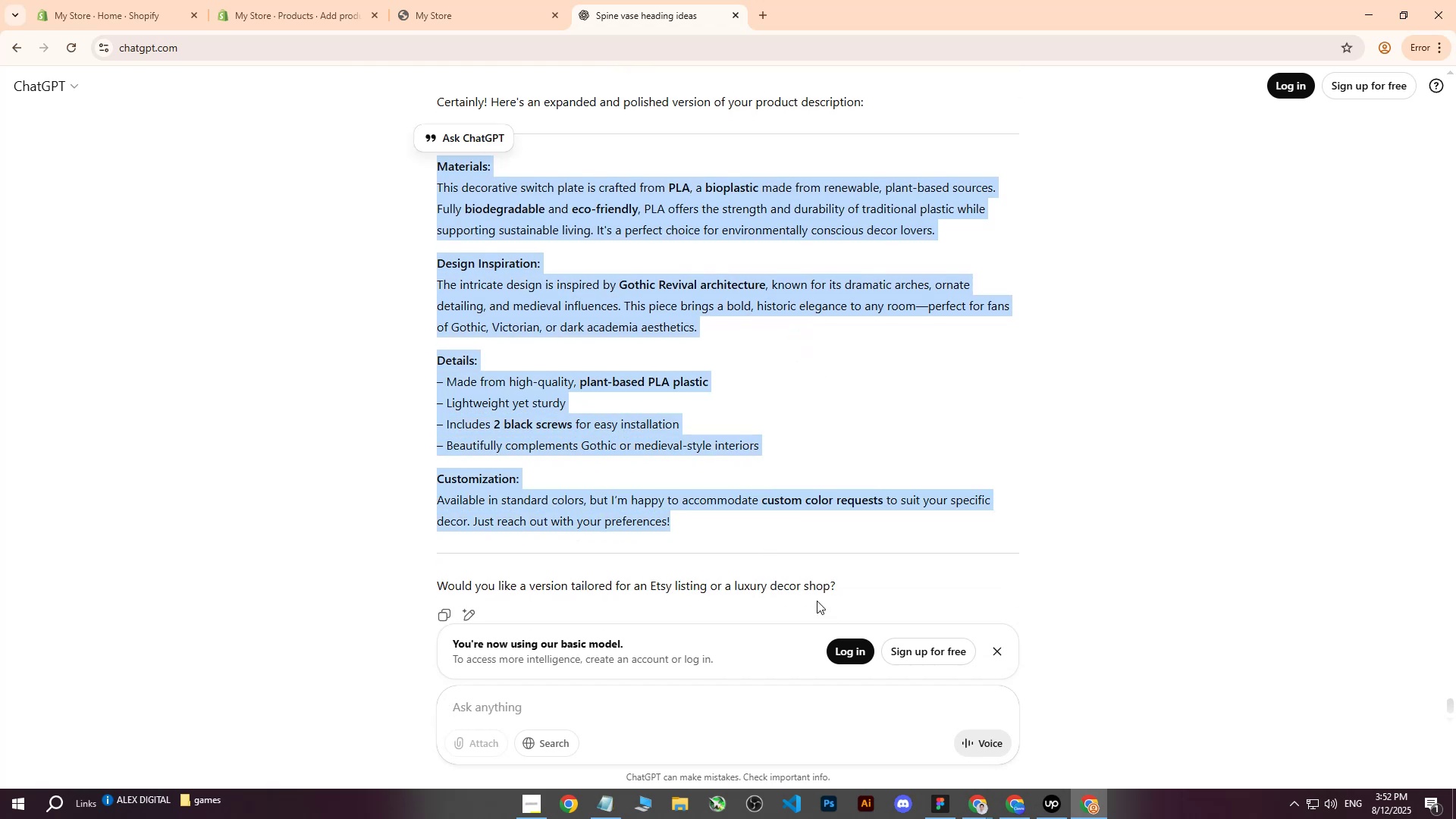 
key(Control+C)
 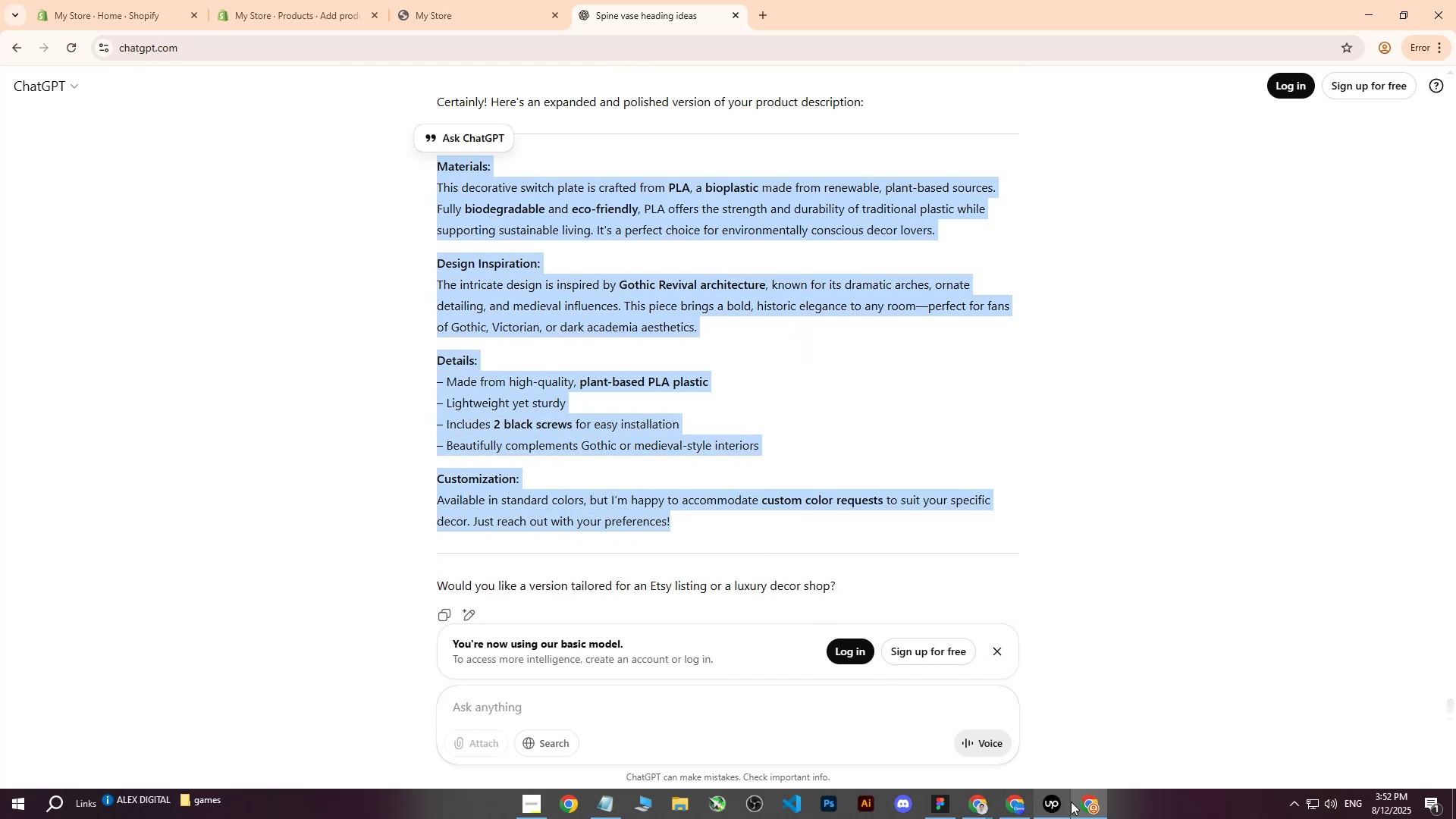 
left_click([1081, 806])
 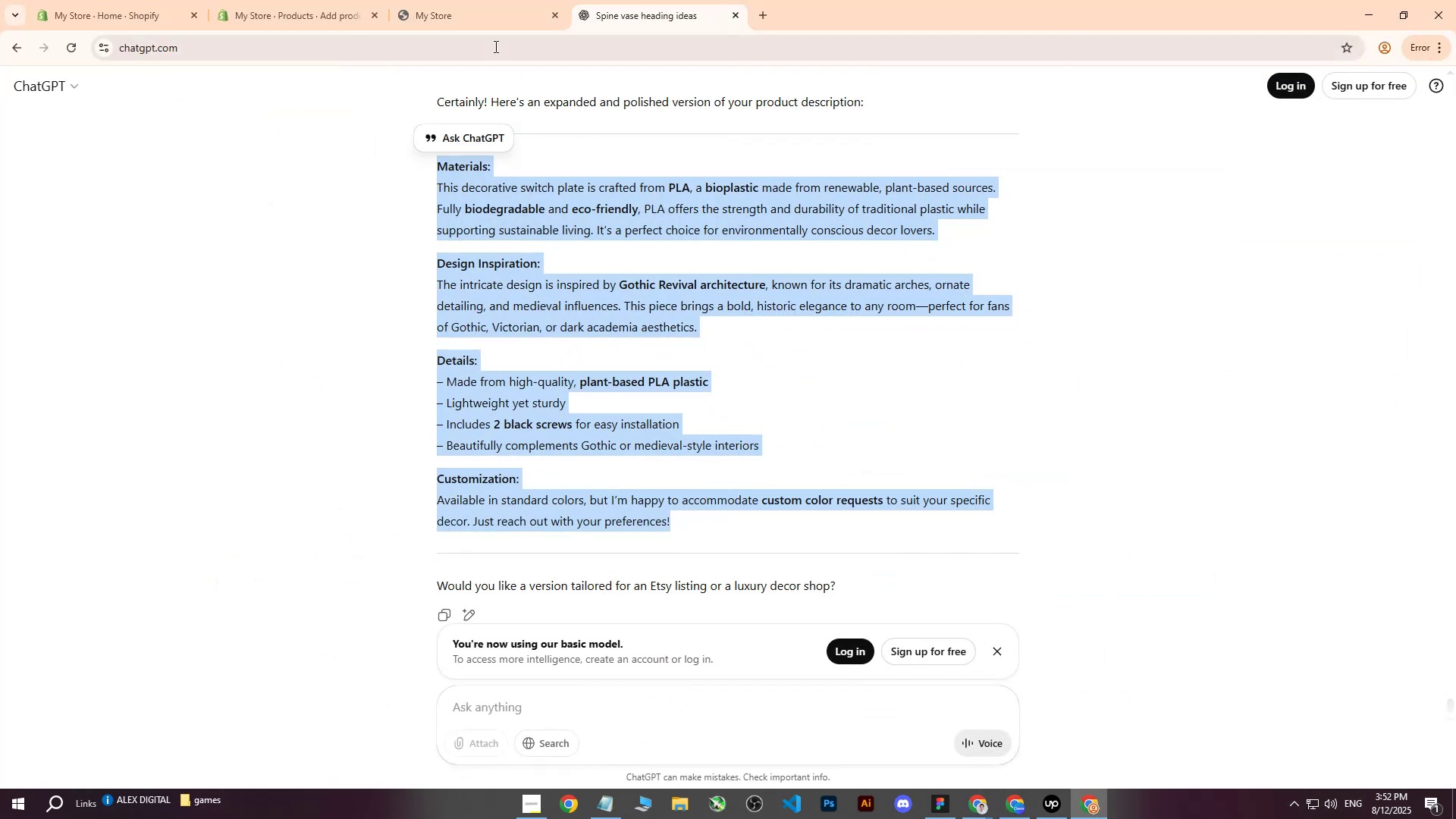 
double_click([510, 293])
 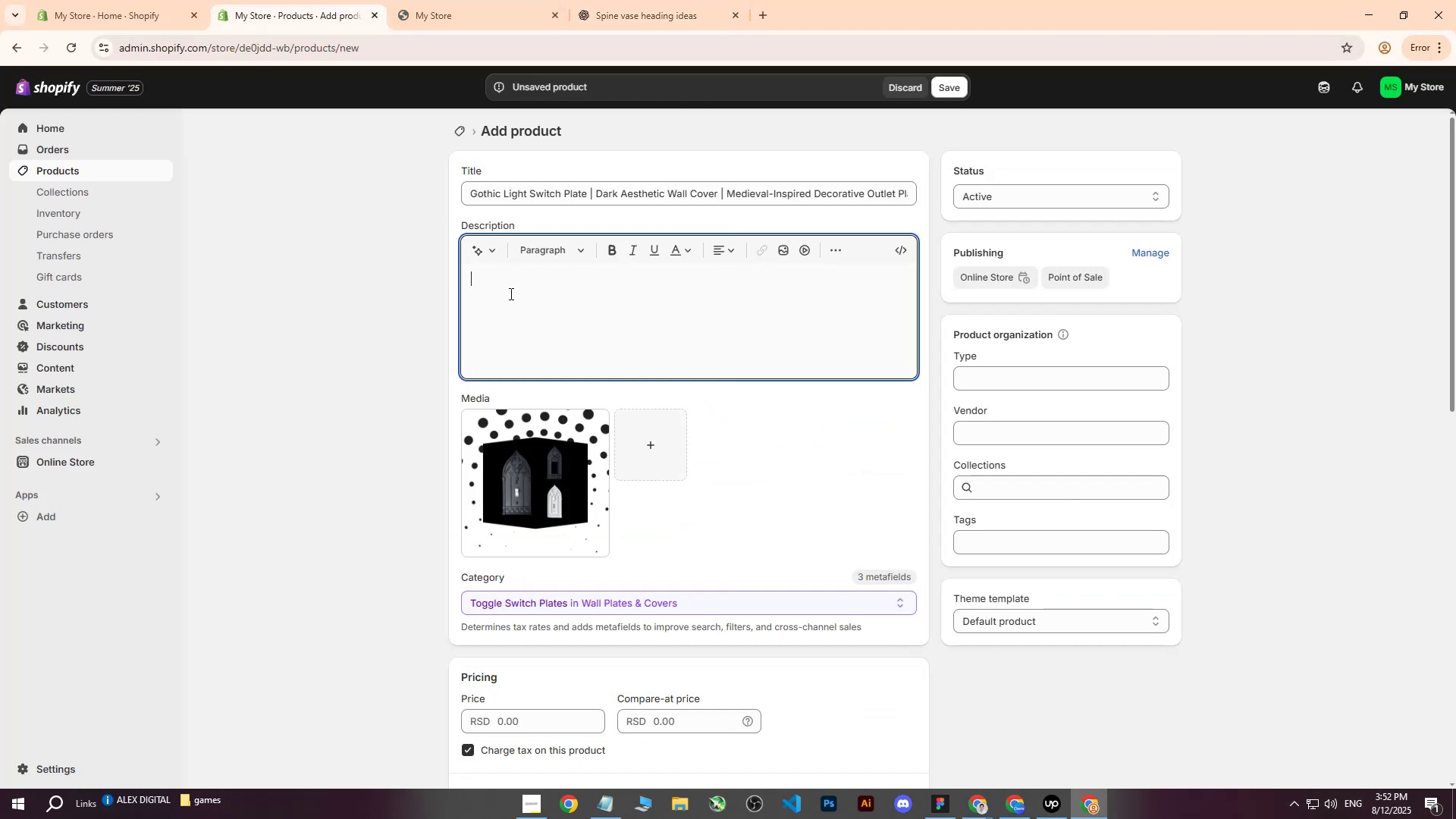 
key(Control+ControlLeft)
 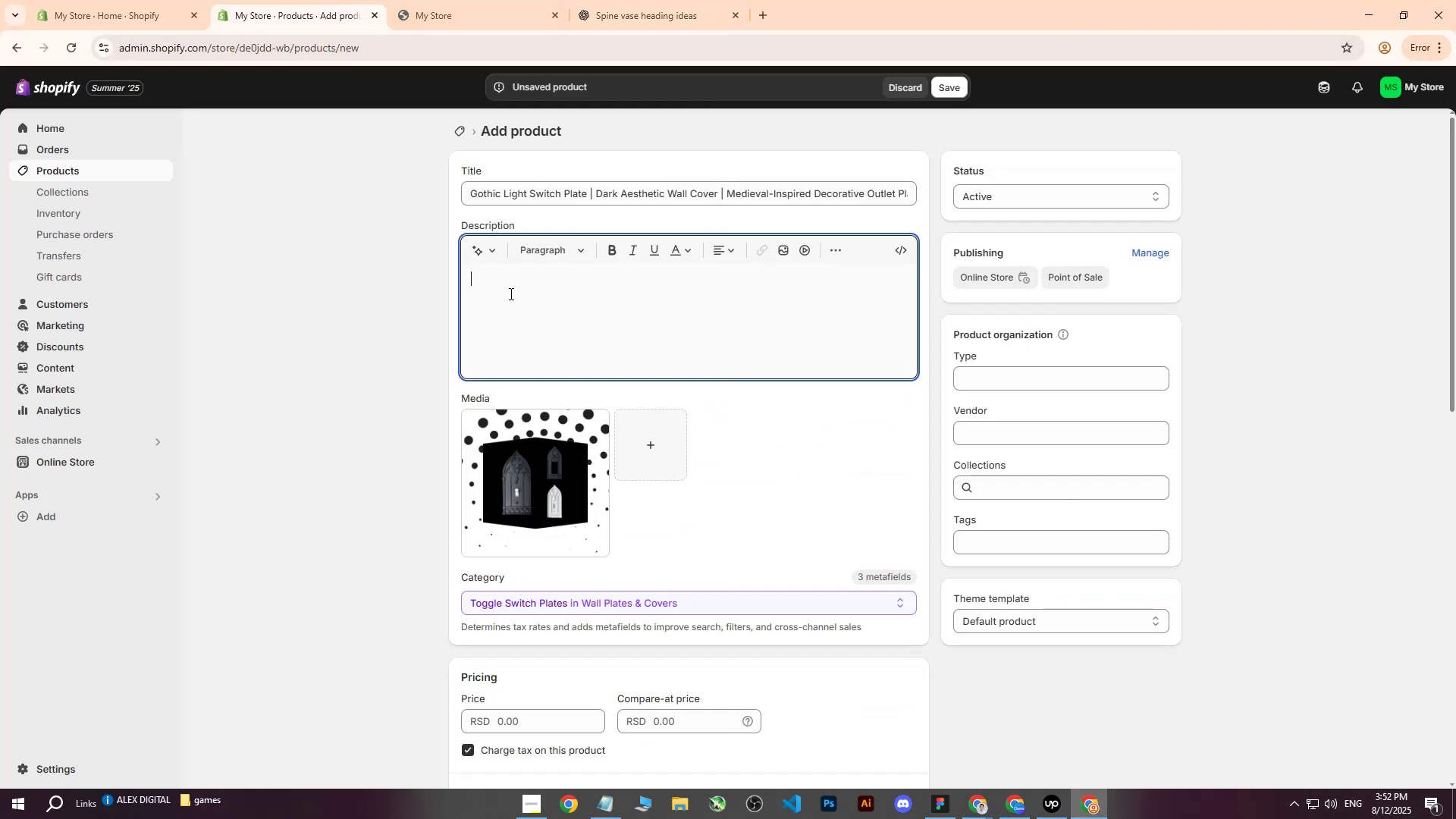 
key(Control+V)
 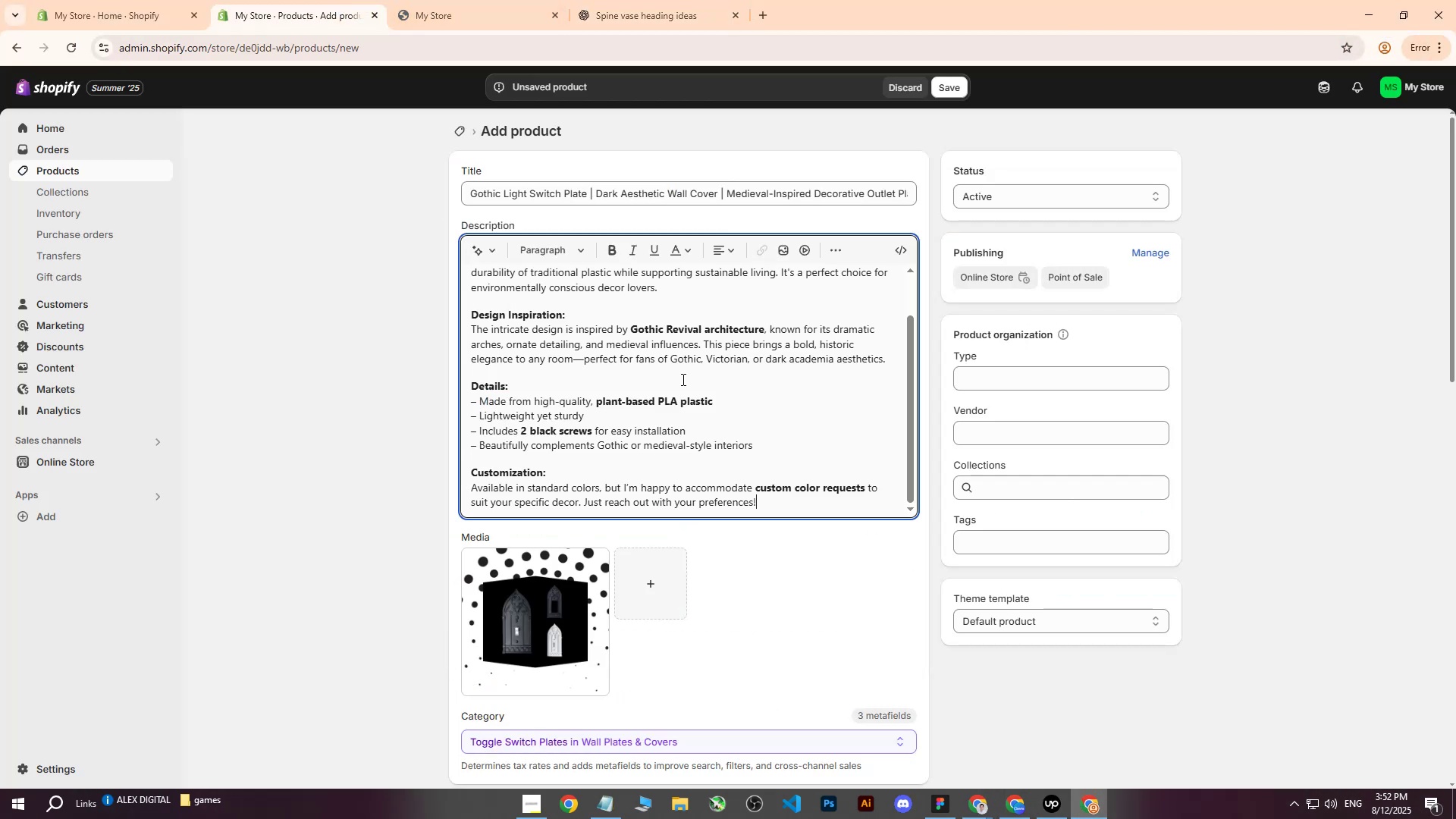 
scroll: coordinate [681, 393], scroll_direction: down, amount: 6.0
 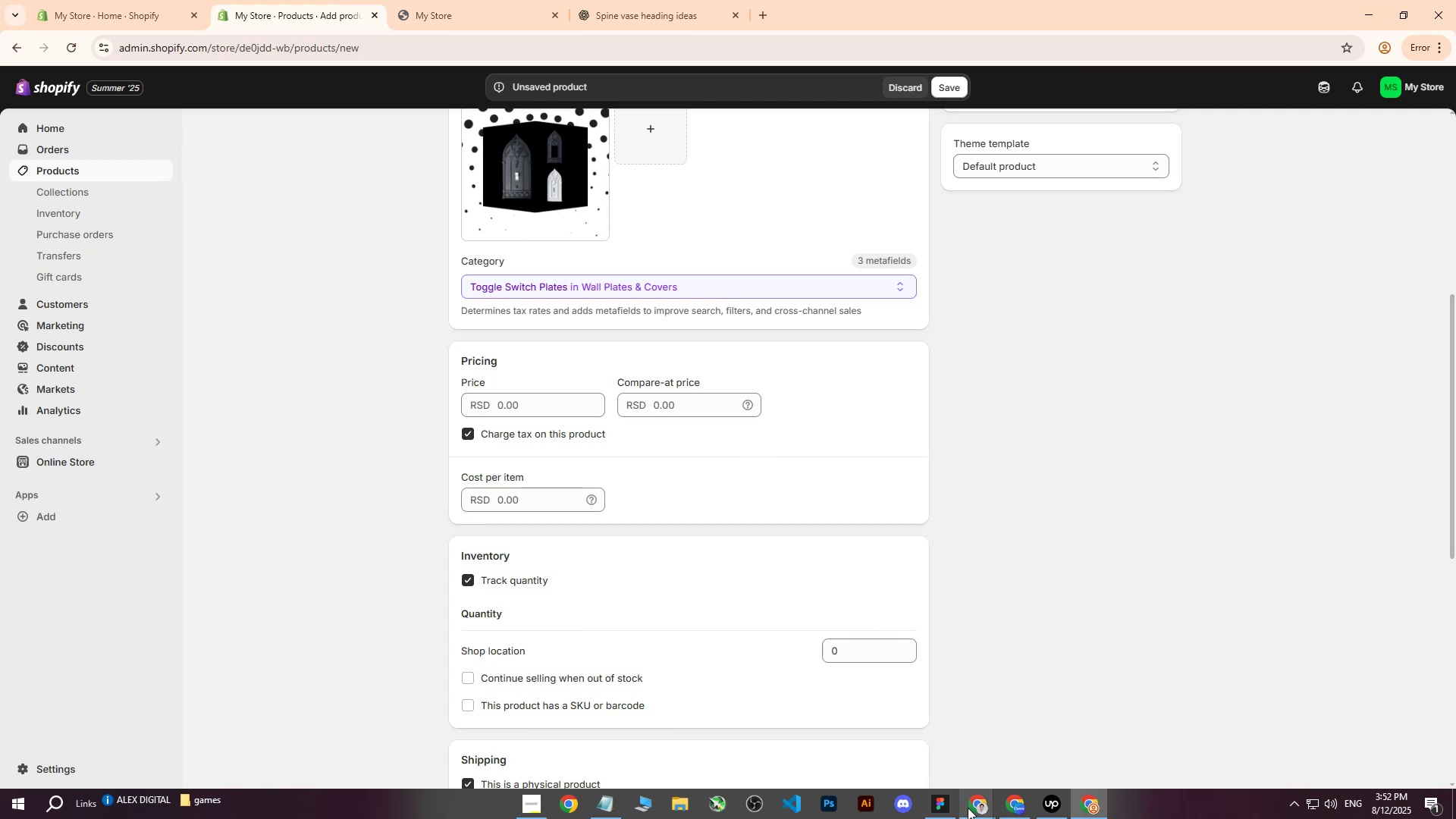 
double_click([893, 742])
 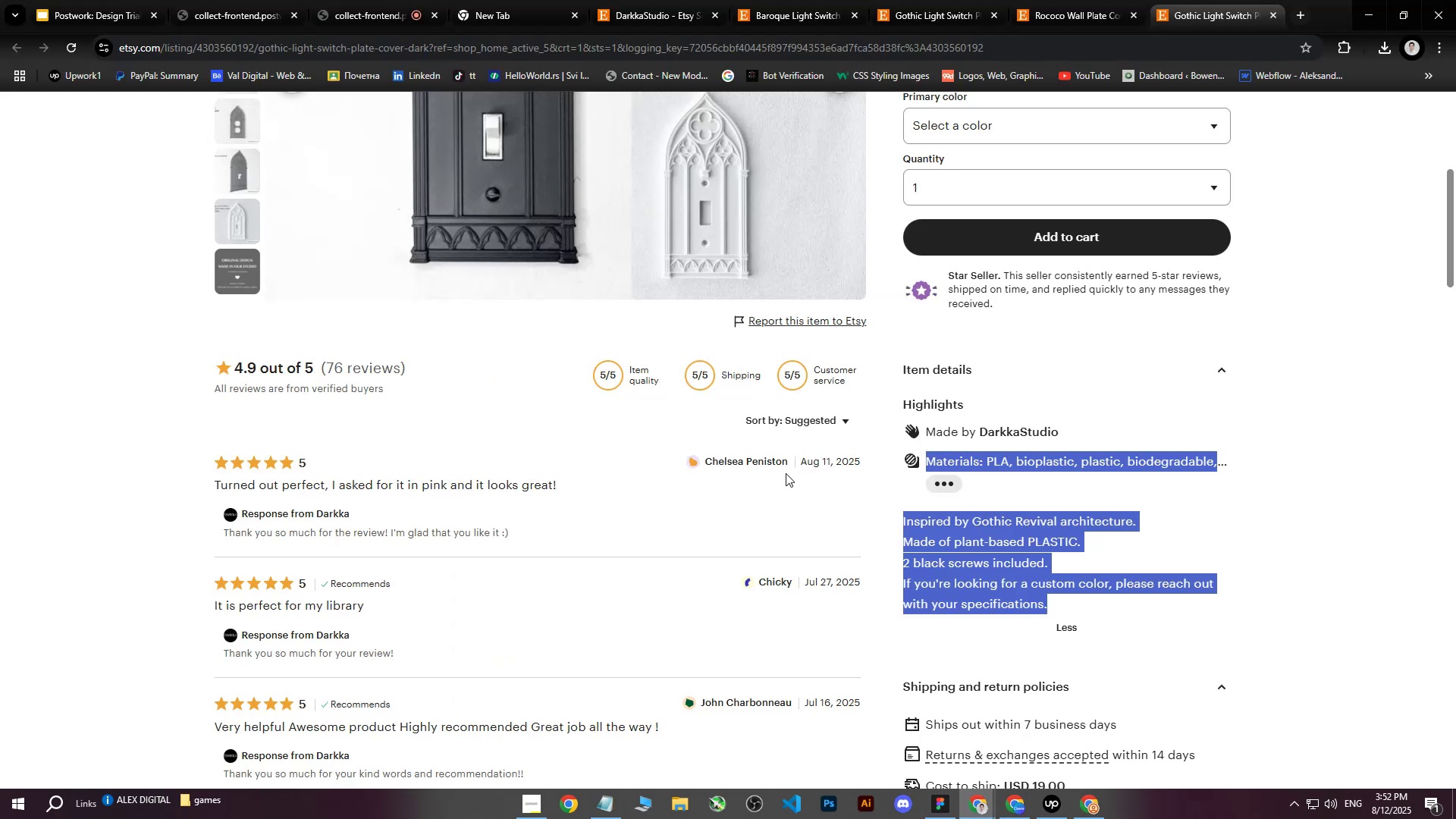 
scroll: coordinate [765, 478], scroll_direction: up, amount: 6.0
 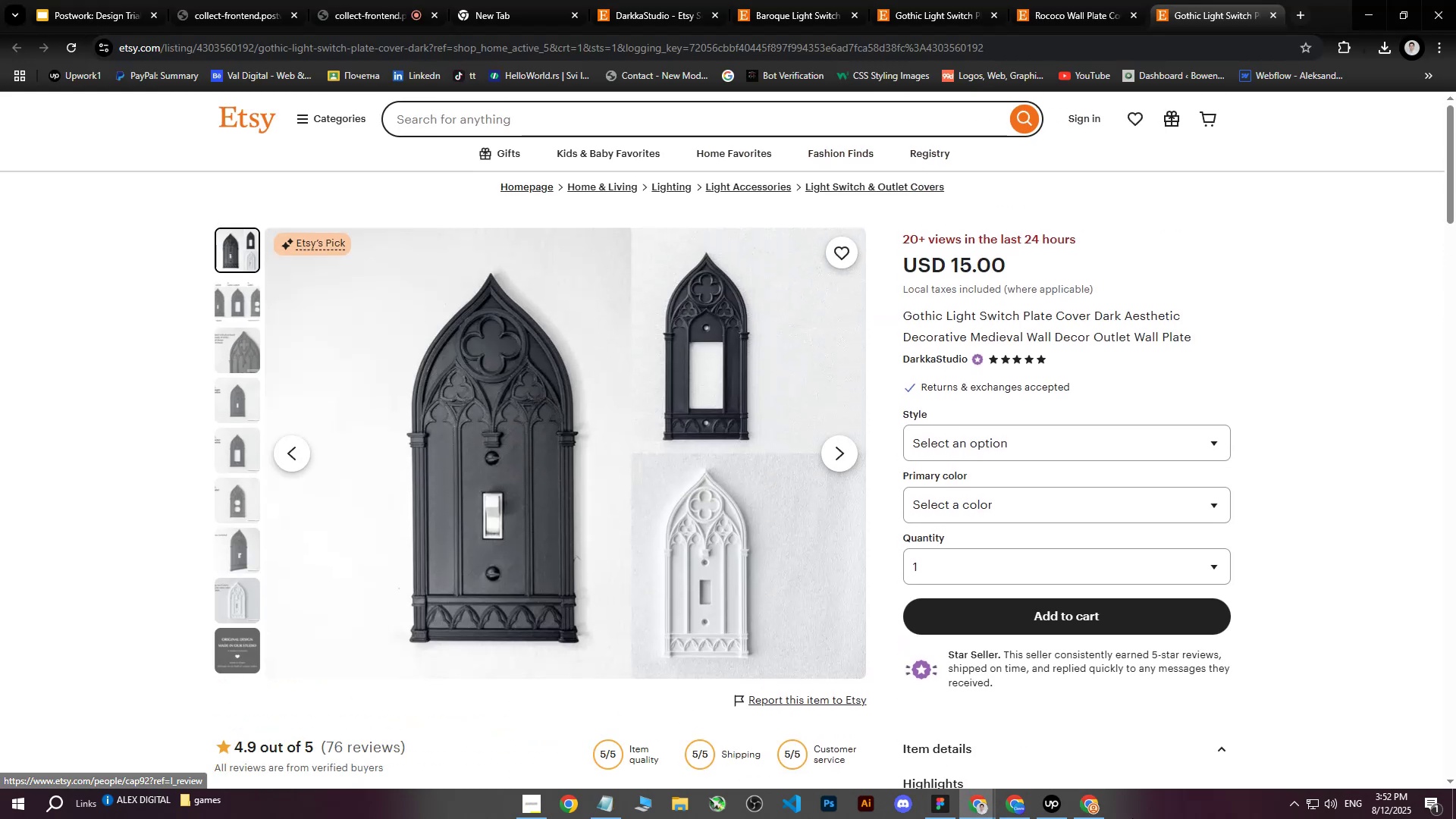 
left_click([1077, 811])
 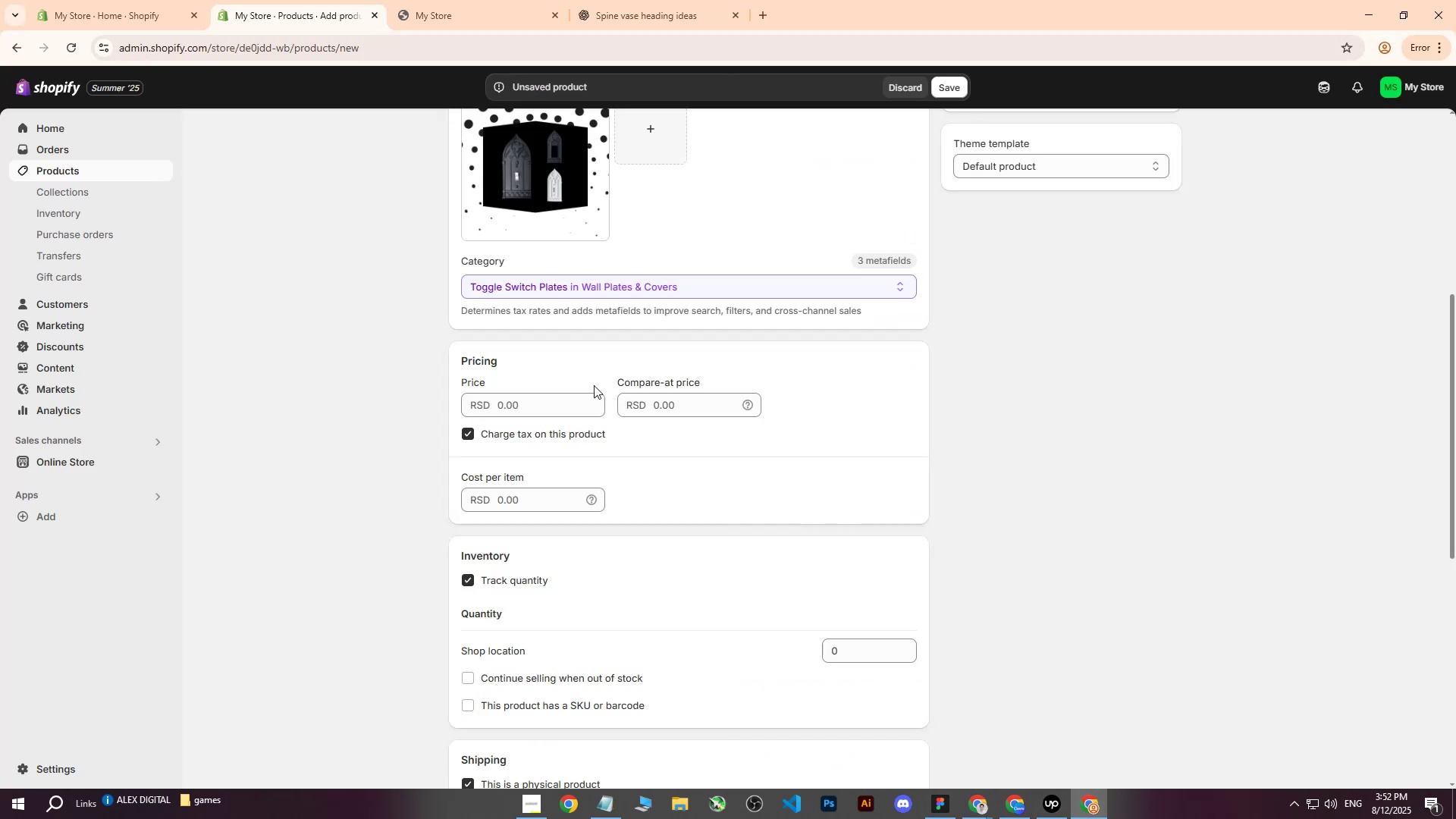 
left_click([534, 407])
 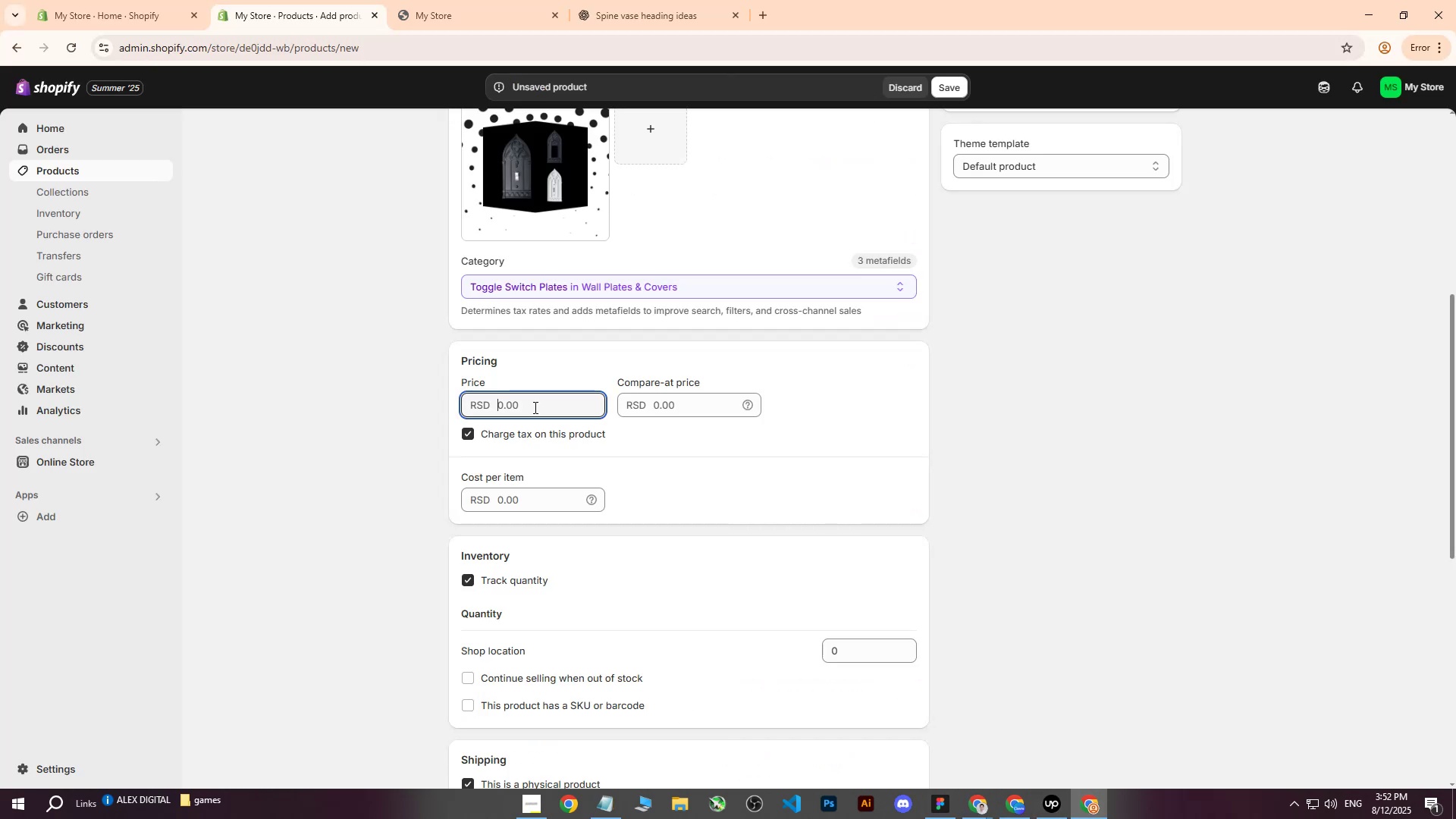 
type(2000)
 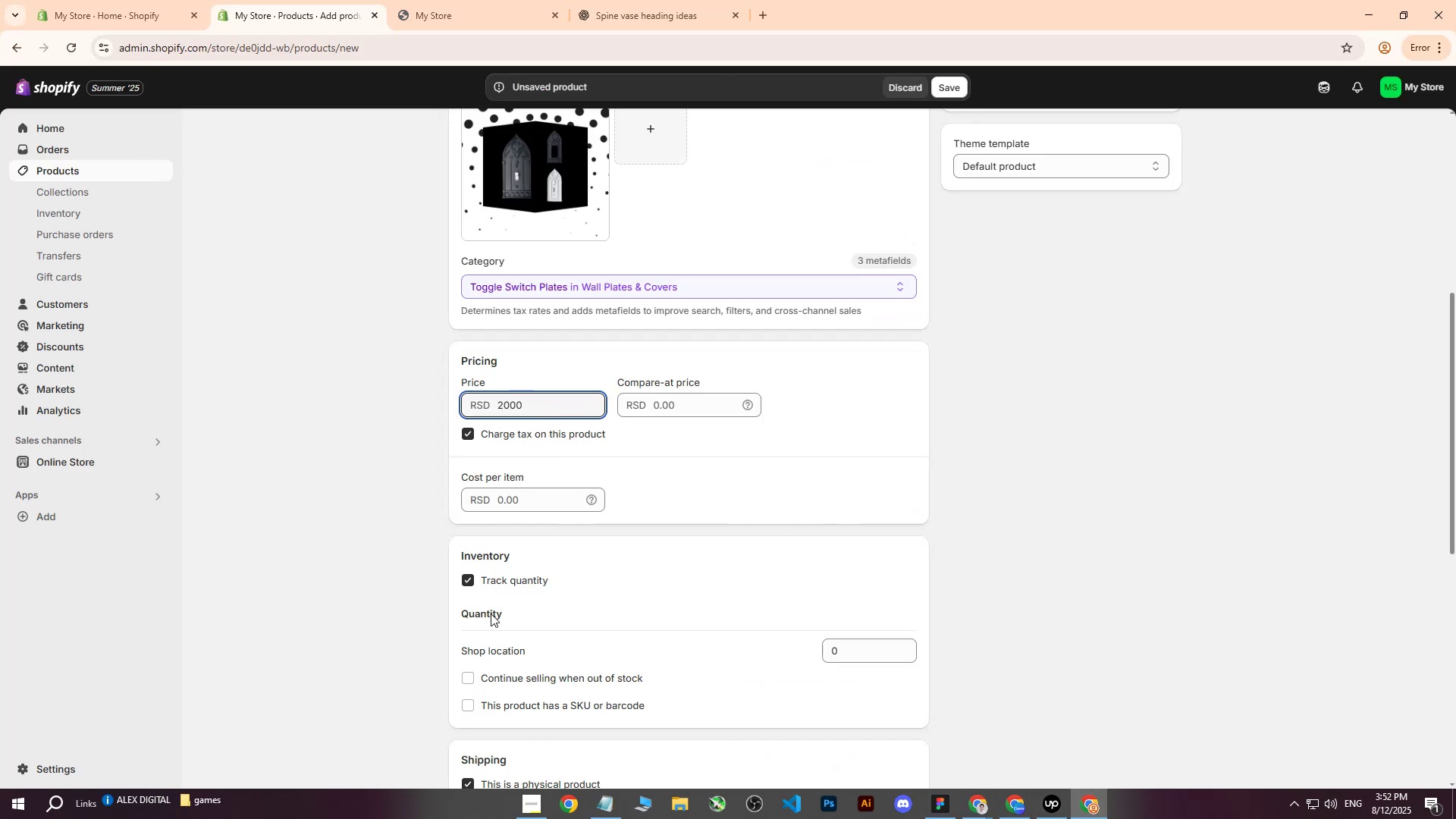 
left_click([507, 582])
 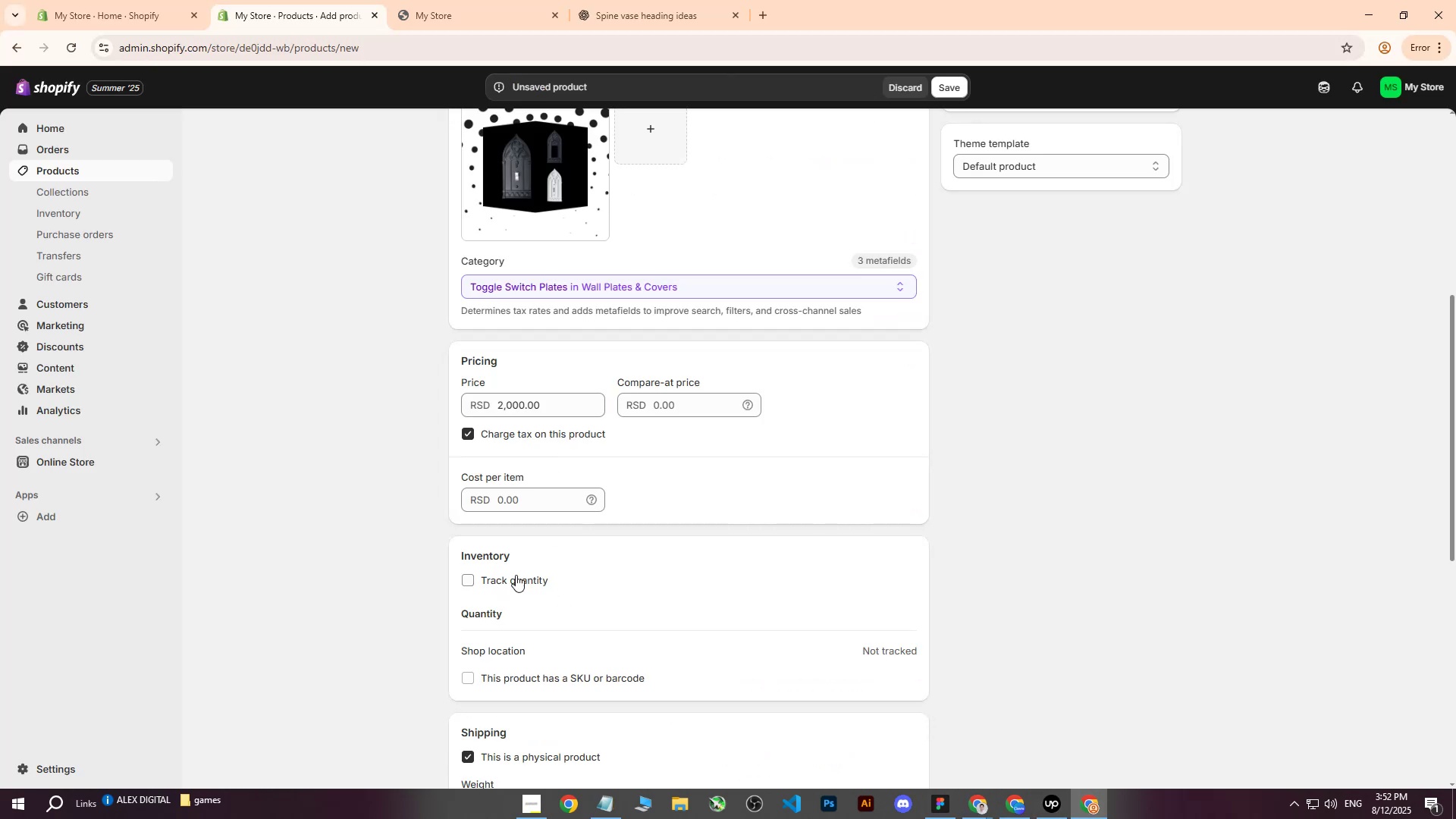 
scroll: coordinate [657, 509], scroll_direction: down, amount: 3.0
 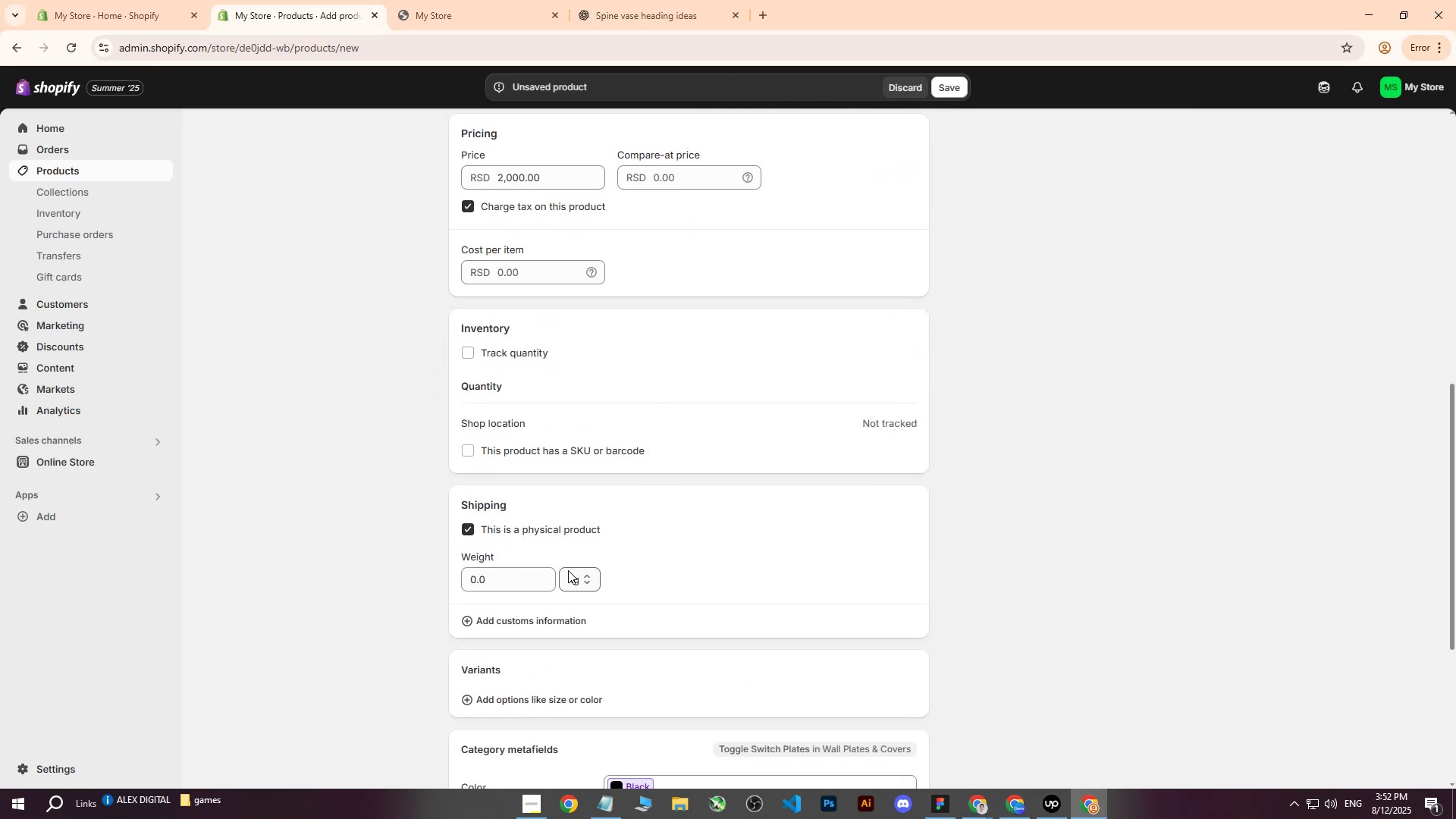 
double_click([571, 576])
 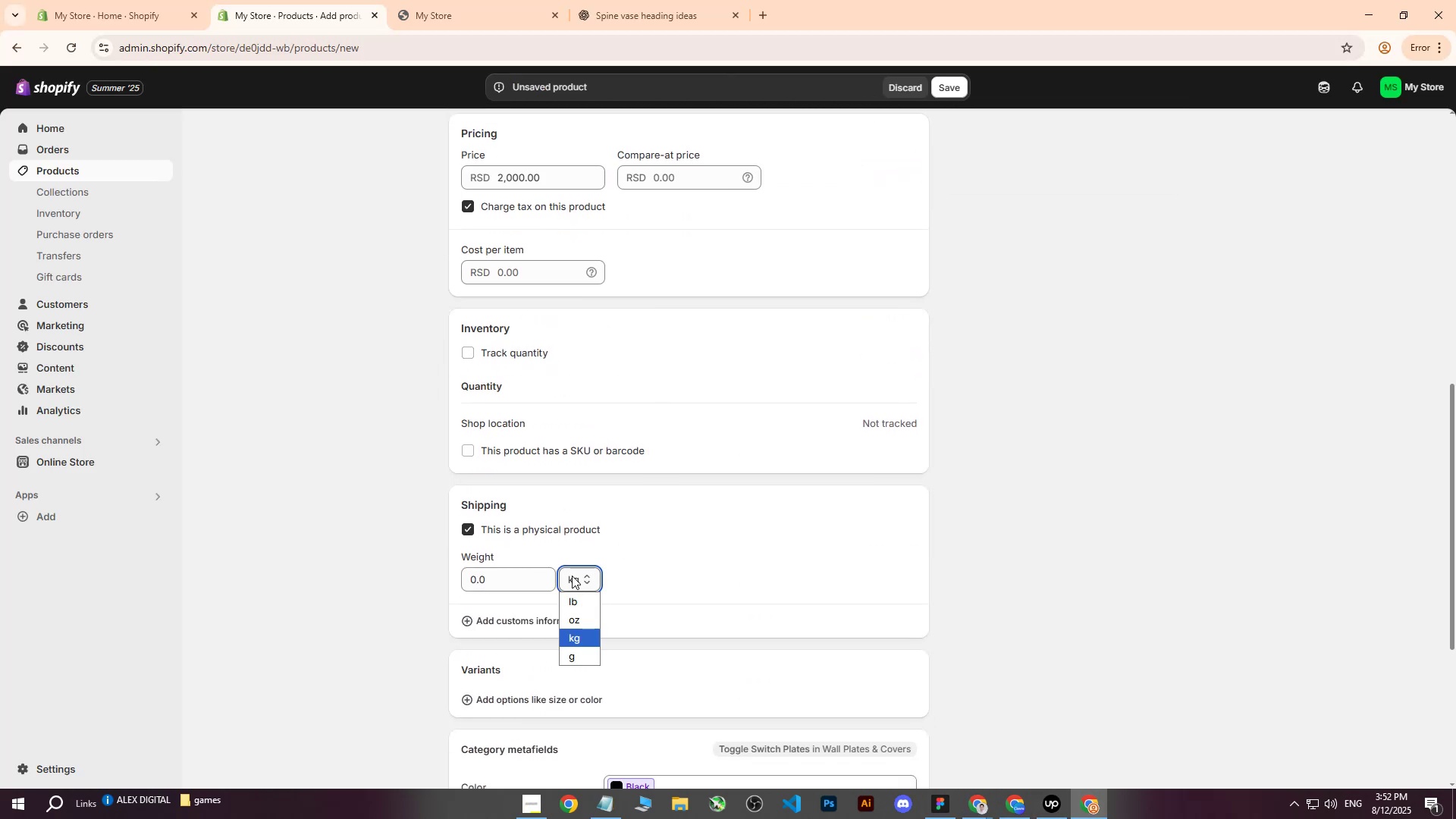 
triple_click([572, 576])
 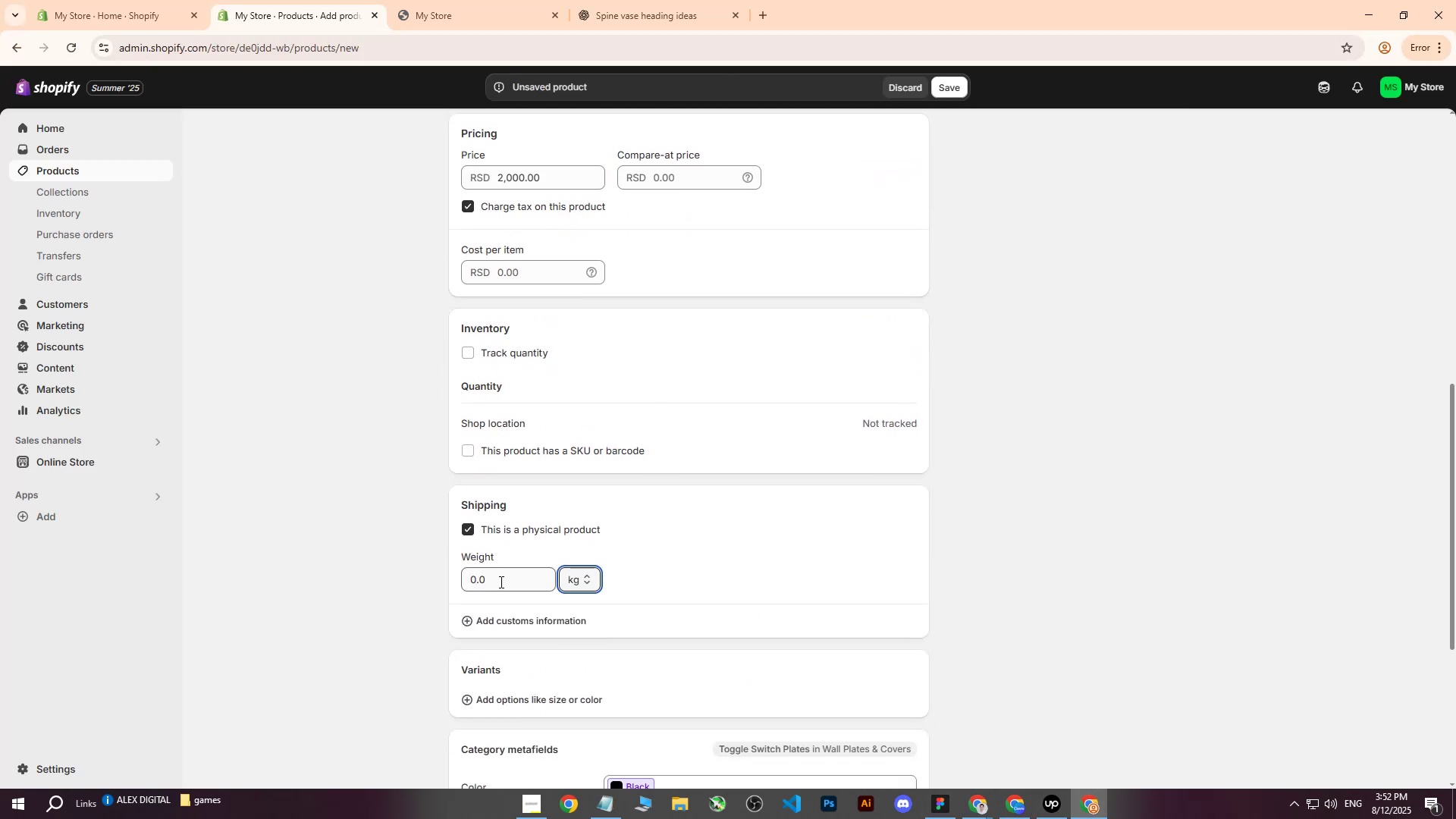 
triple_click([500, 582])
 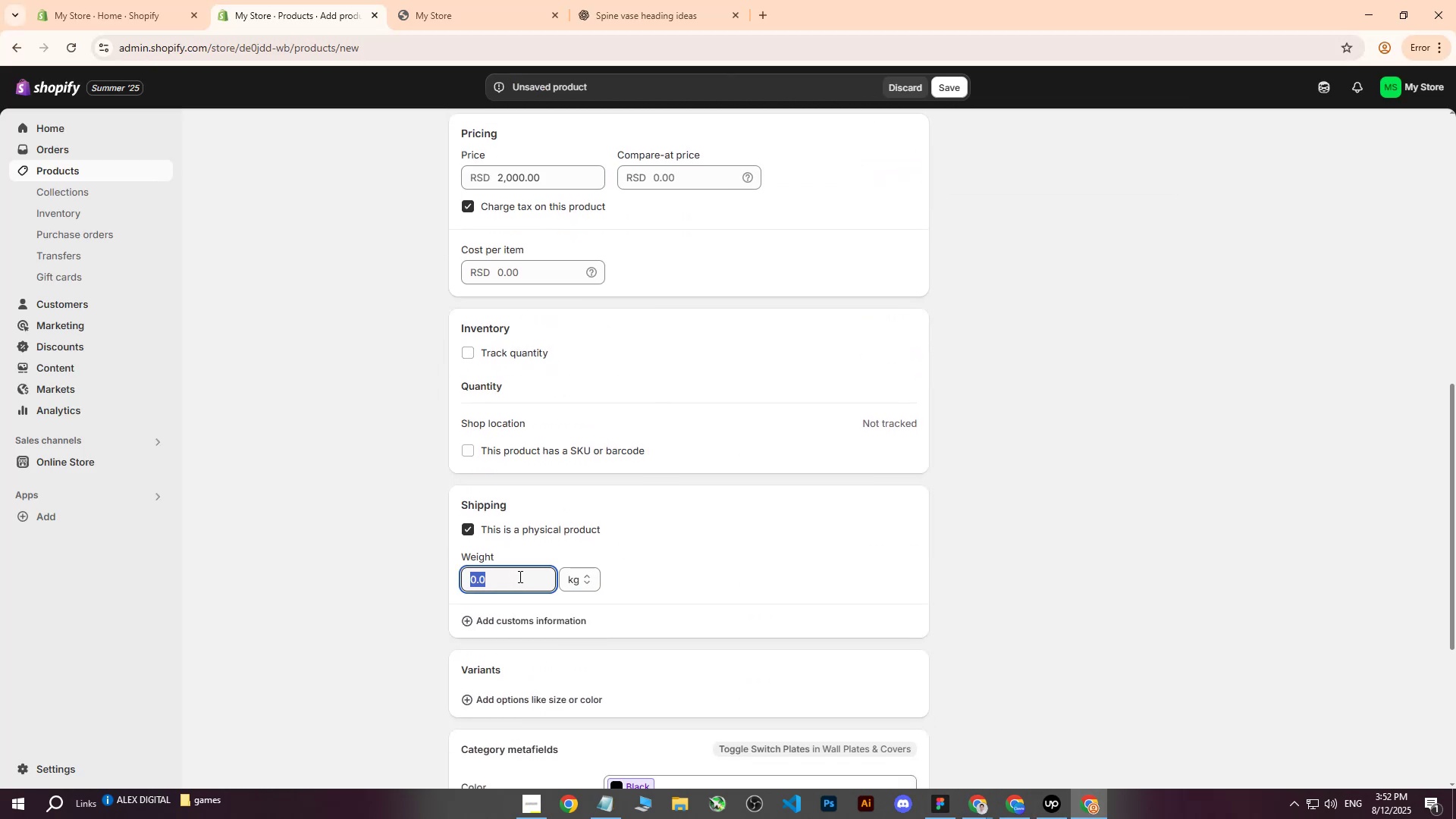 
type(11.5)
 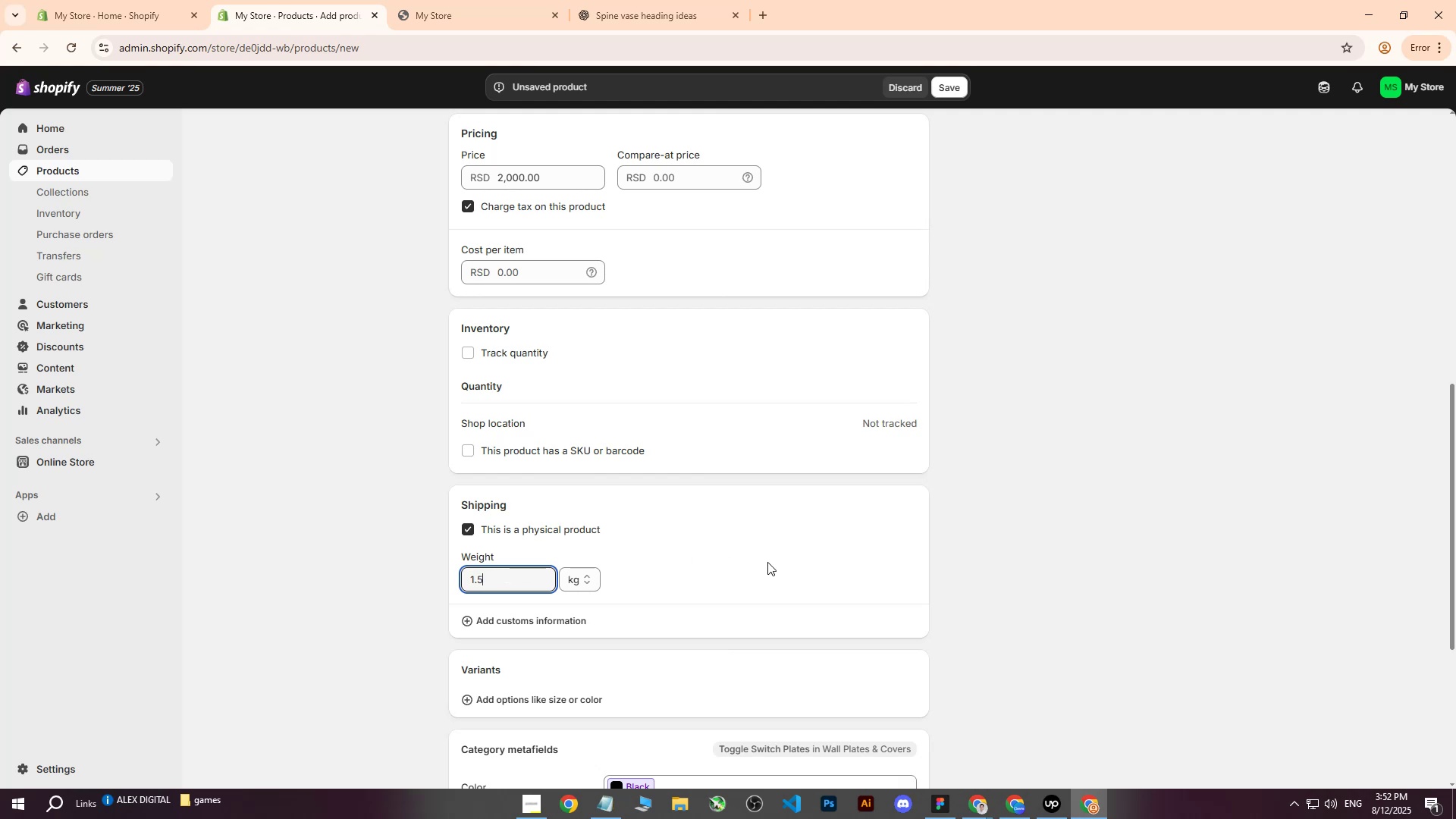 
left_click([770, 563])
 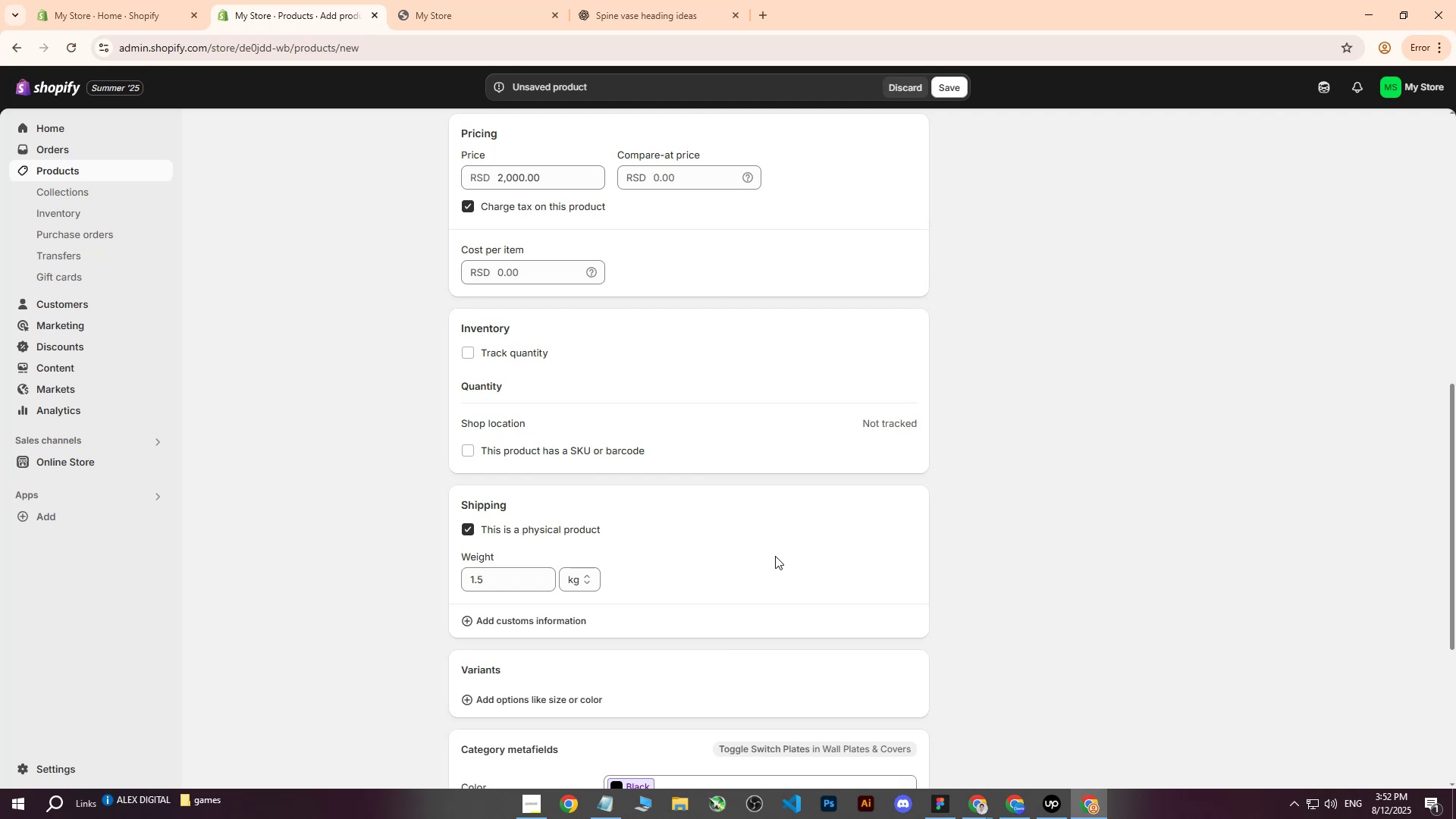 
scroll: coordinate [812, 512], scroll_direction: down, amount: 4.0
 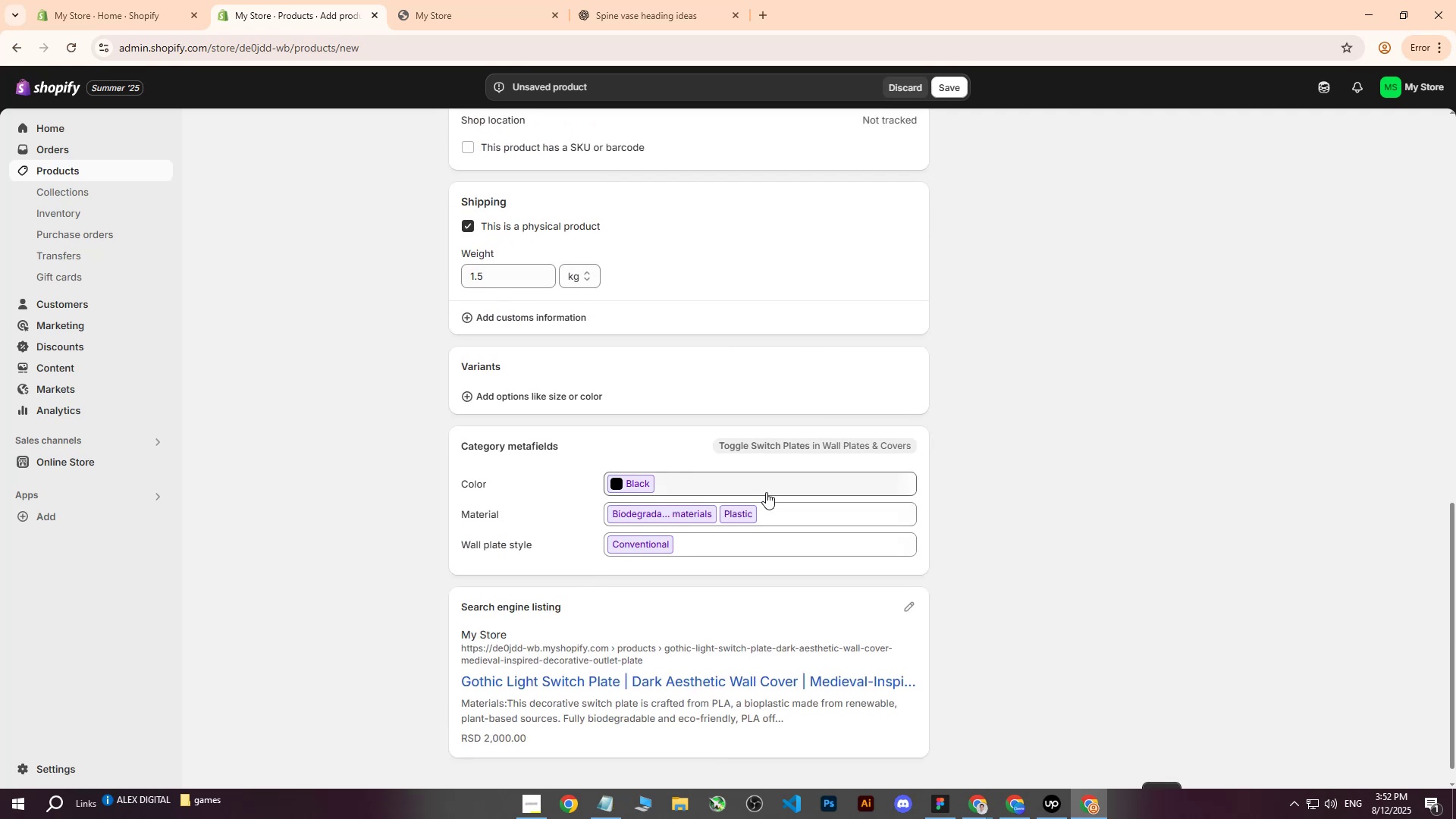 
left_click([726, 479])
 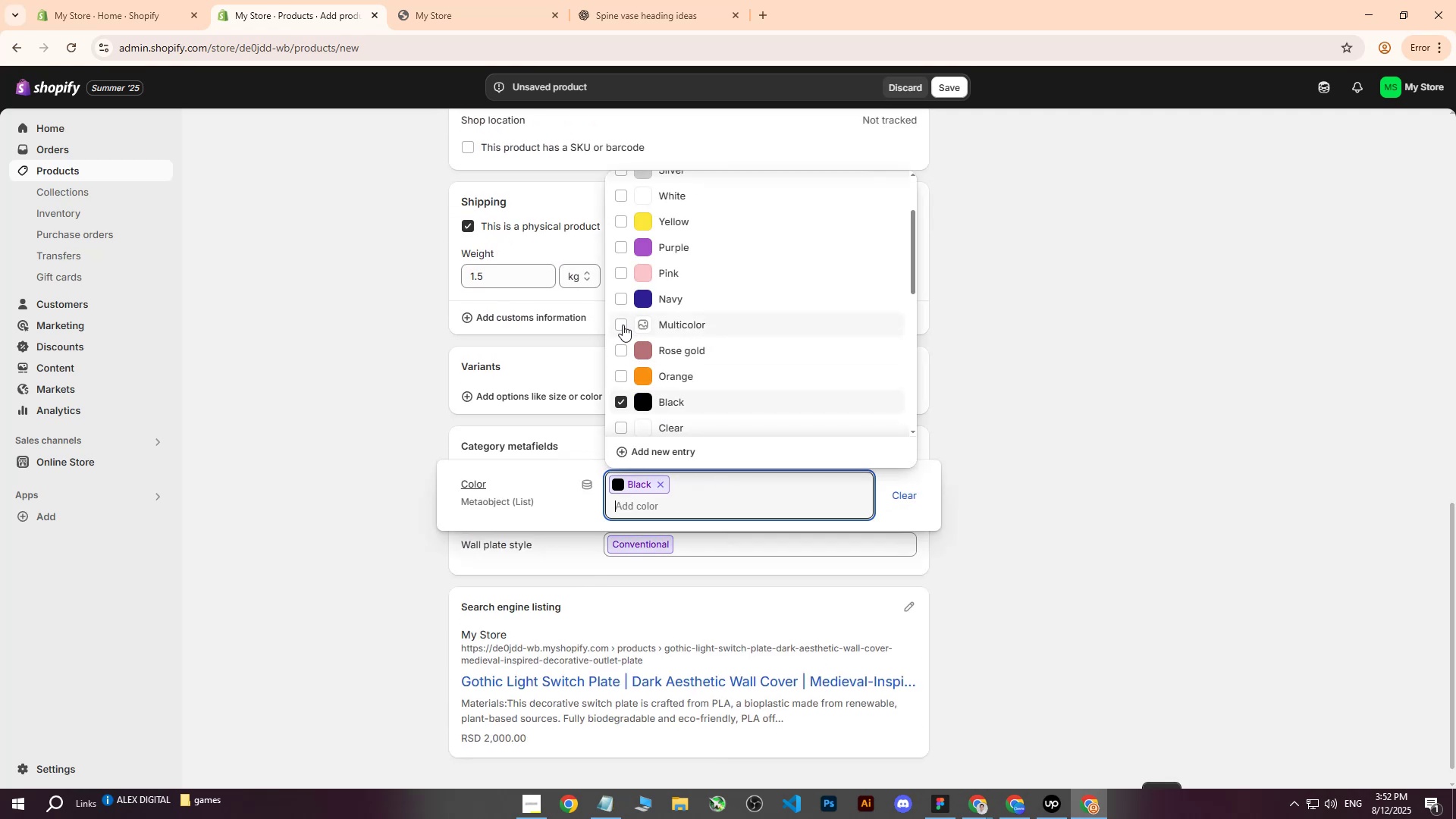 
double_click([621, 298])
 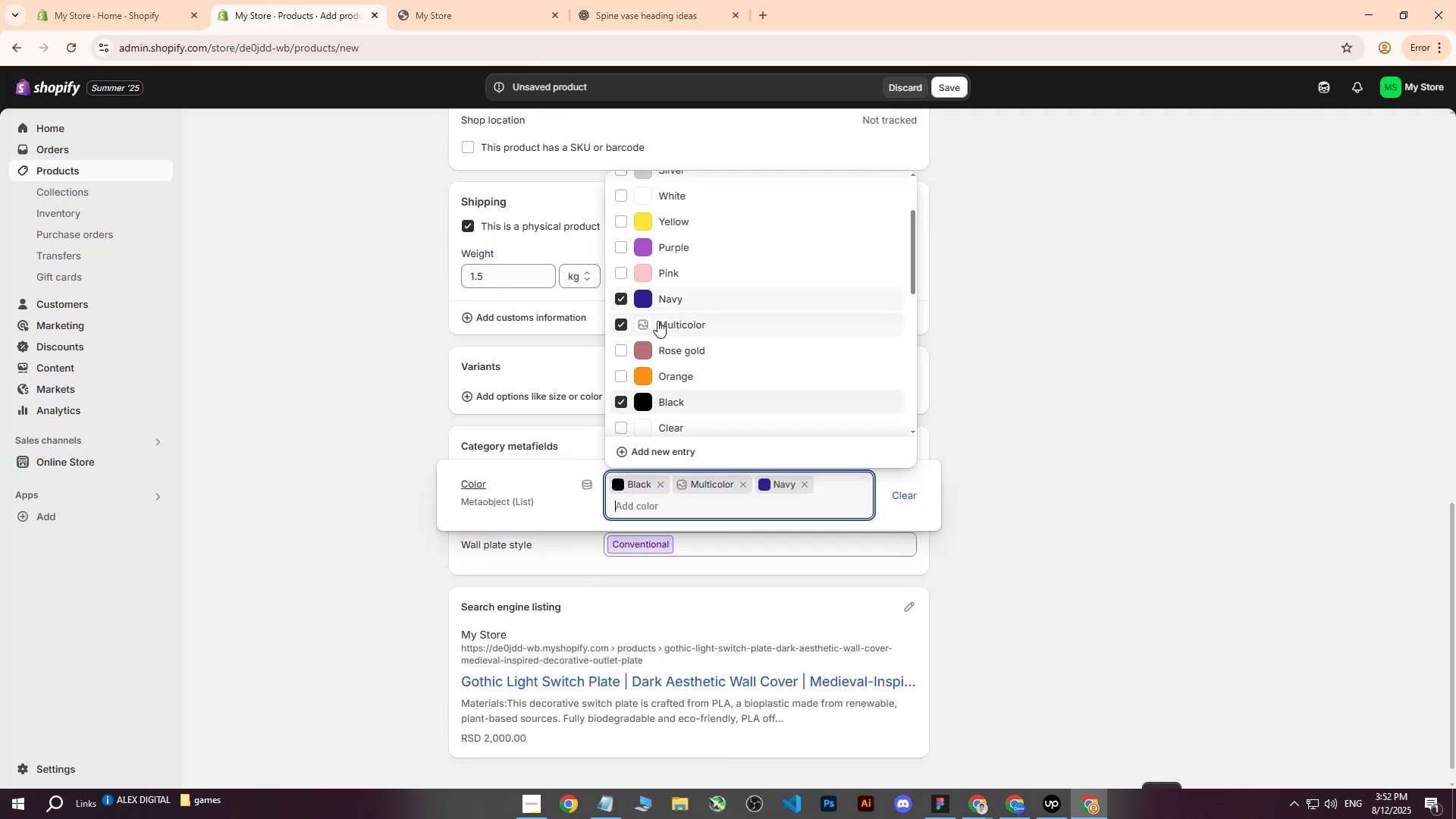 
scroll: coordinate [654, 332], scroll_direction: up, amount: 2.0
 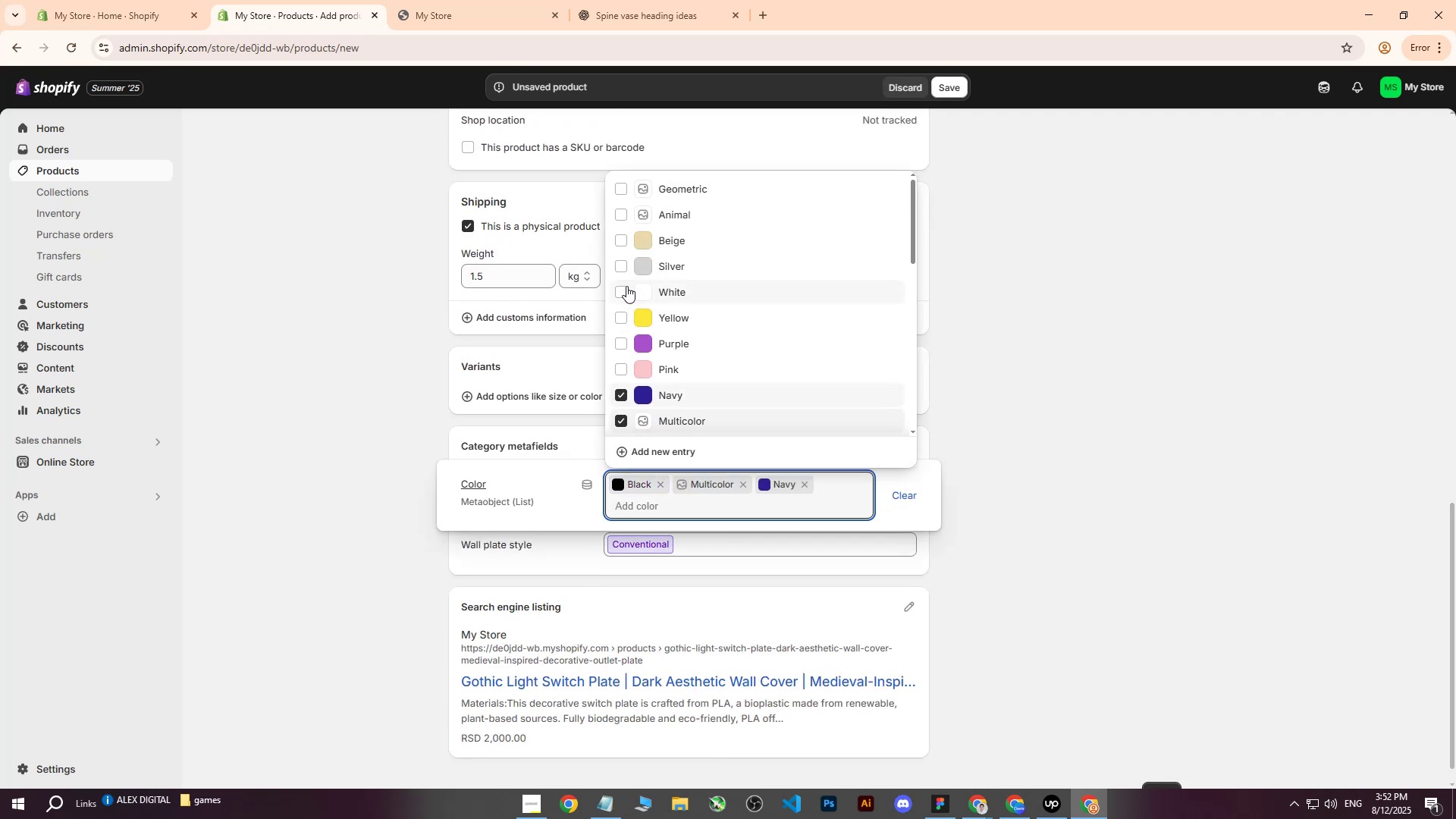 
double_click([617, 264])
 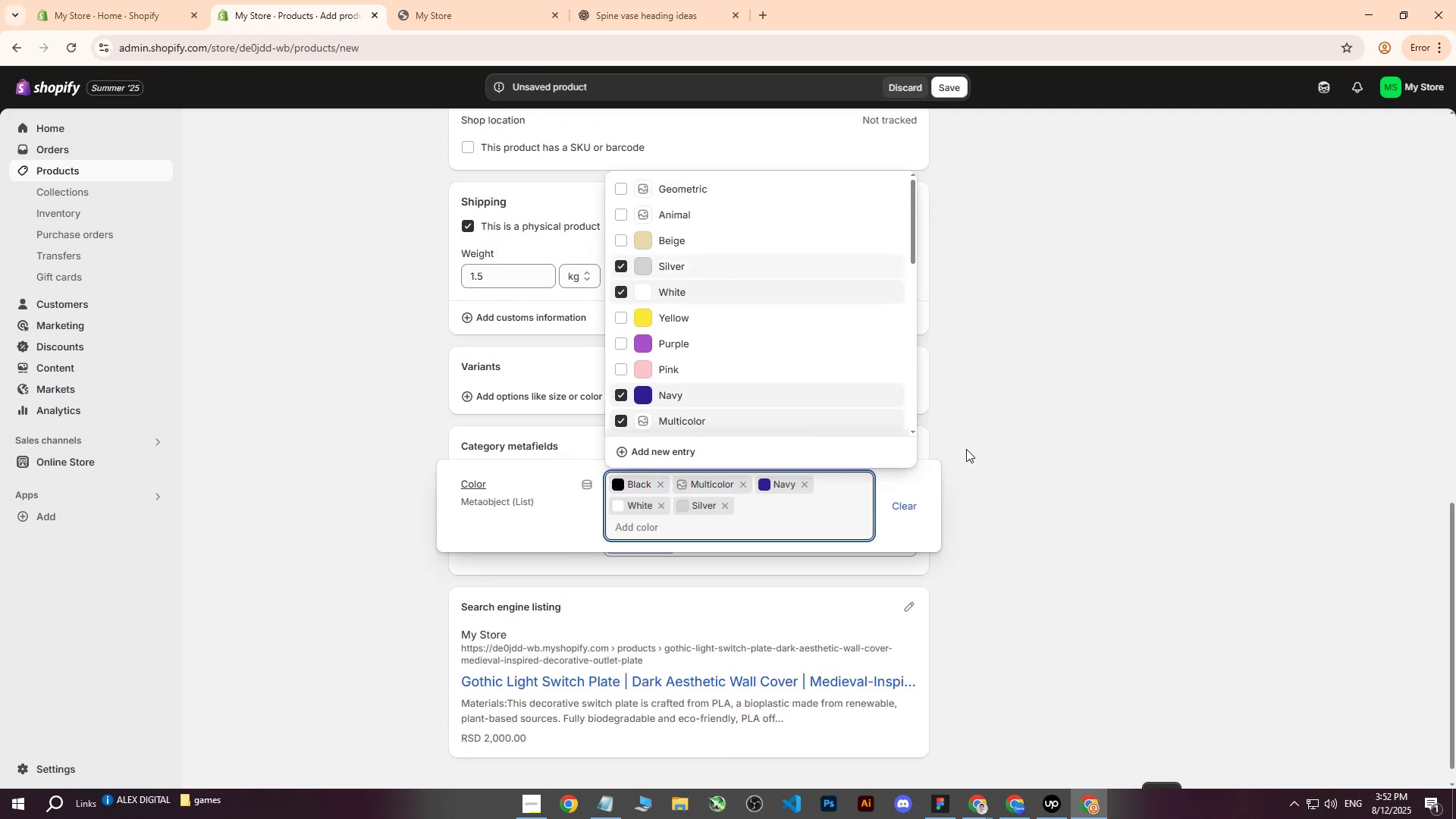 
left_click([1000, 457])
 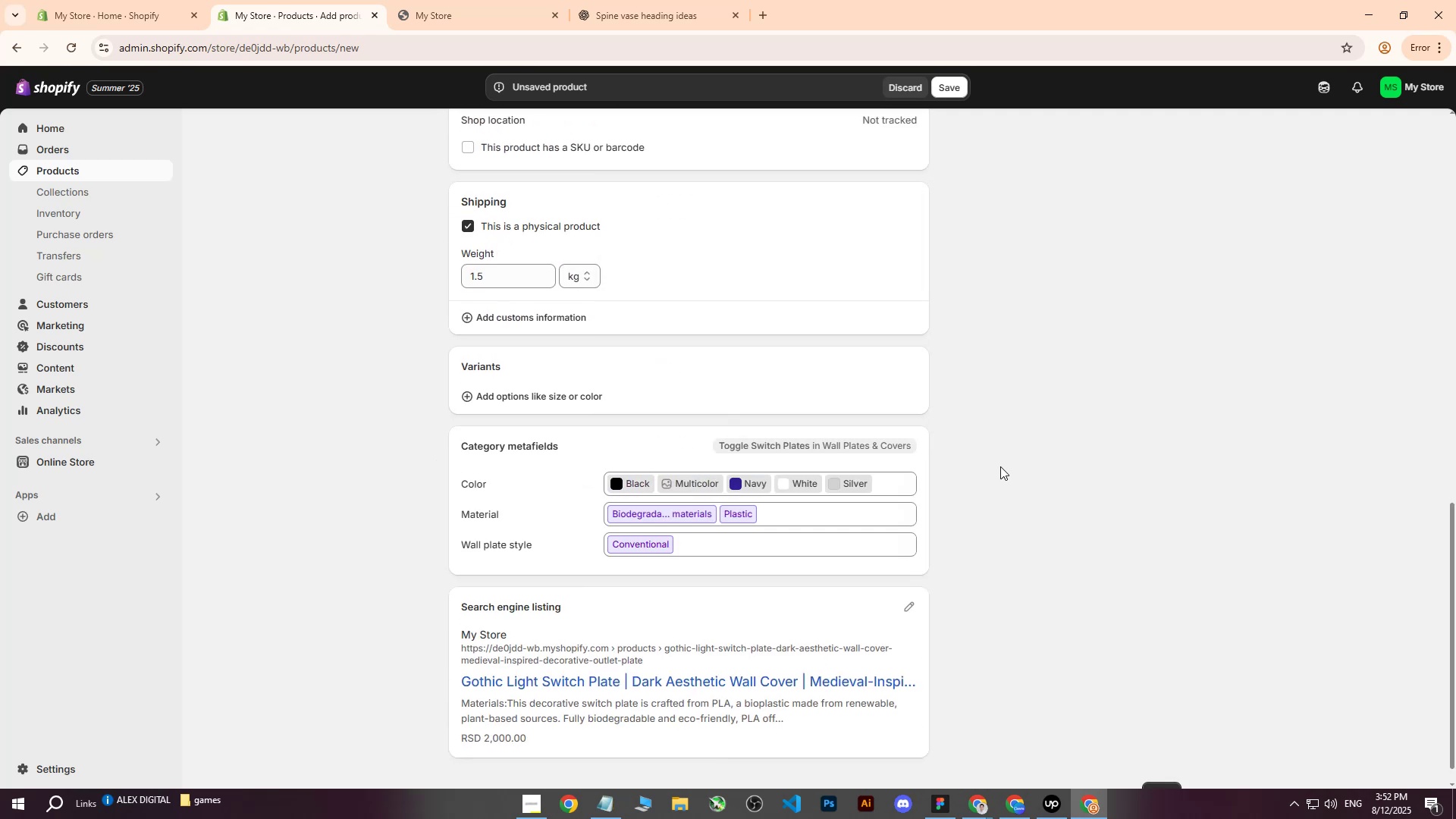 
scroll: coordinate [1007, 491], scroll_direction: up, amount: 13.0
 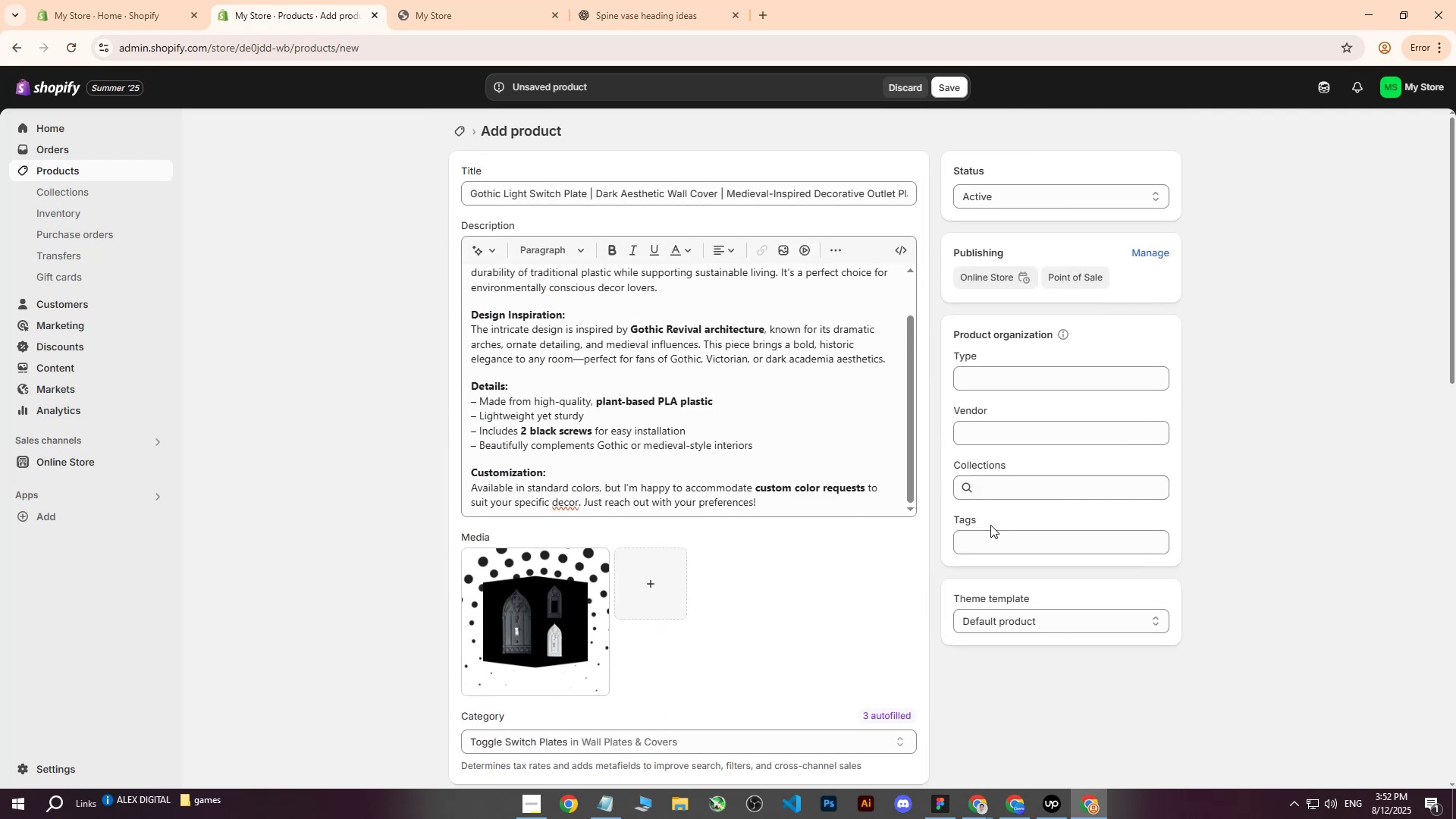 
left_click([975, 544])
 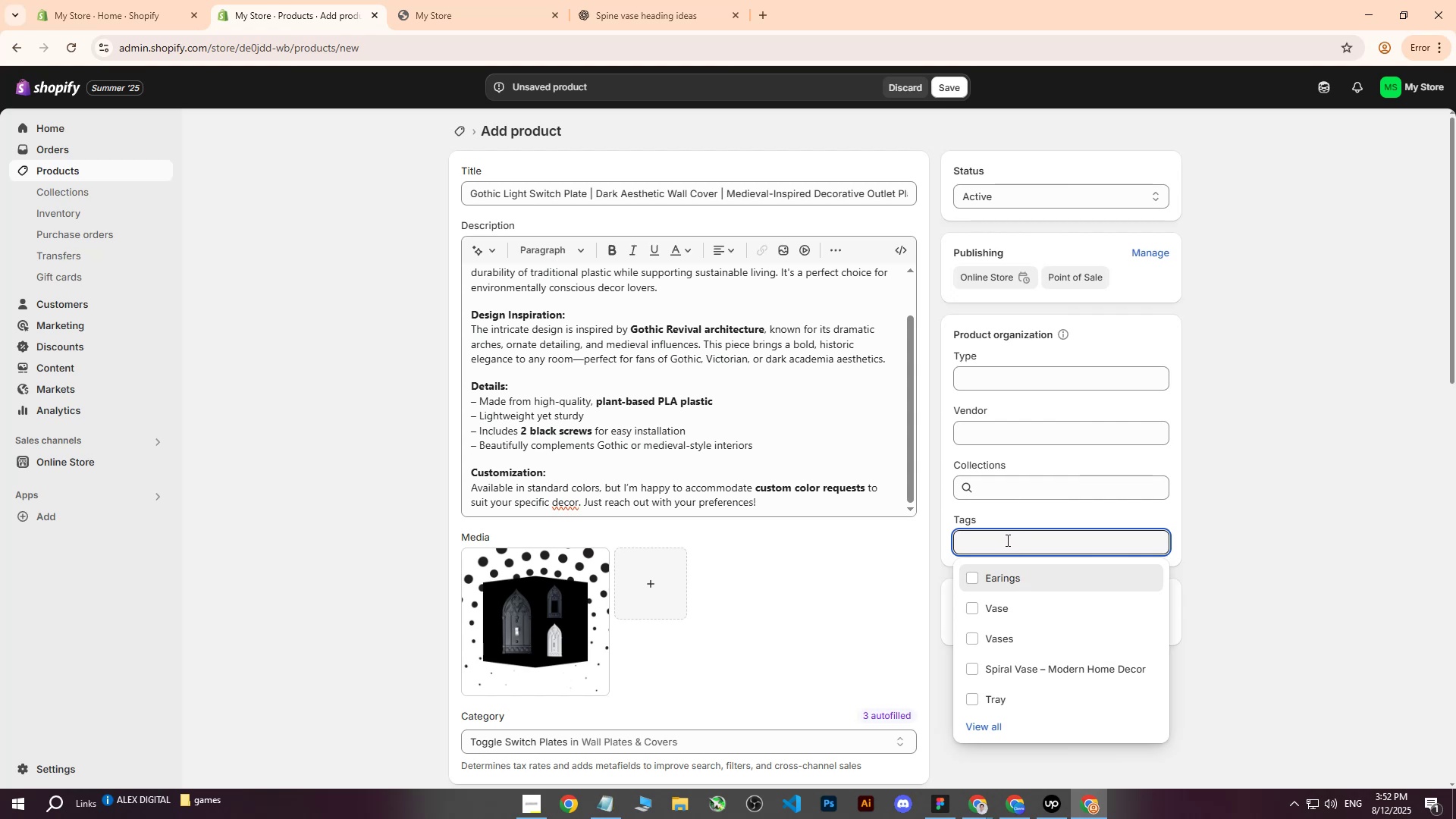 
wait(6.77)
 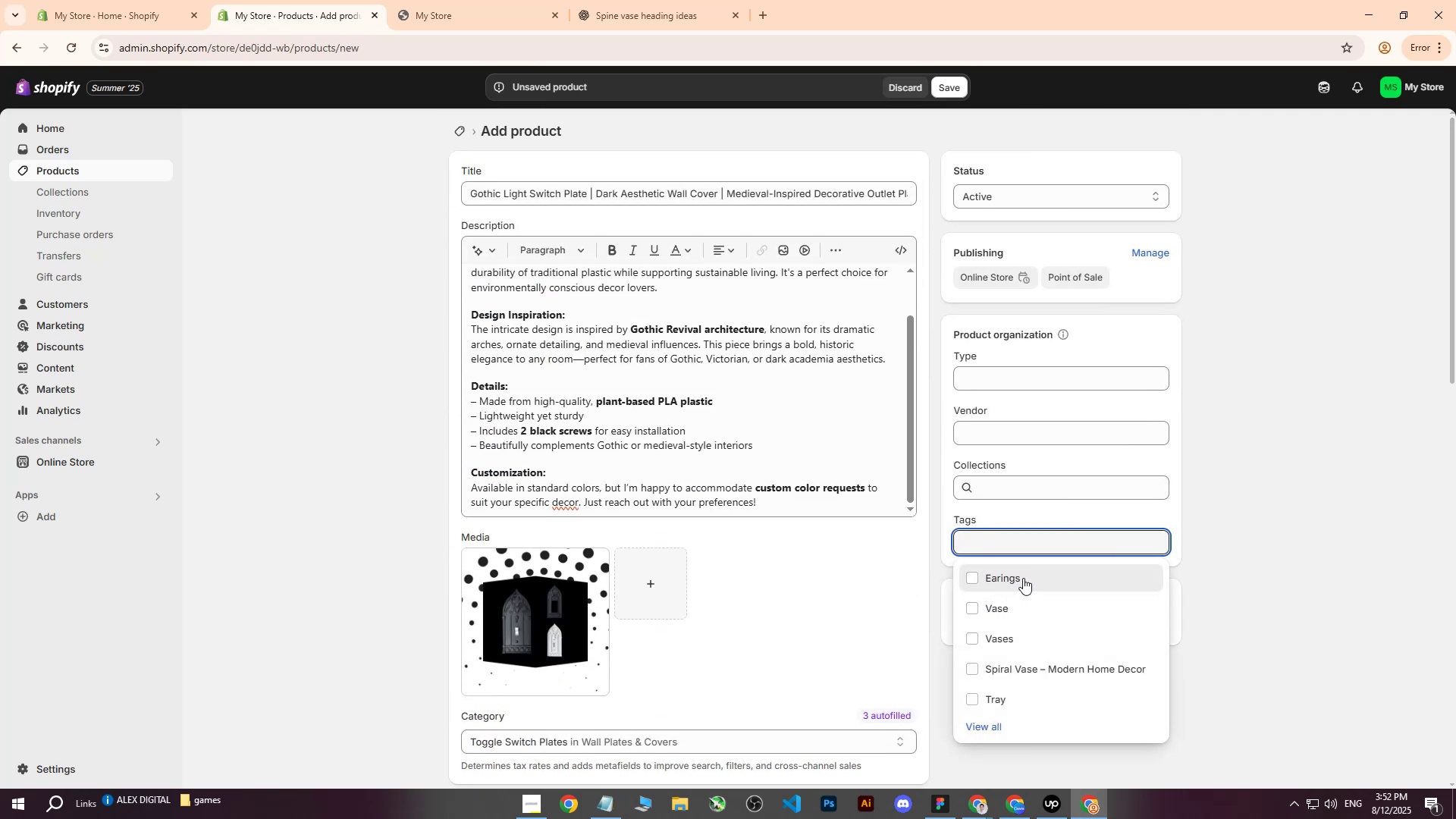 
scroll: coordinate [667, 400], scroll_direction: down, amount: 6.0
 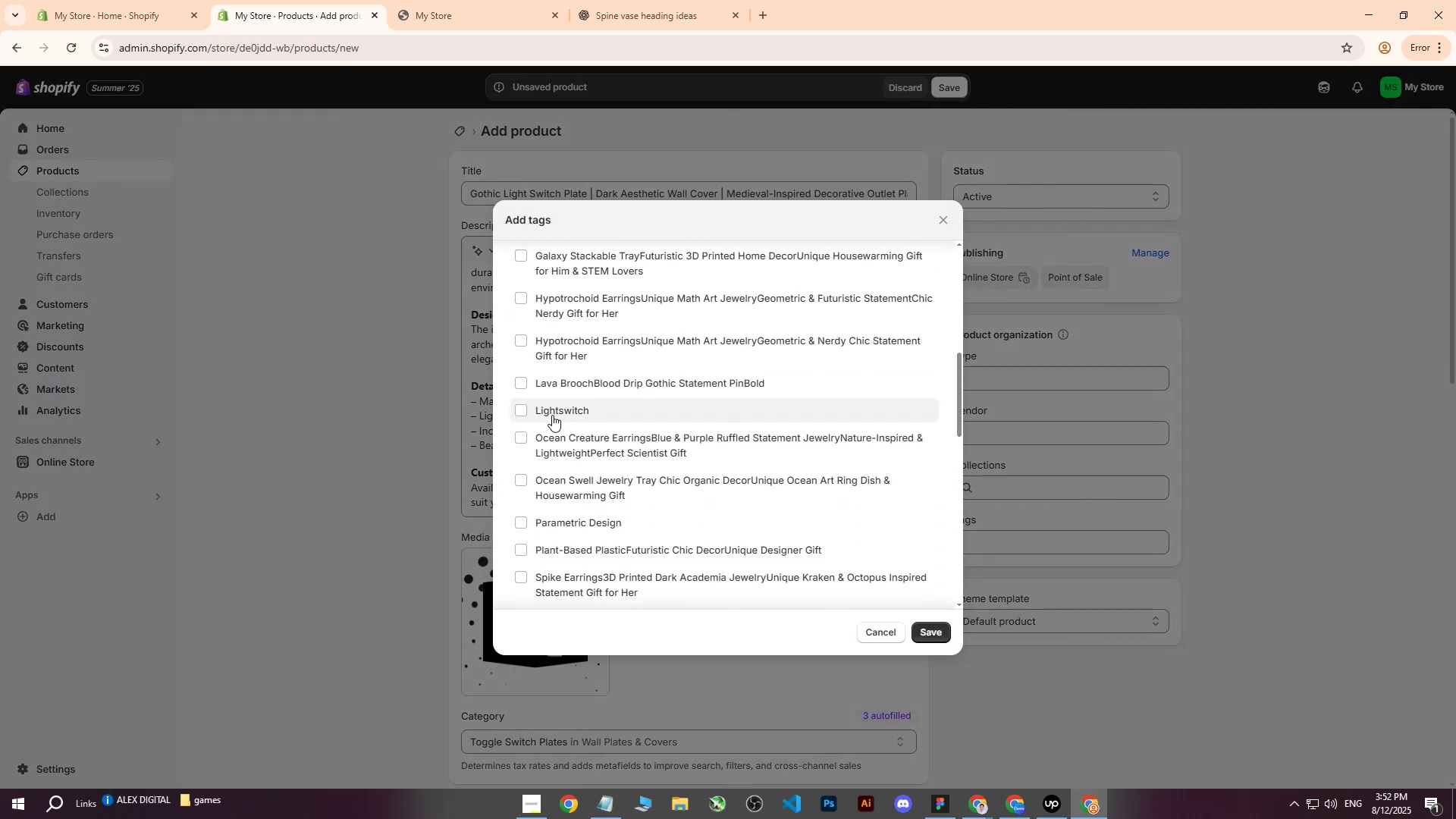 
left_click([552, 414])
 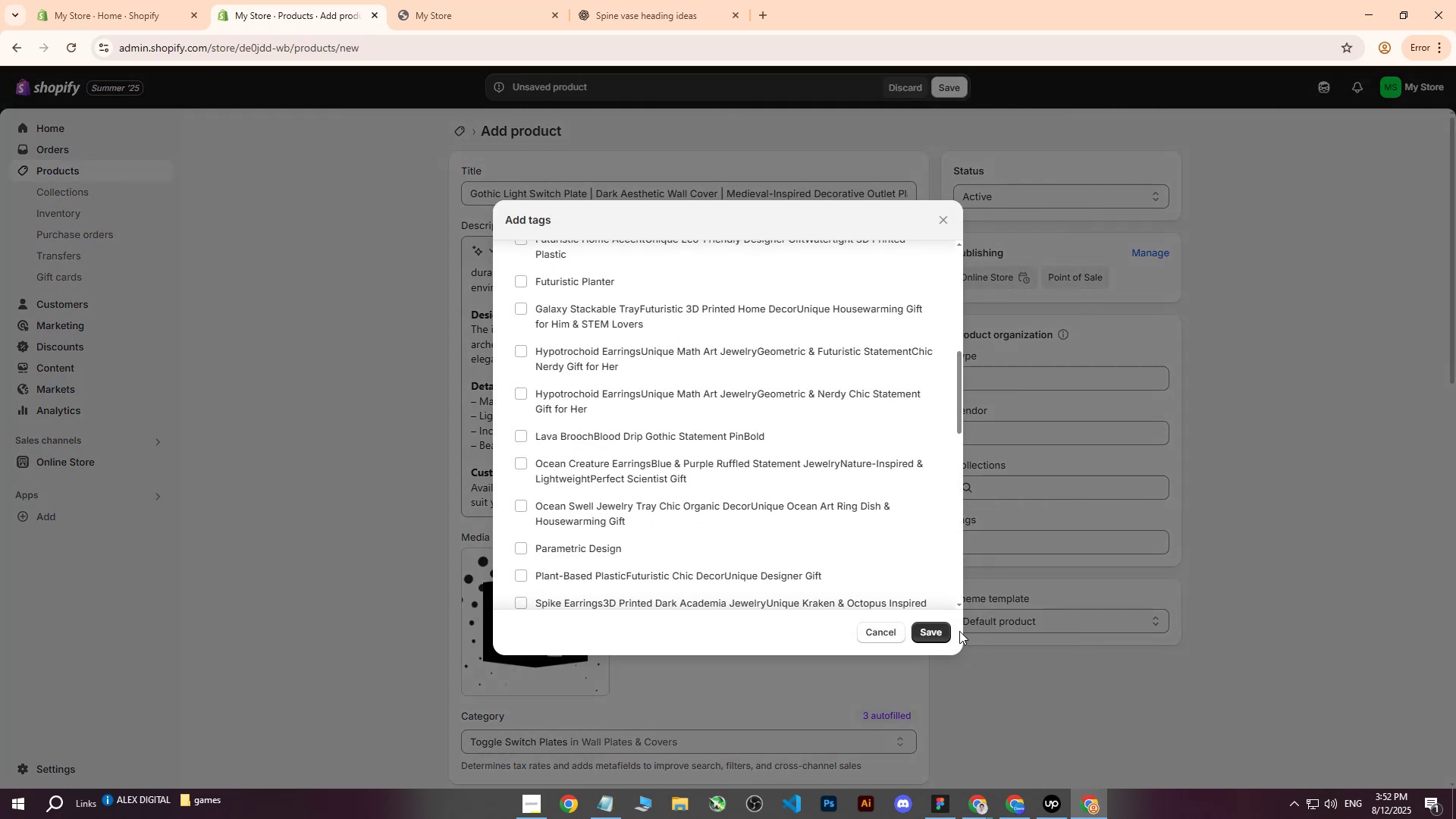 
left_click([921, 630])
 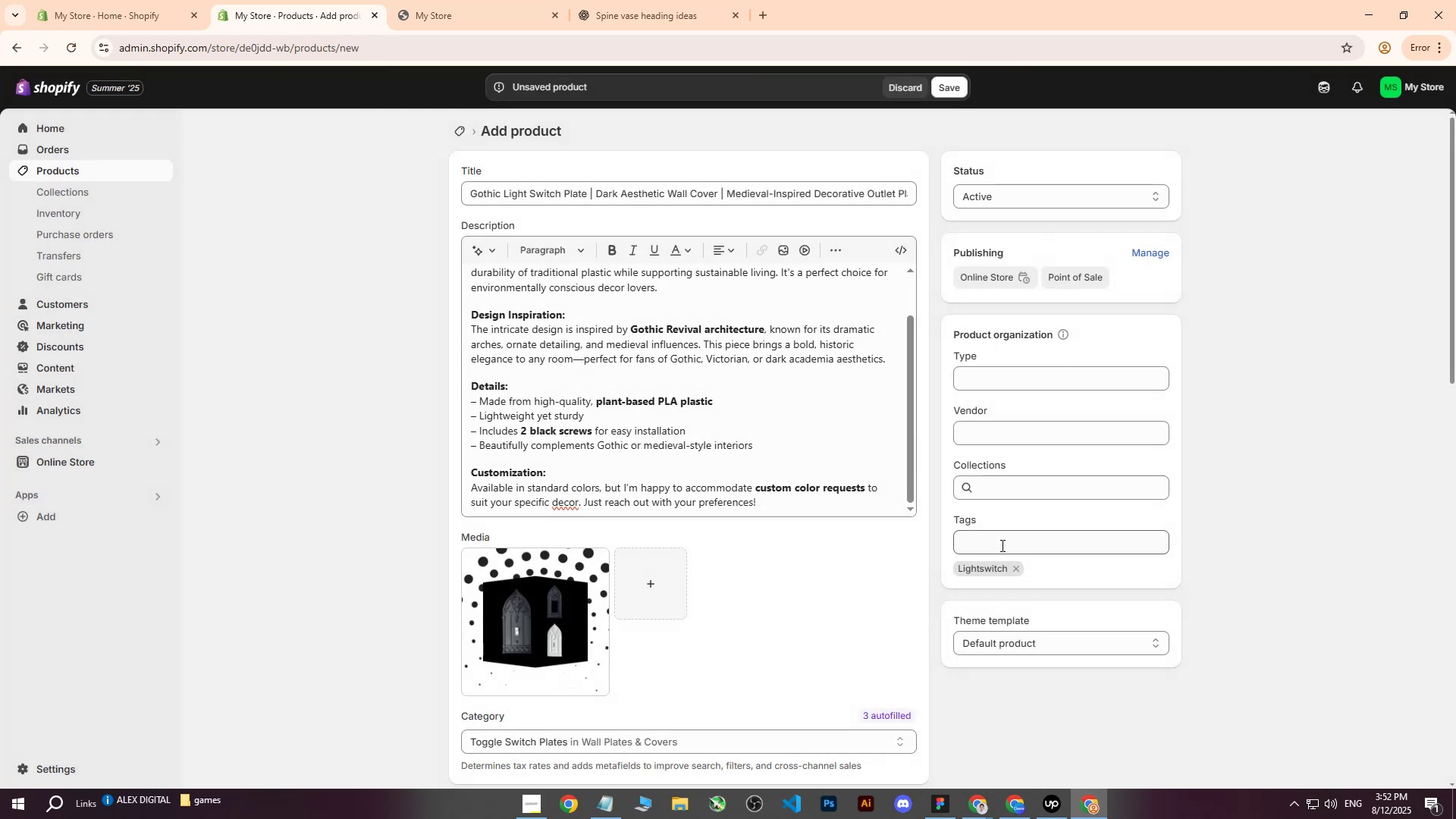 
left_click([1001, 541])
 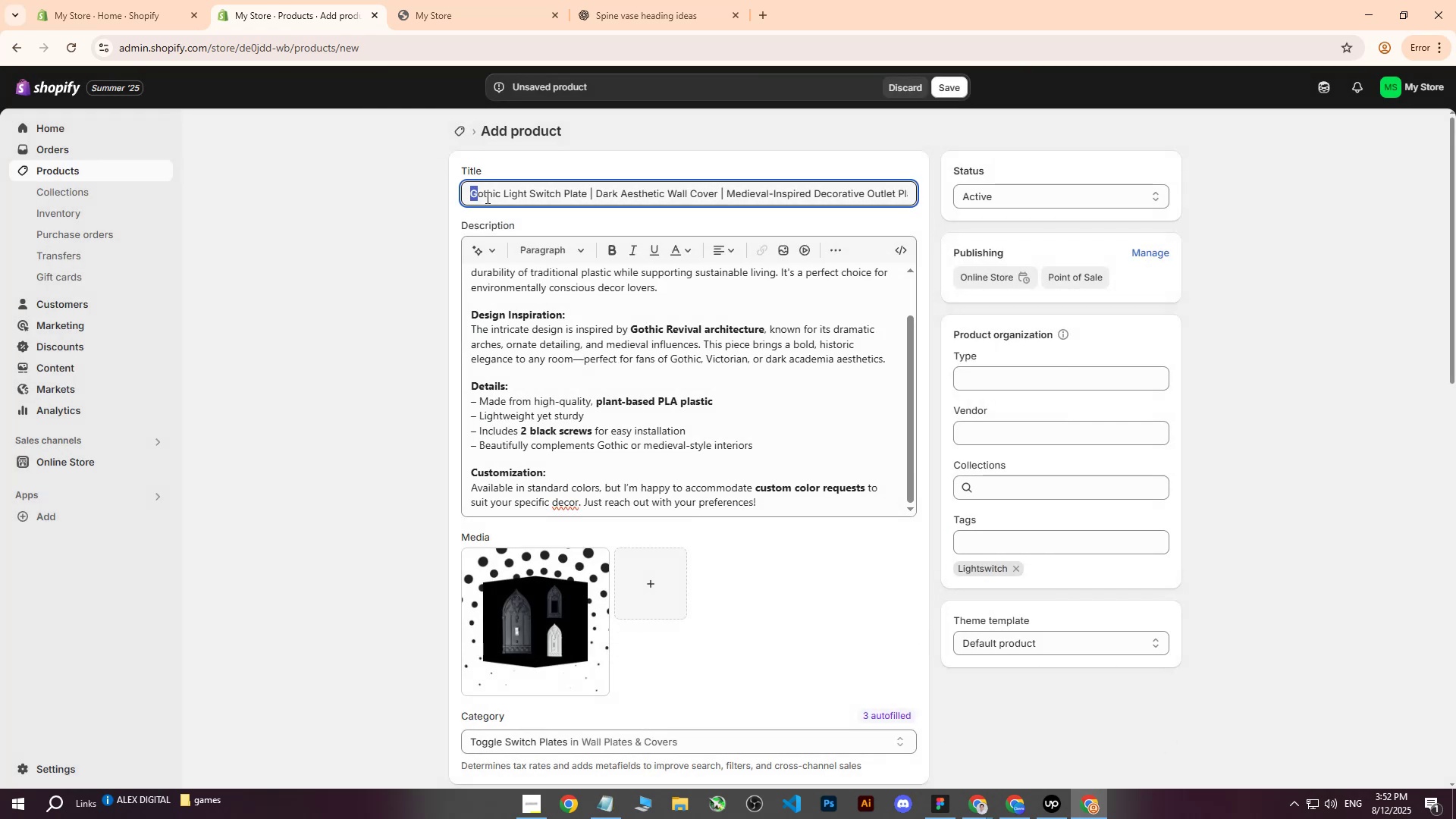 
key(Control+ControlLeft)
 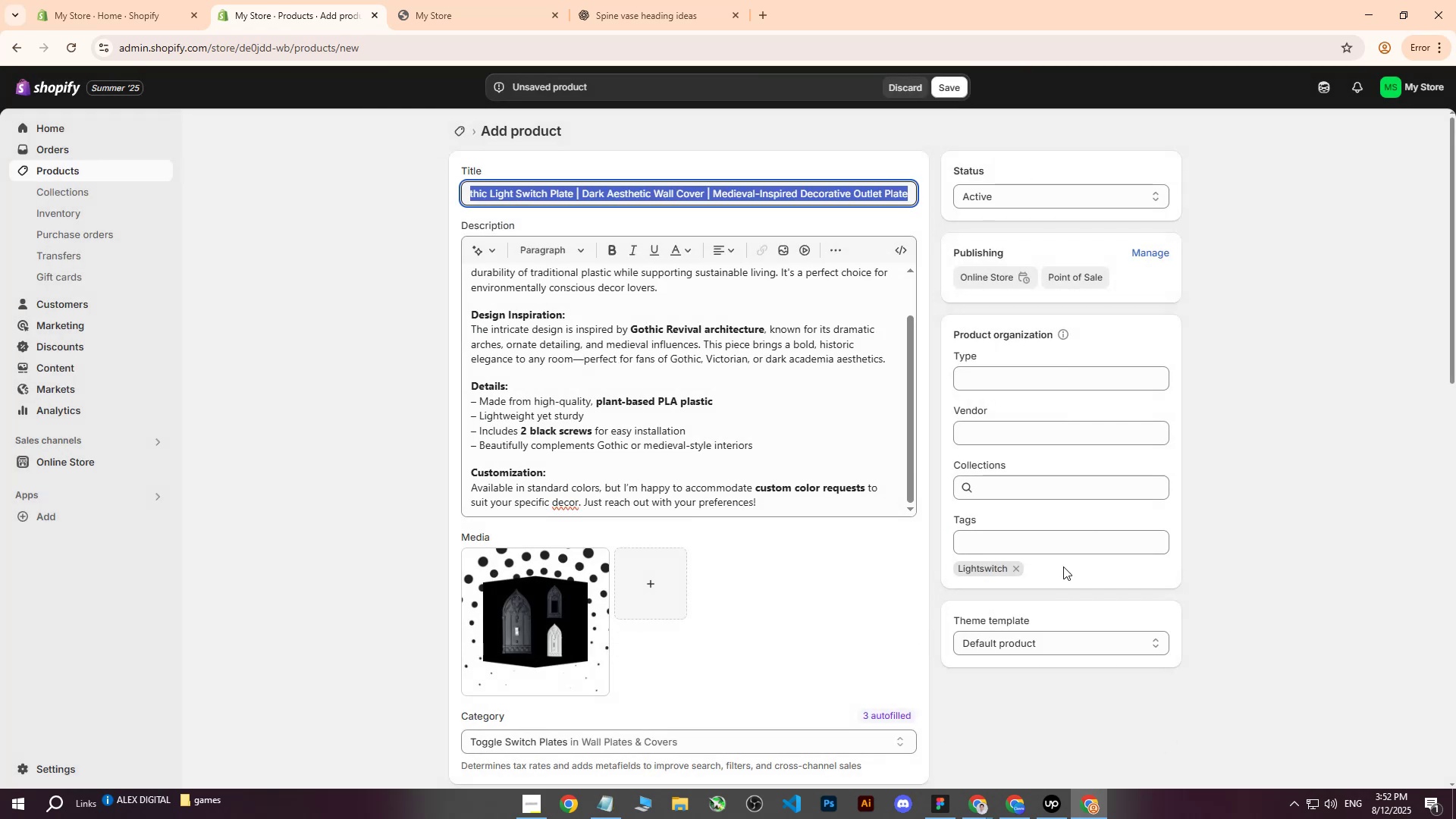 
key(Control+C)
 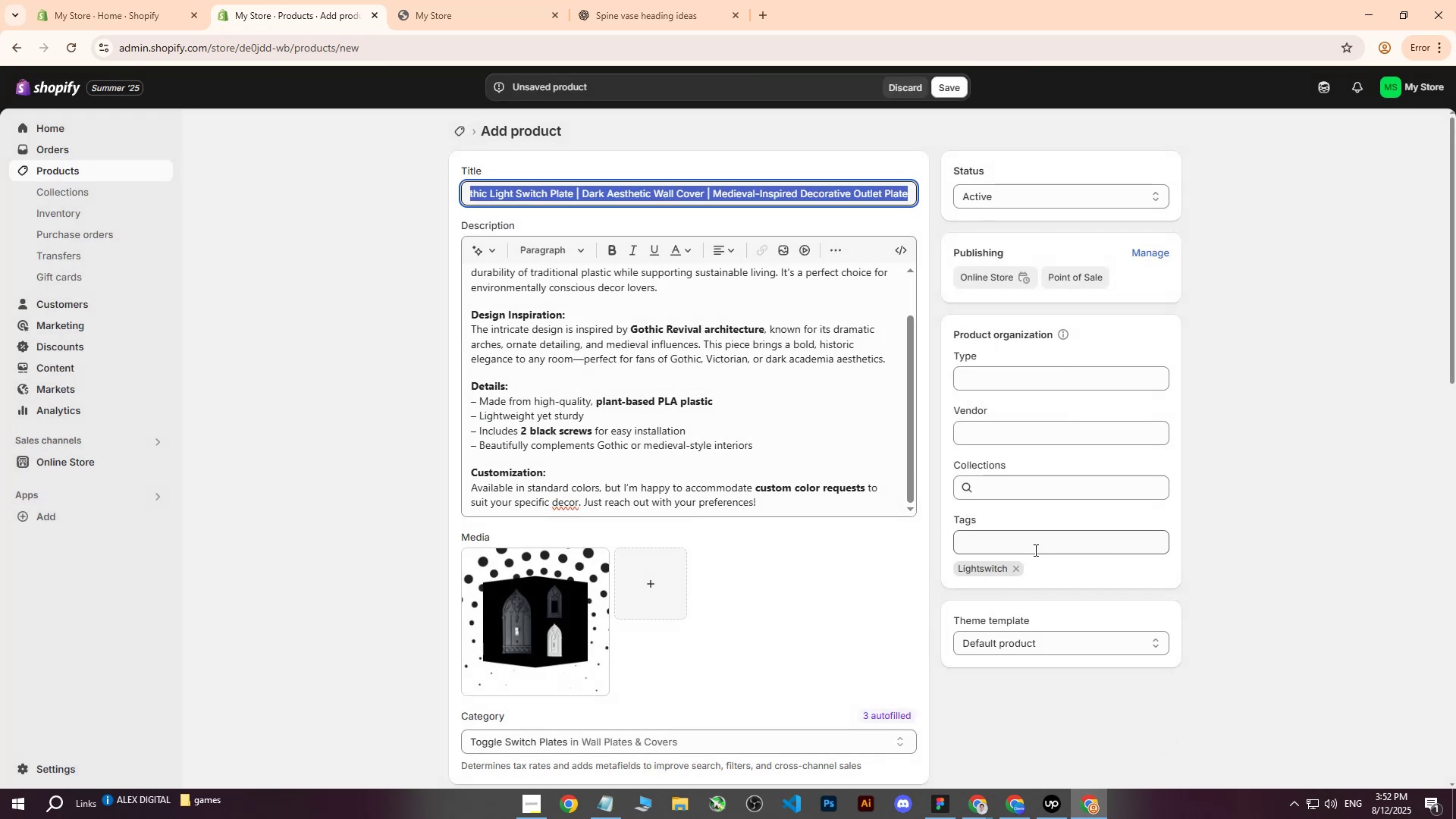 
left_click([1034, 546])
 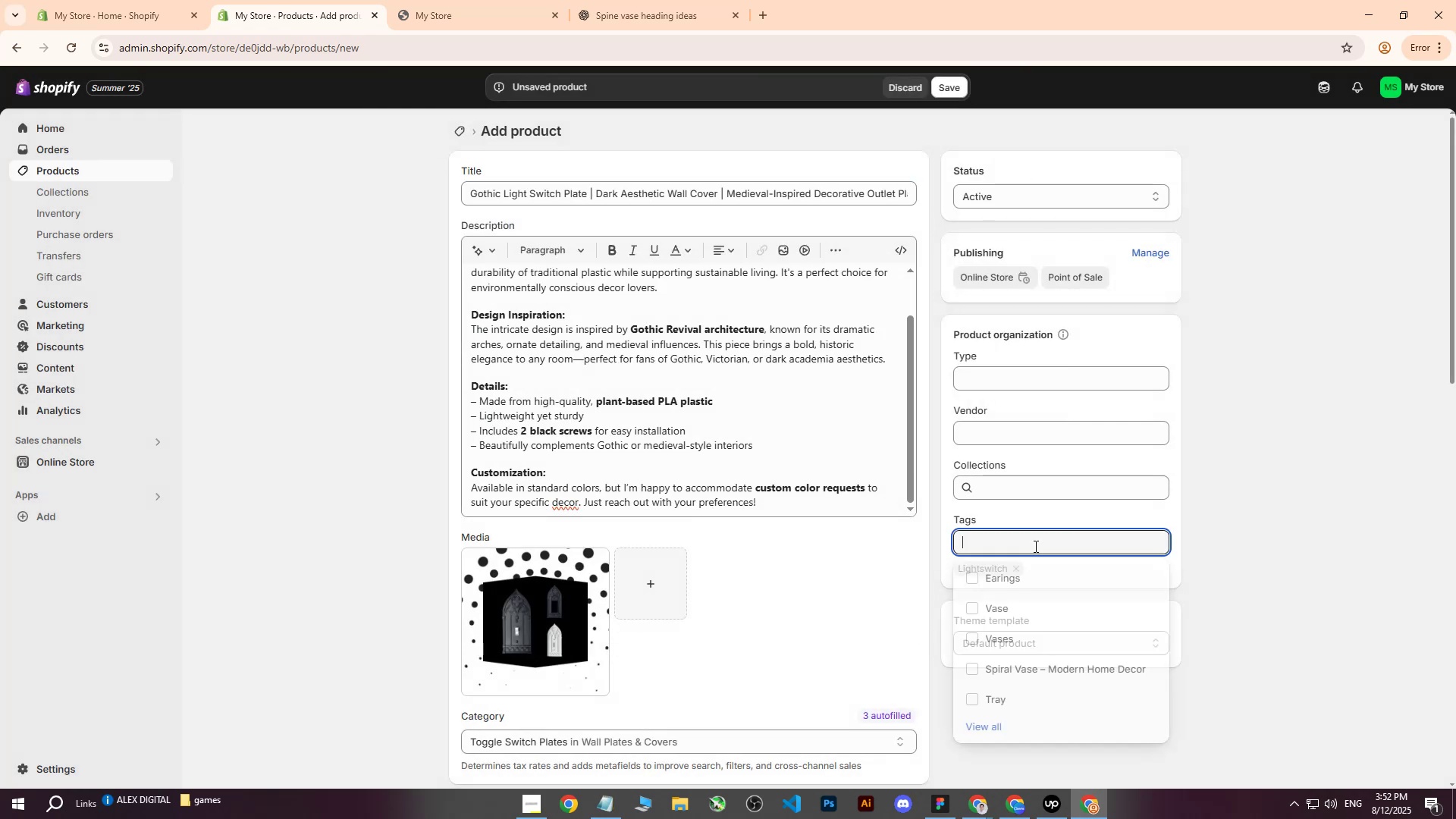 
key(Control+ControlLeft)
 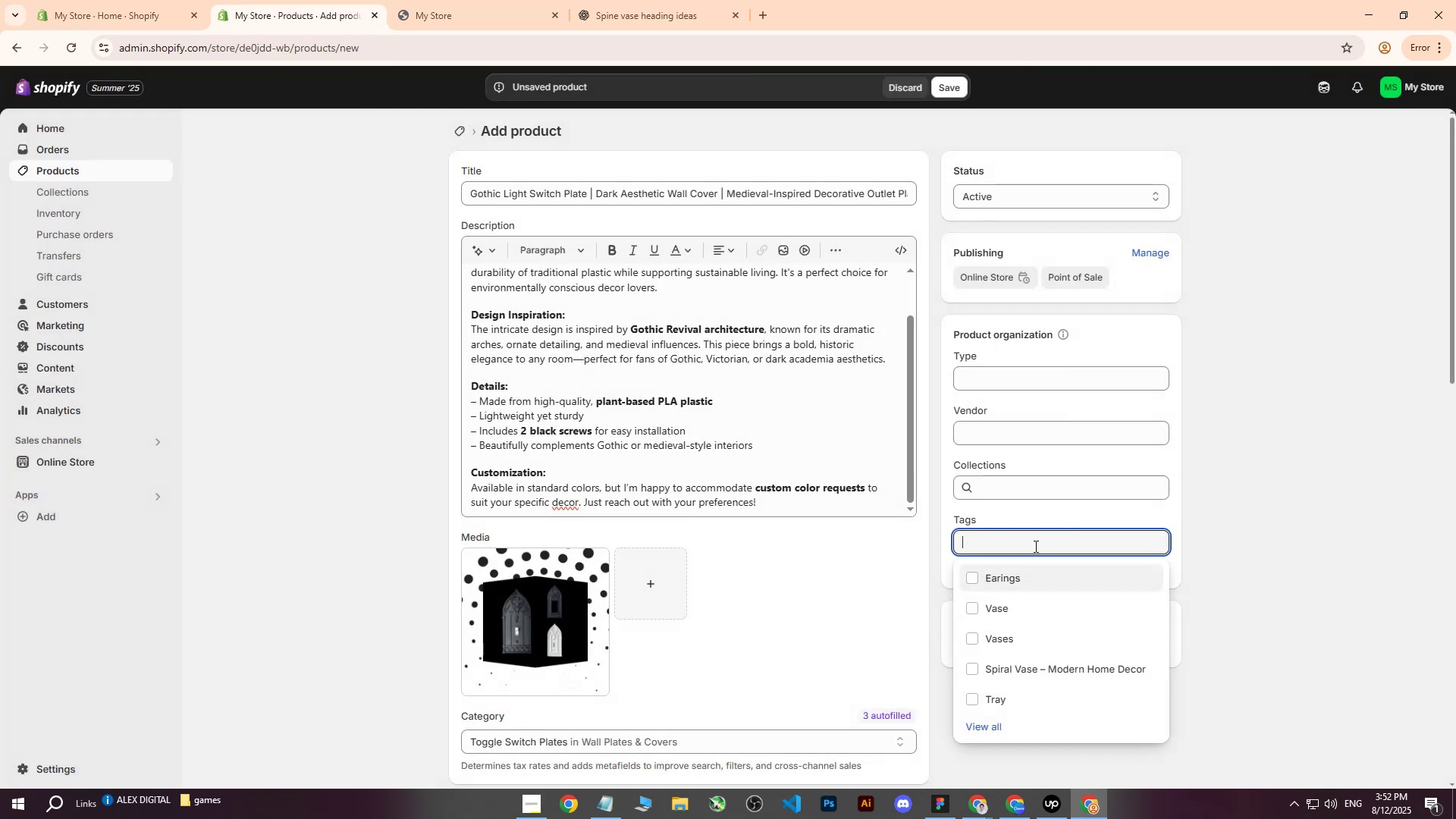 
key(Control+V)
 